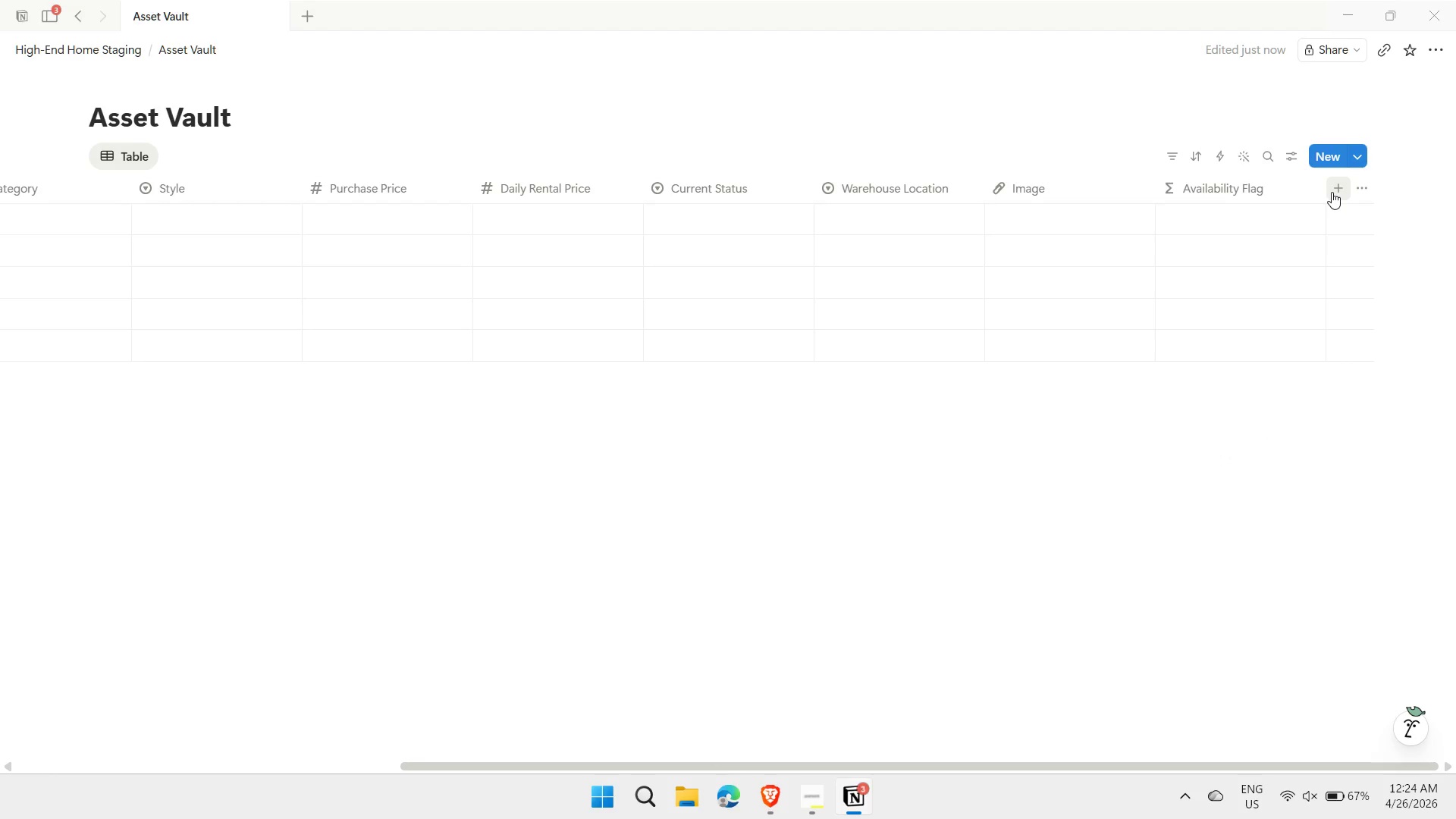 
left_click([1332, 192])
 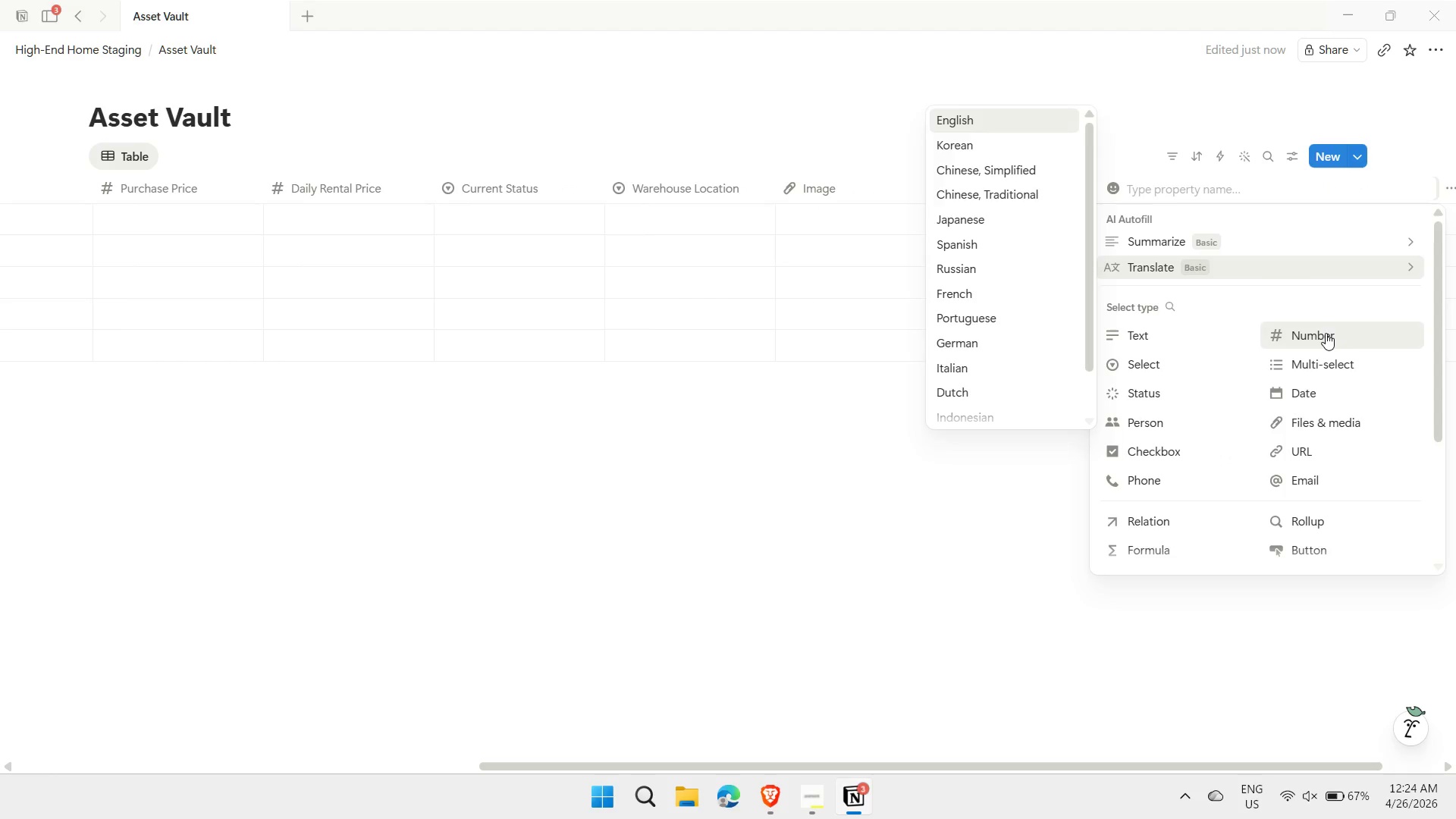 
left_click([1310, 336])
 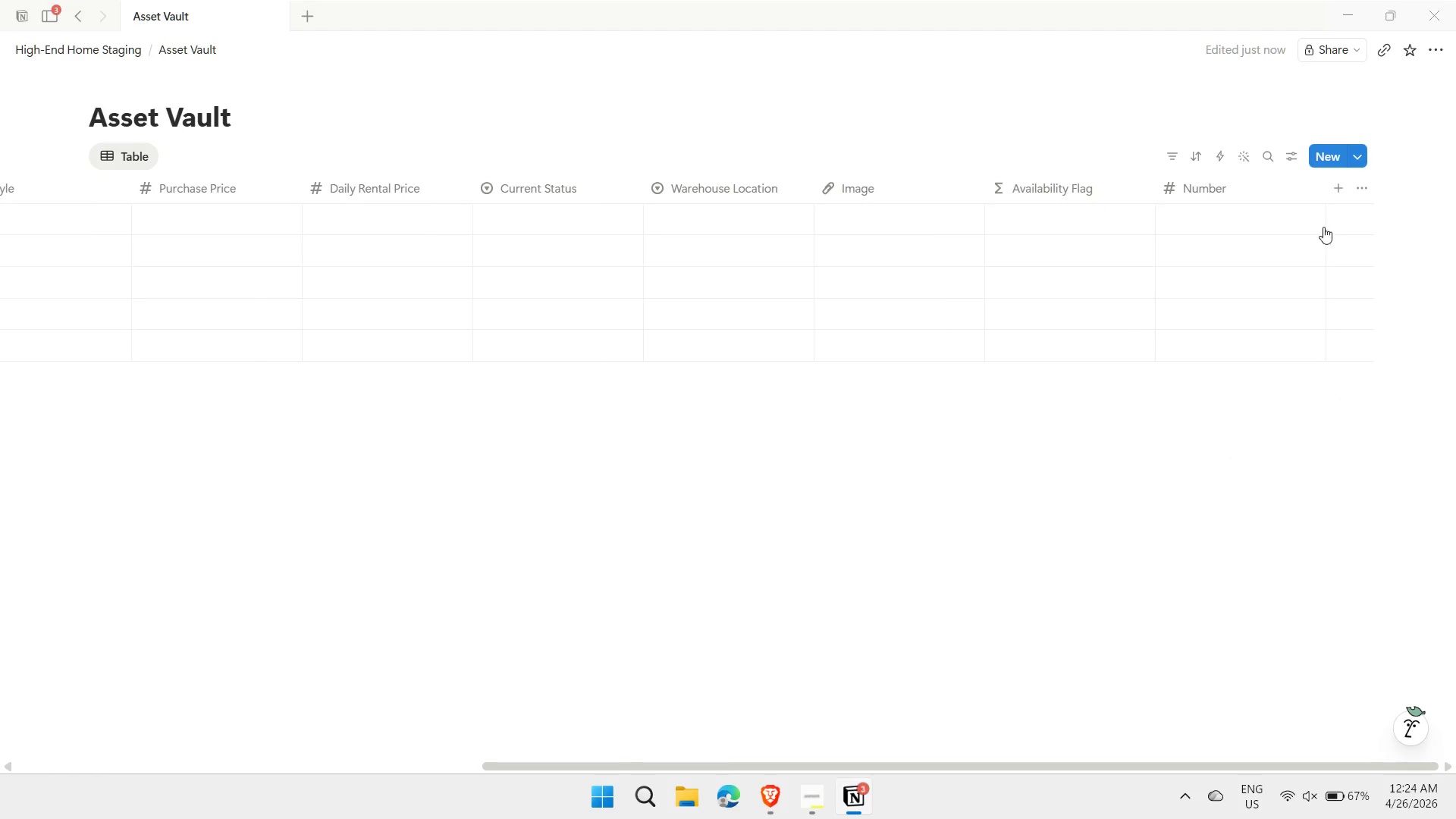 
left_click([1242, 188])
 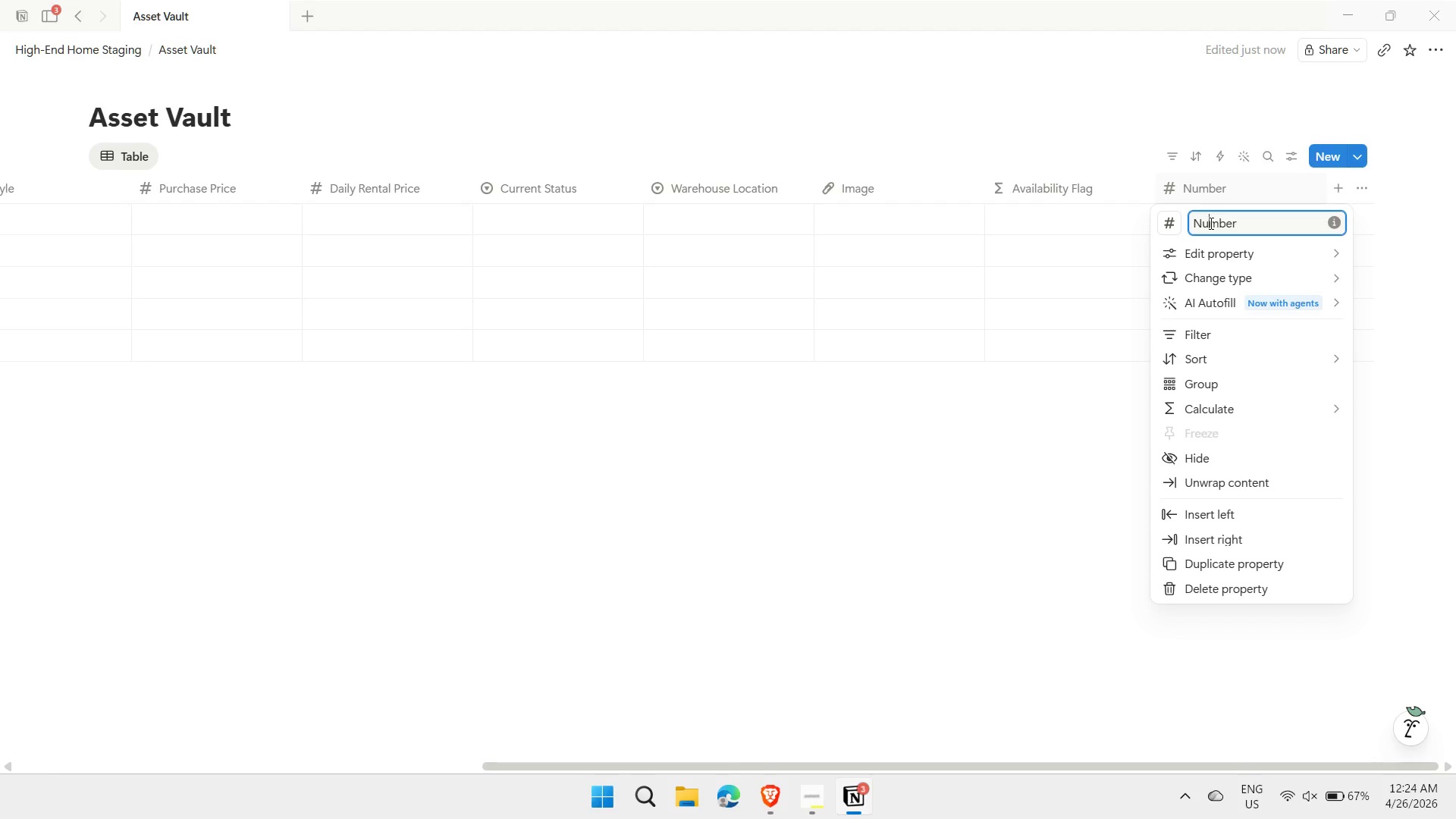 
double_click([1210, 223])
 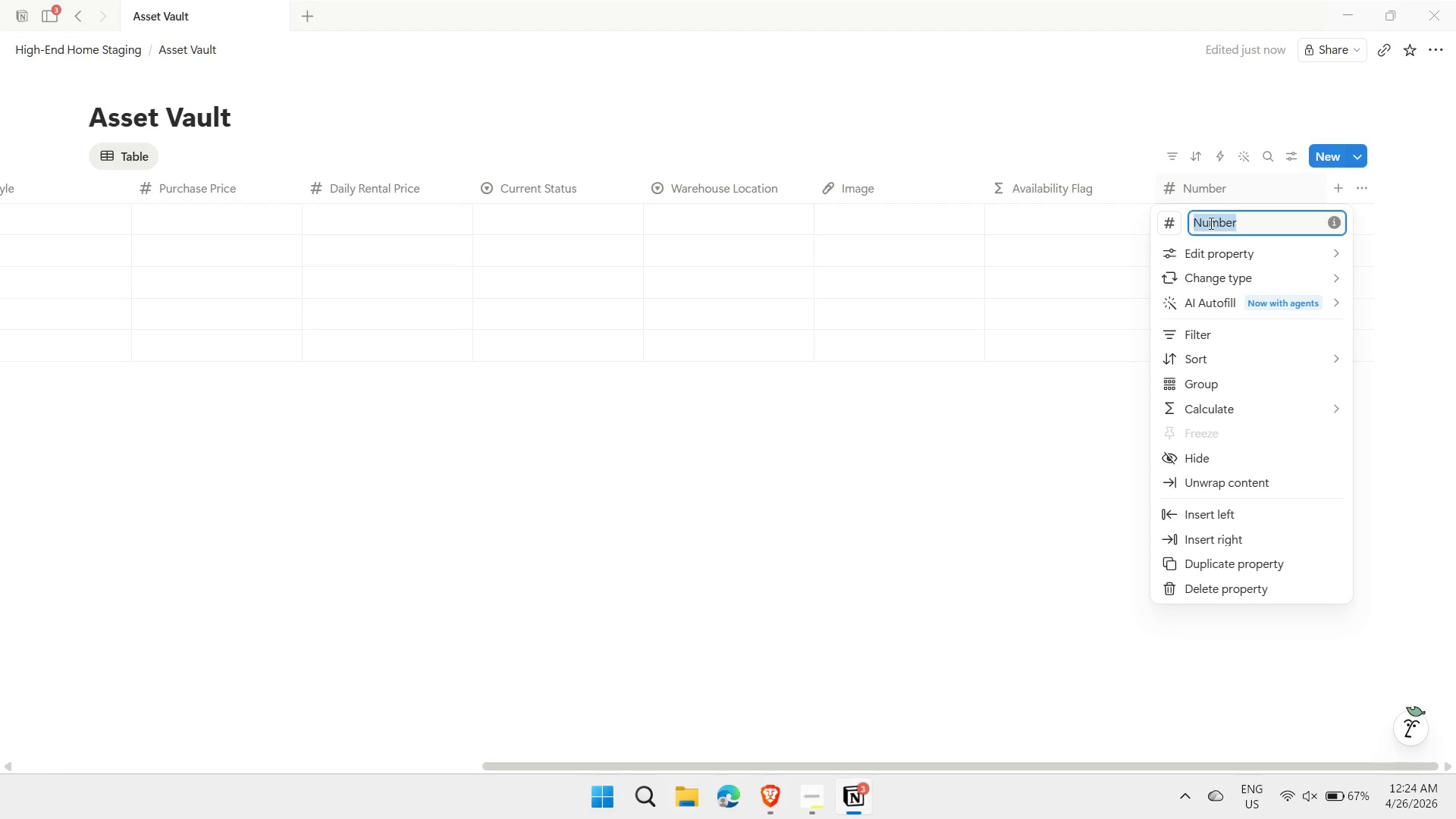 
type(Total Rentals)
 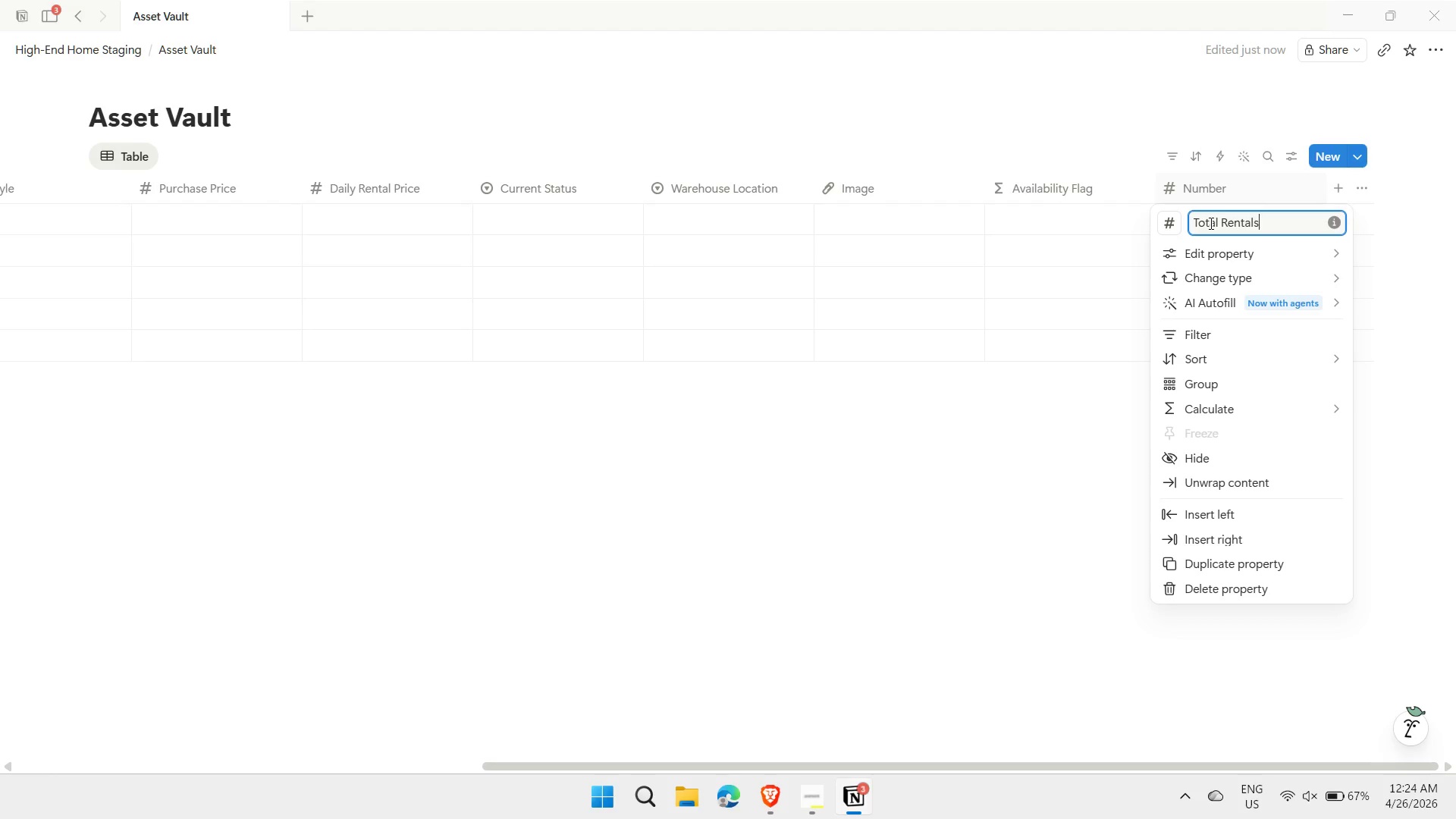 
key(Enter)
 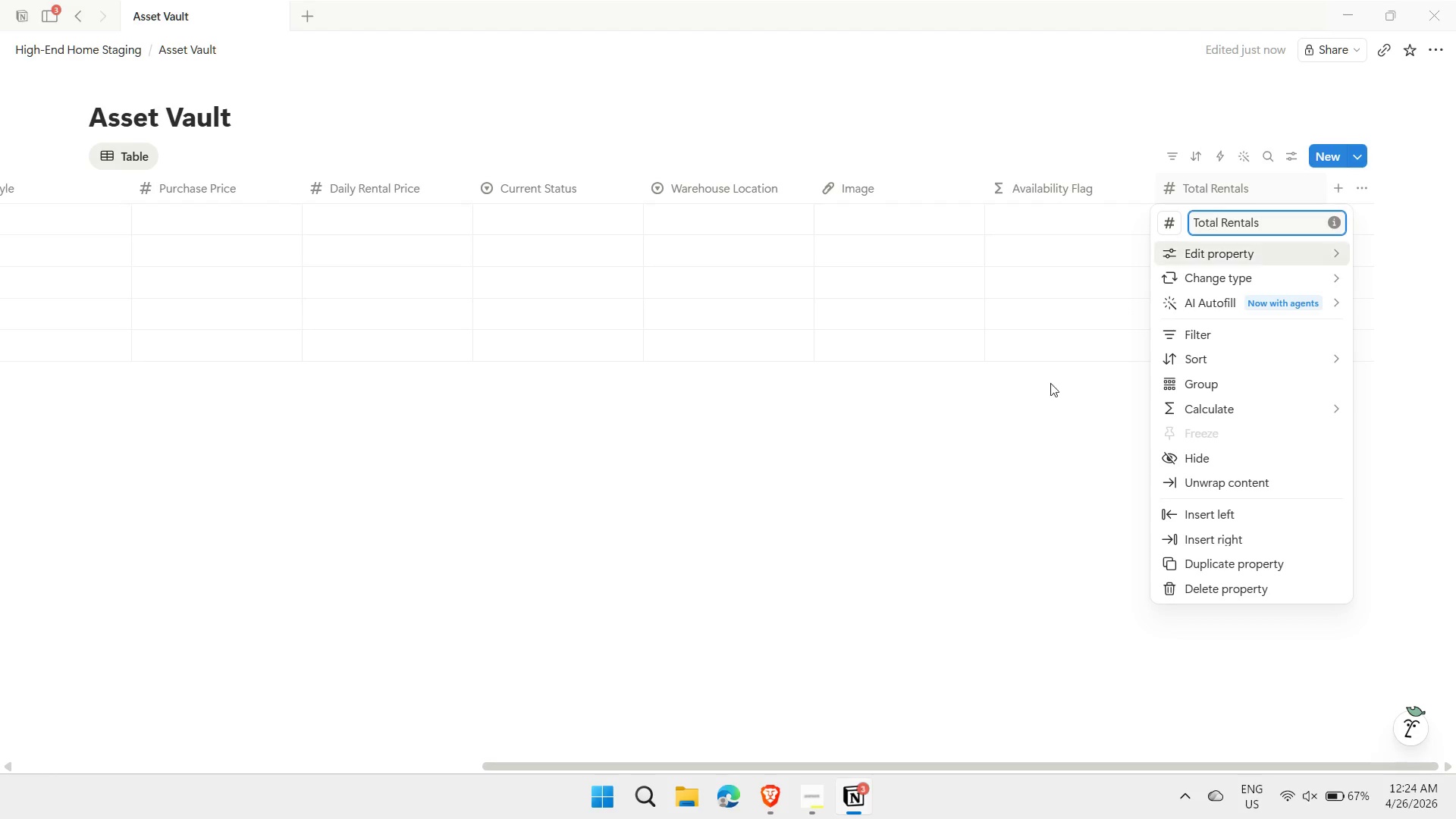 
left_click([1034, 400])
 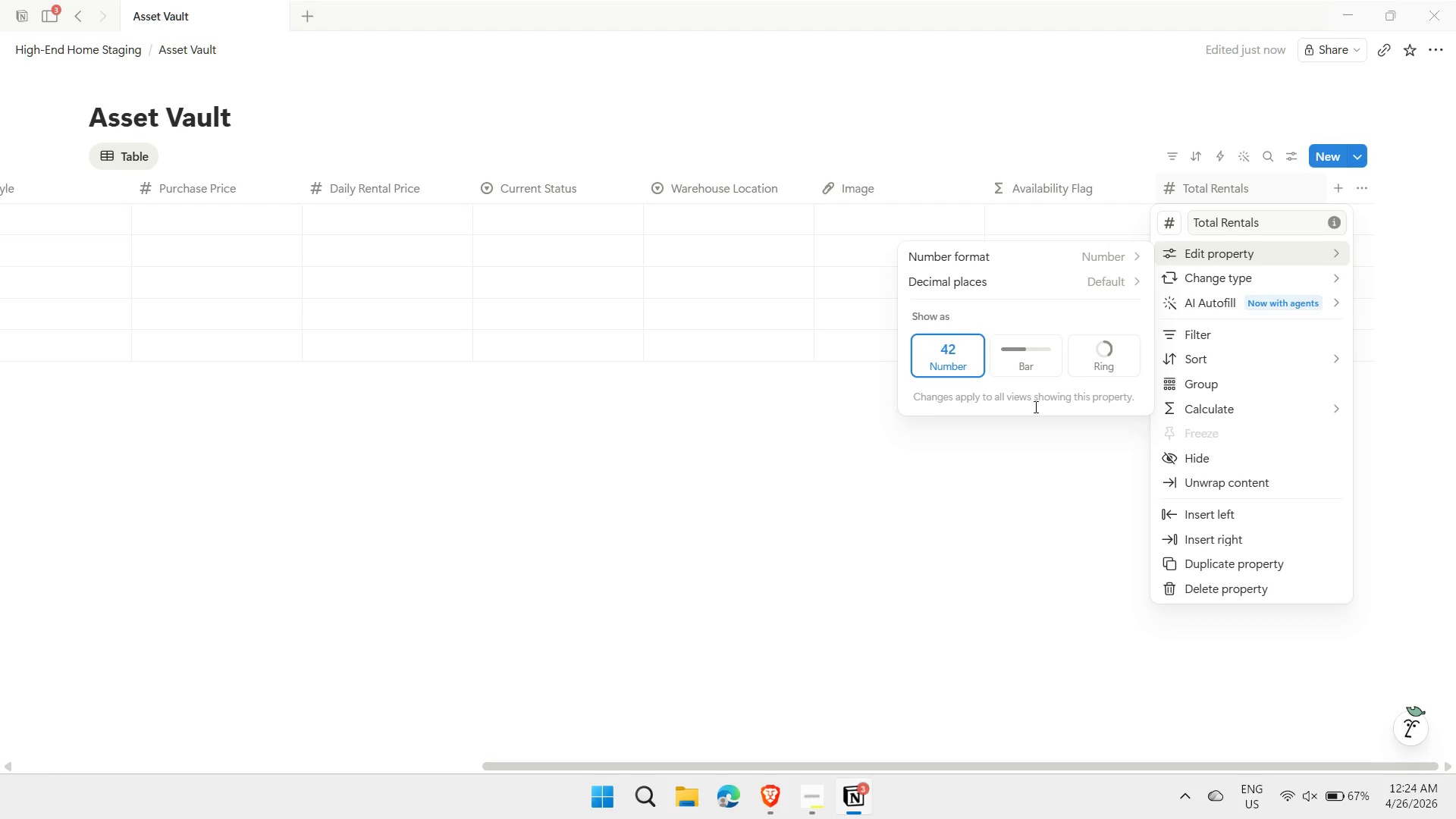 
left_click([1035, 499])
 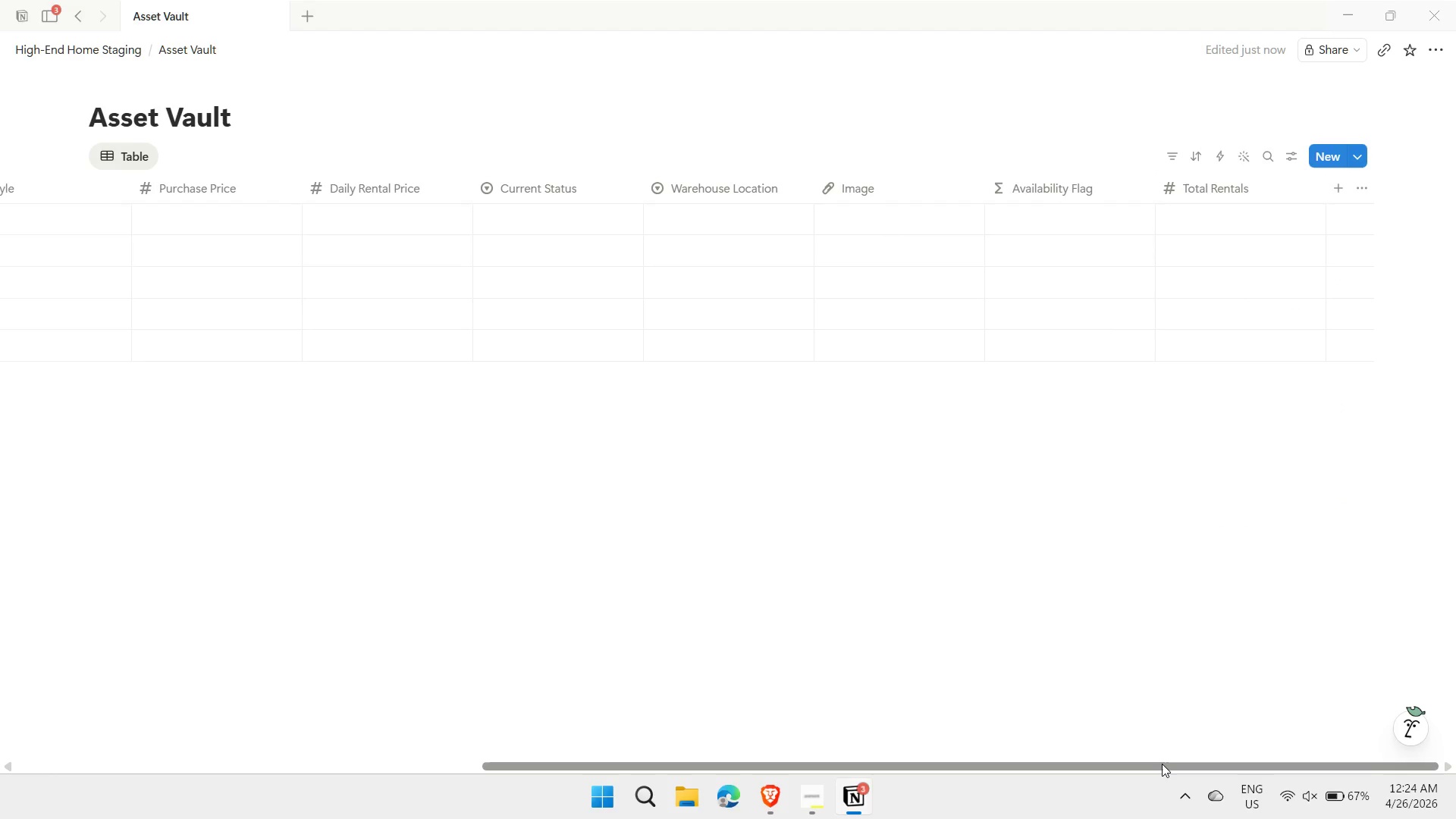 
left_click_drag(start_coordinate=[1162, 764], to_coordinate=[678, 761])
 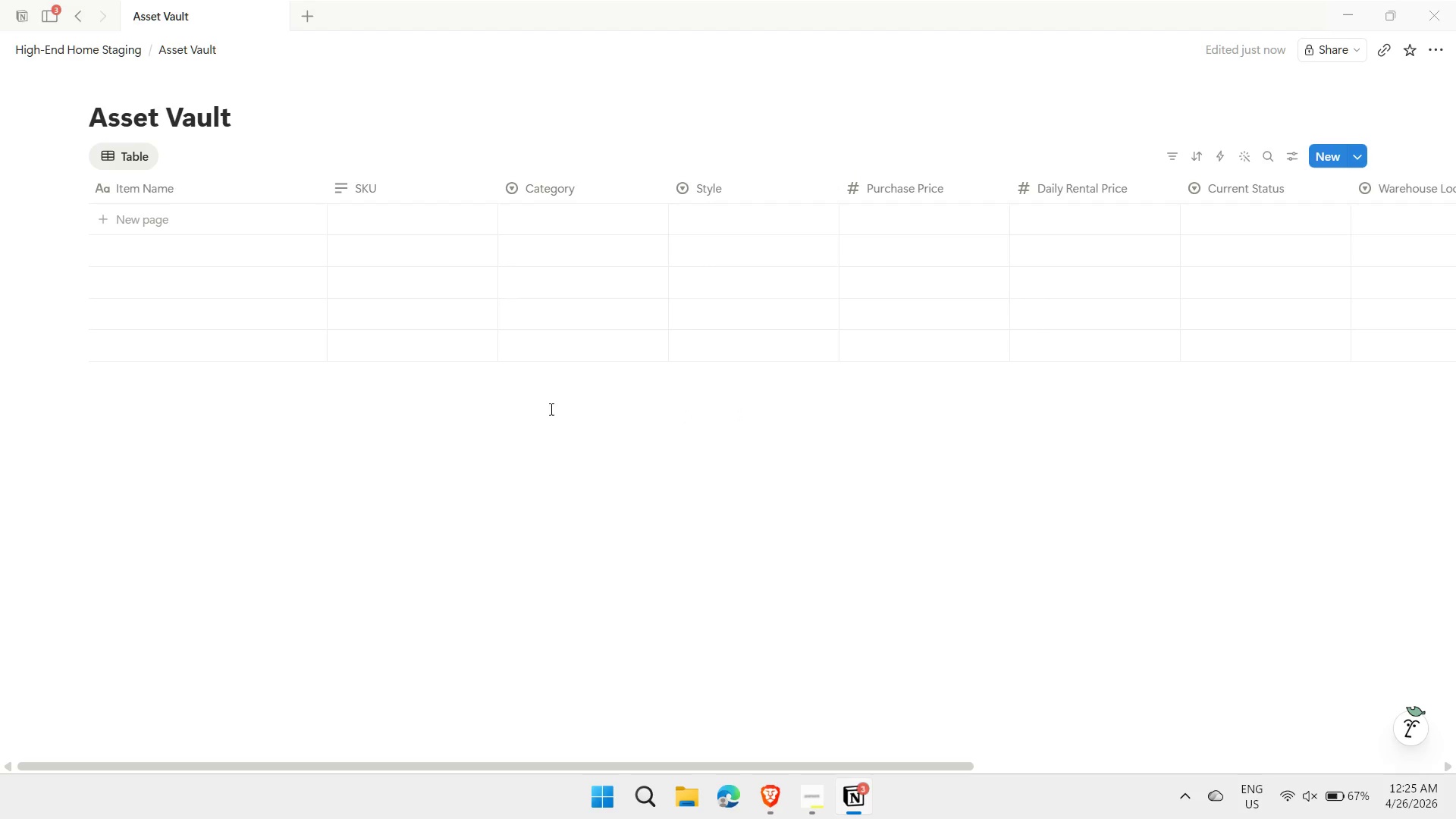 
wait(17.98)
 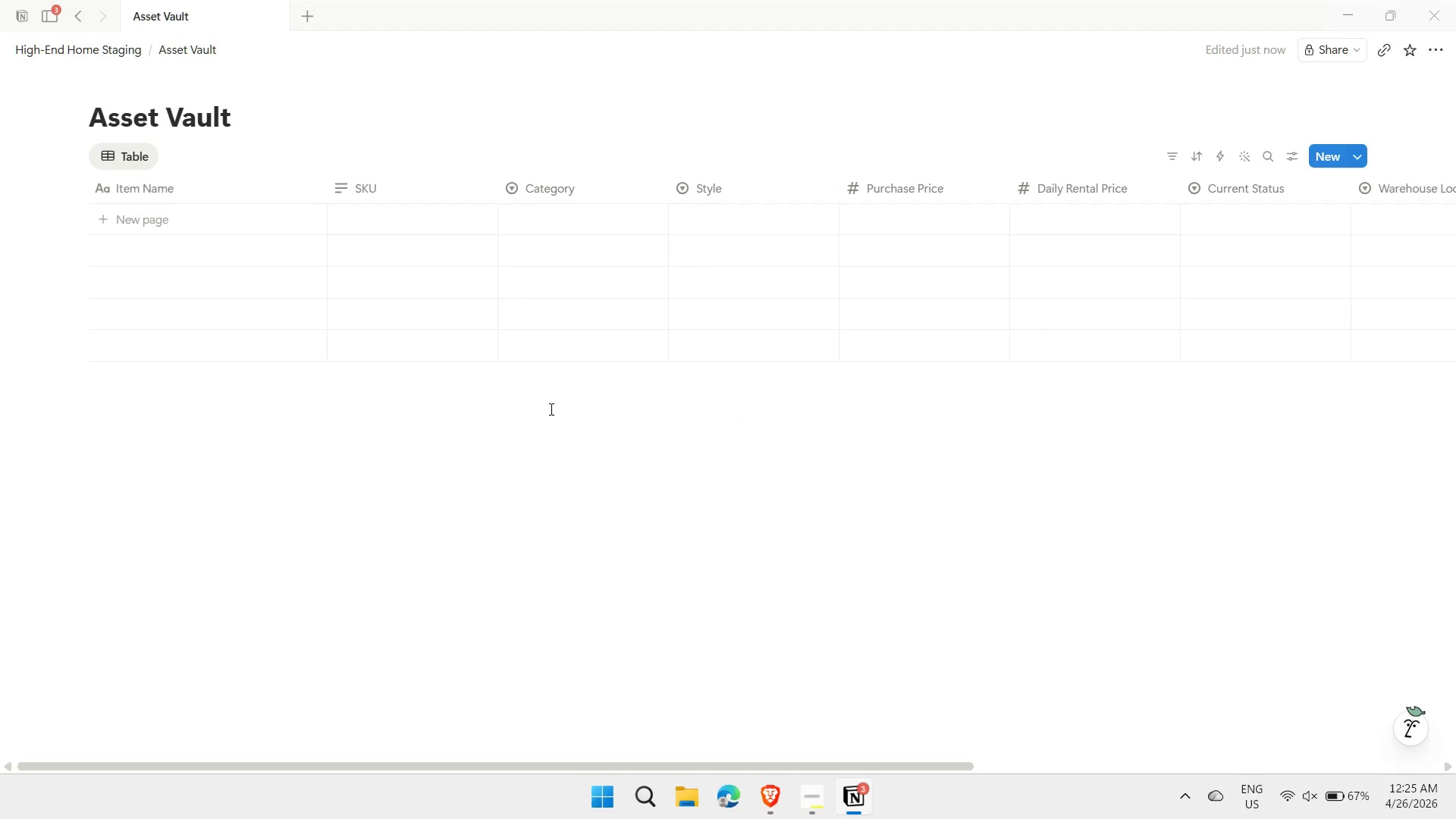 
left_click([180, 216])
 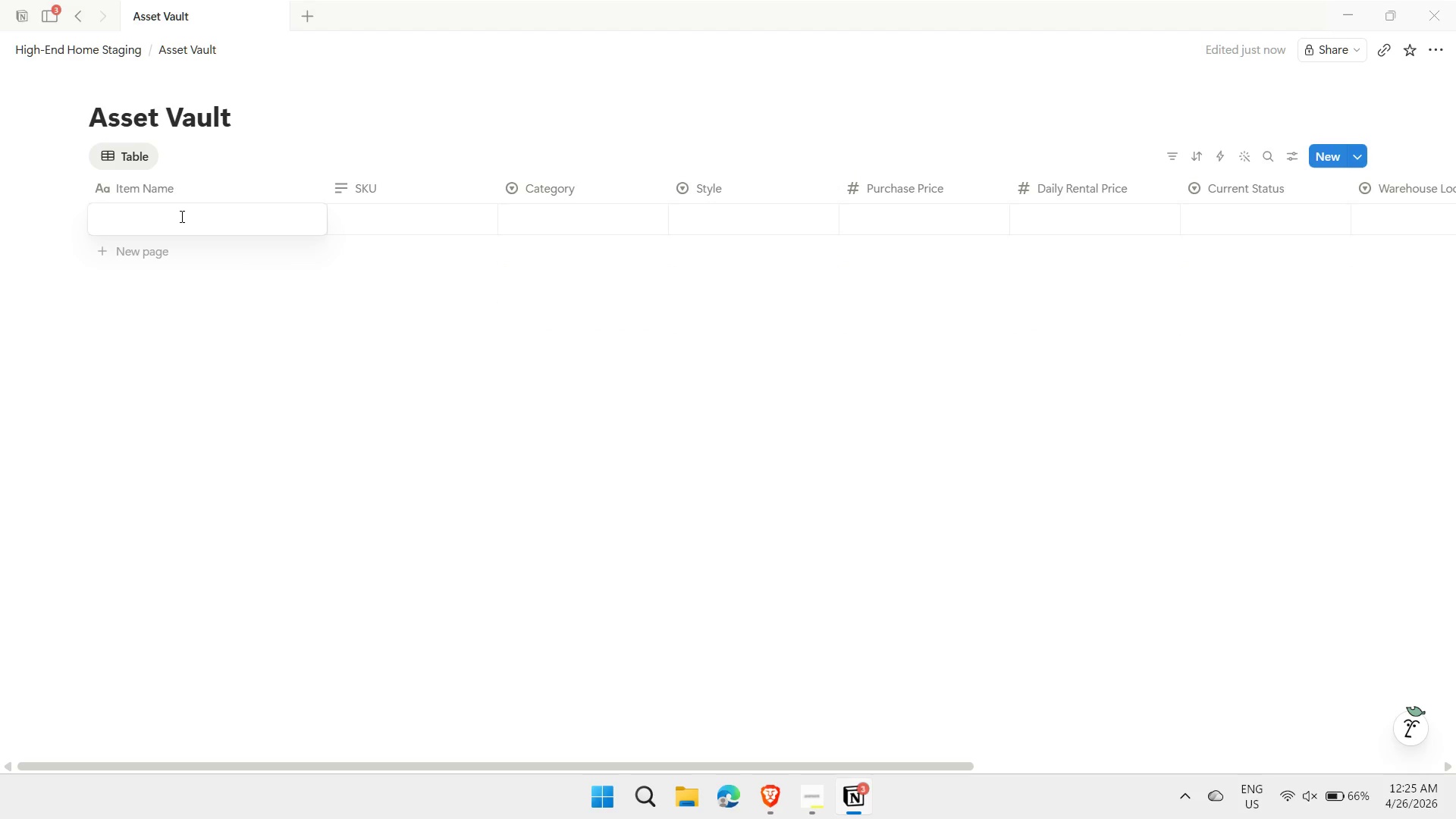 
type(Velvet Sapphire Sofa)
 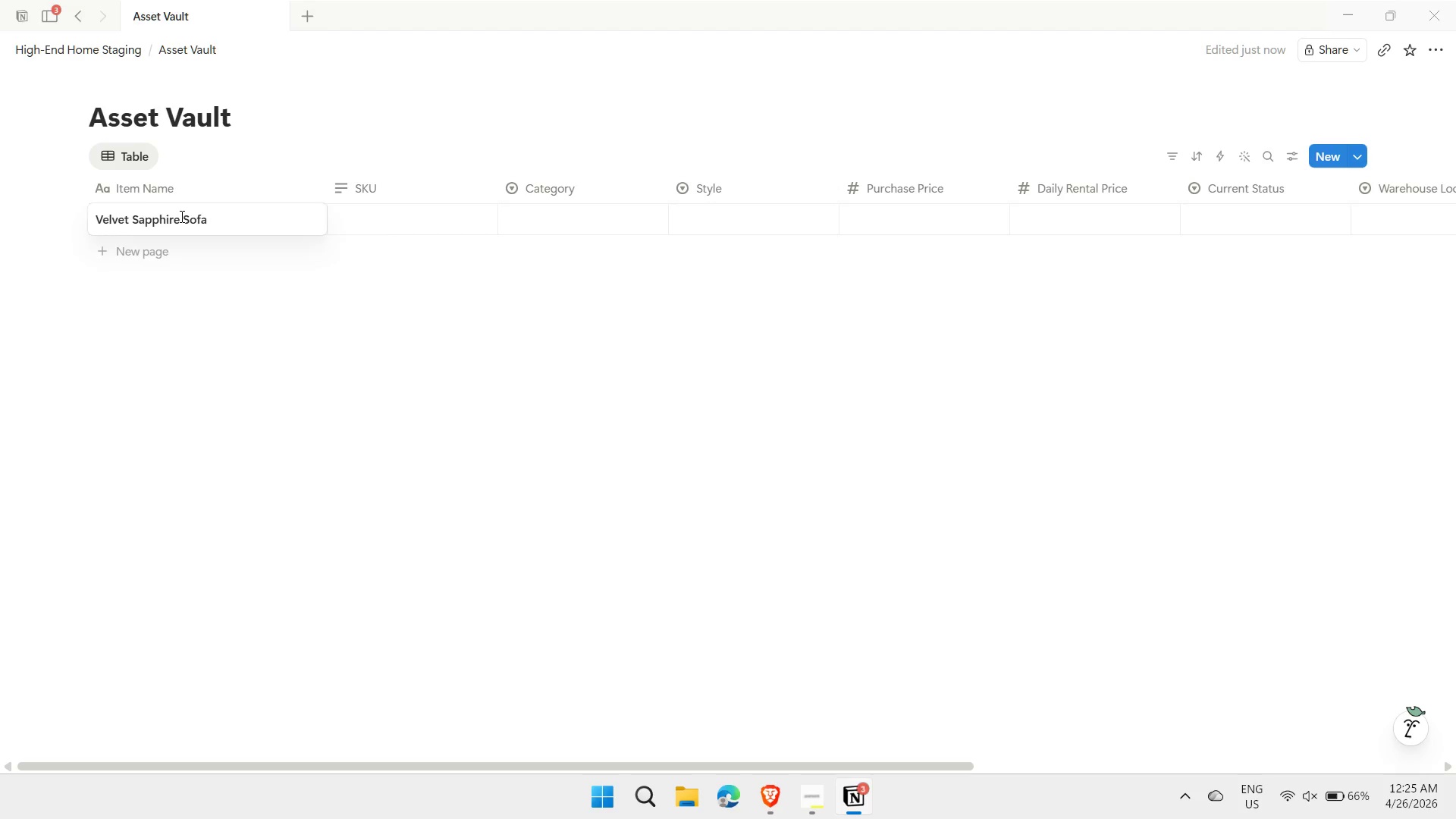 
key(Shift+Enter)
 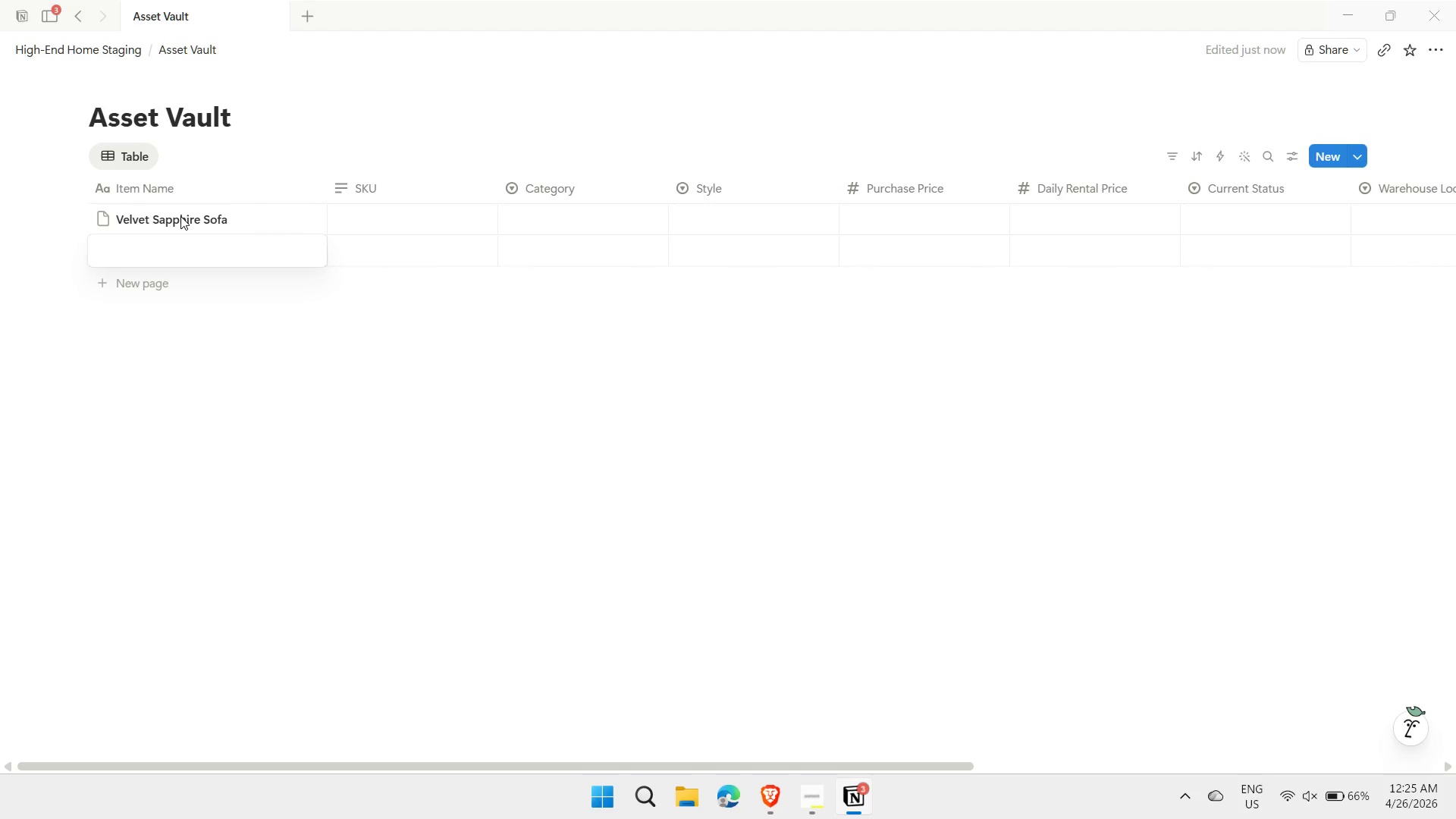 
type(Oak Parsons Table)
 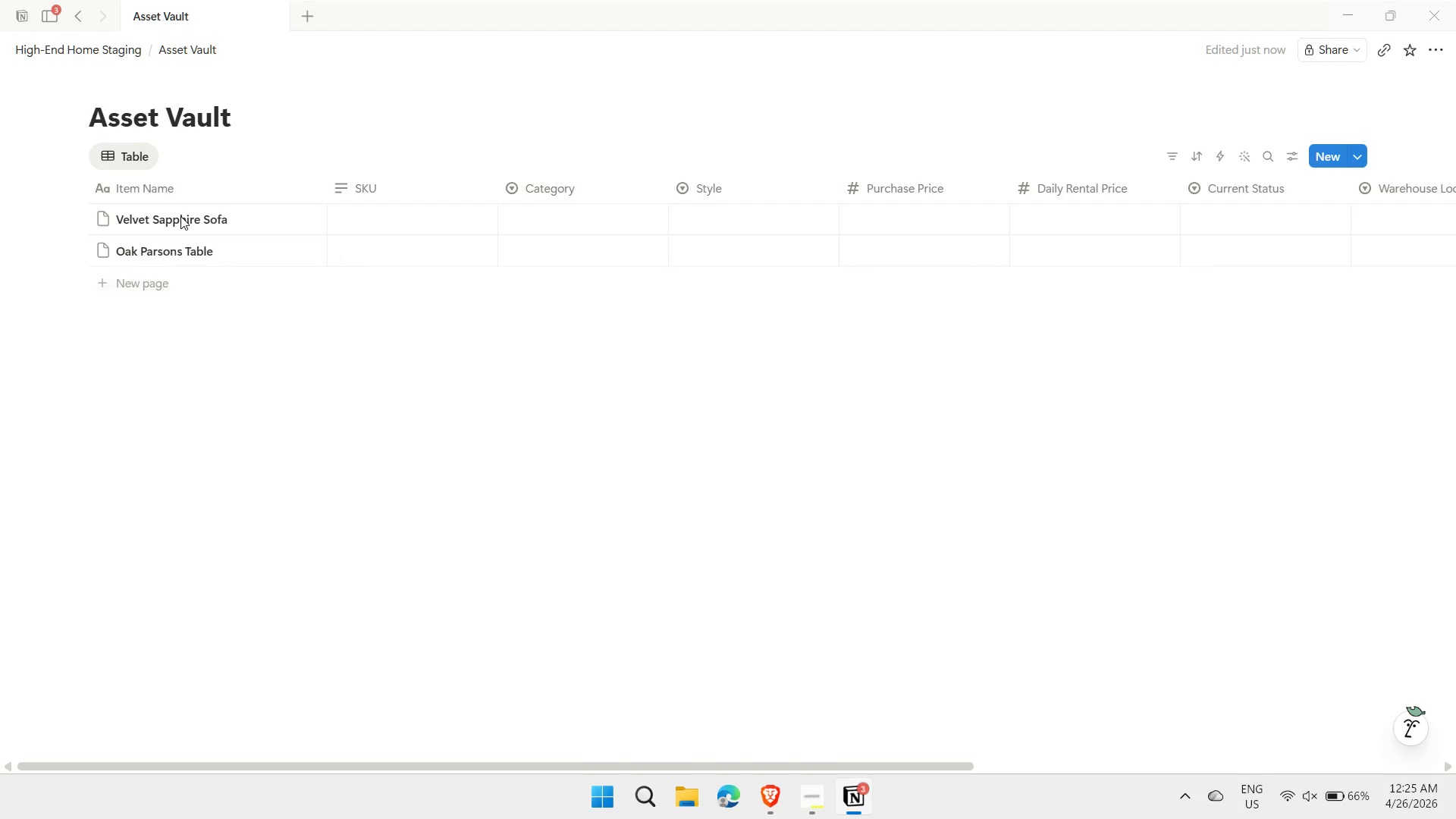 
key(Shift+Enter)
 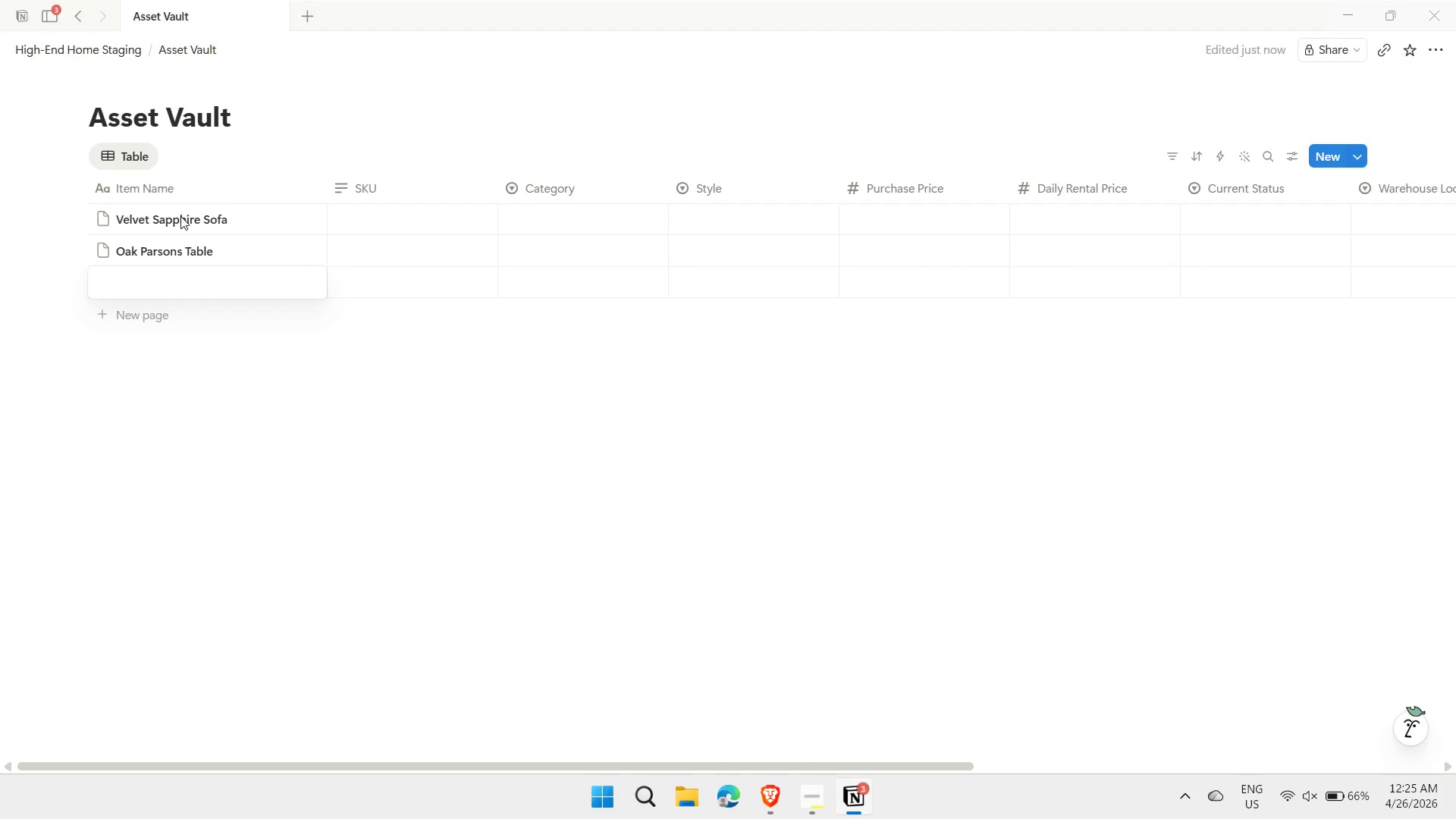 
type(Brass Leg Lounge Chair)
 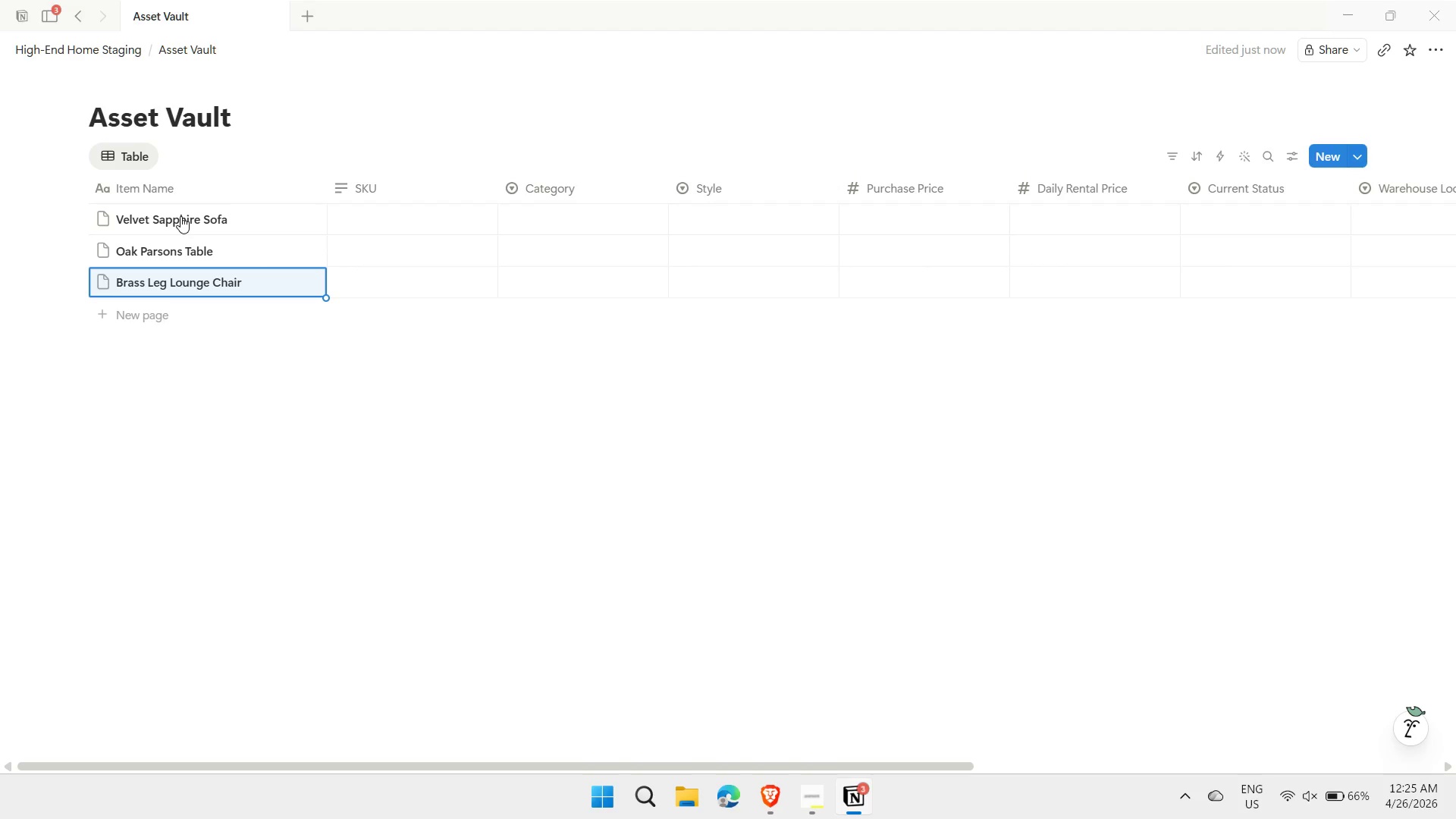 
 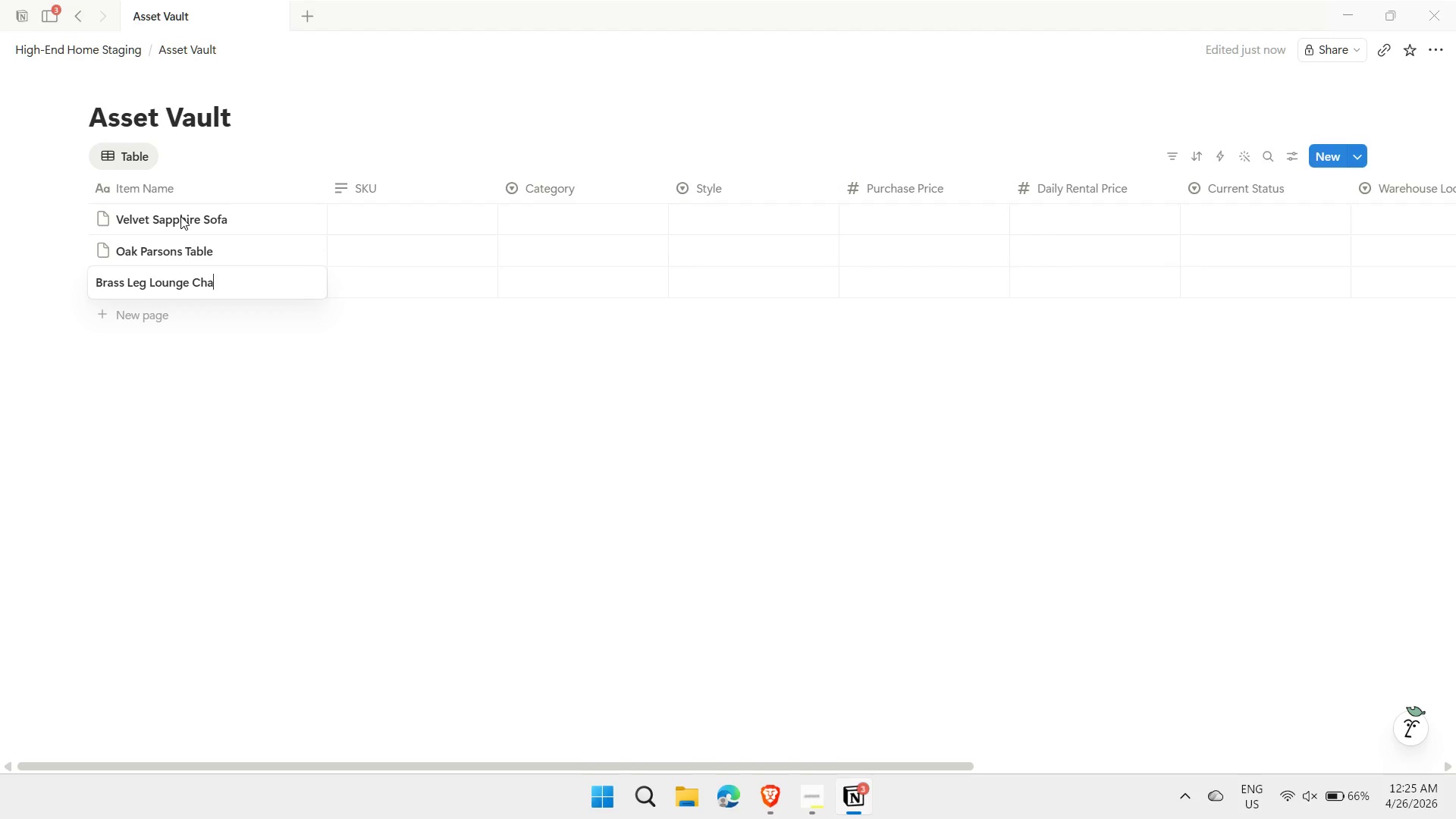 
key(Enter)
 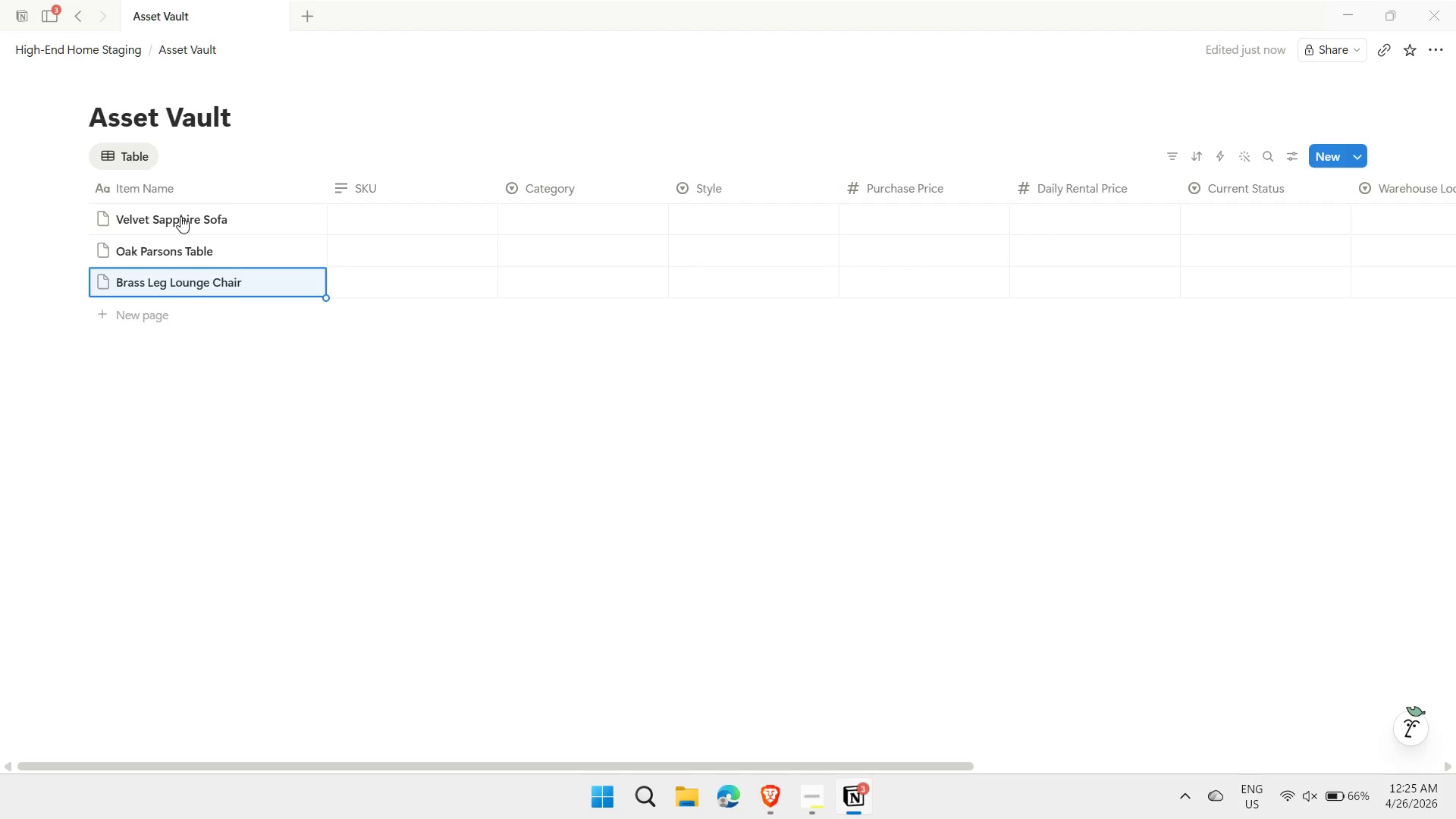 
key(Shift+ShiftLeft)
 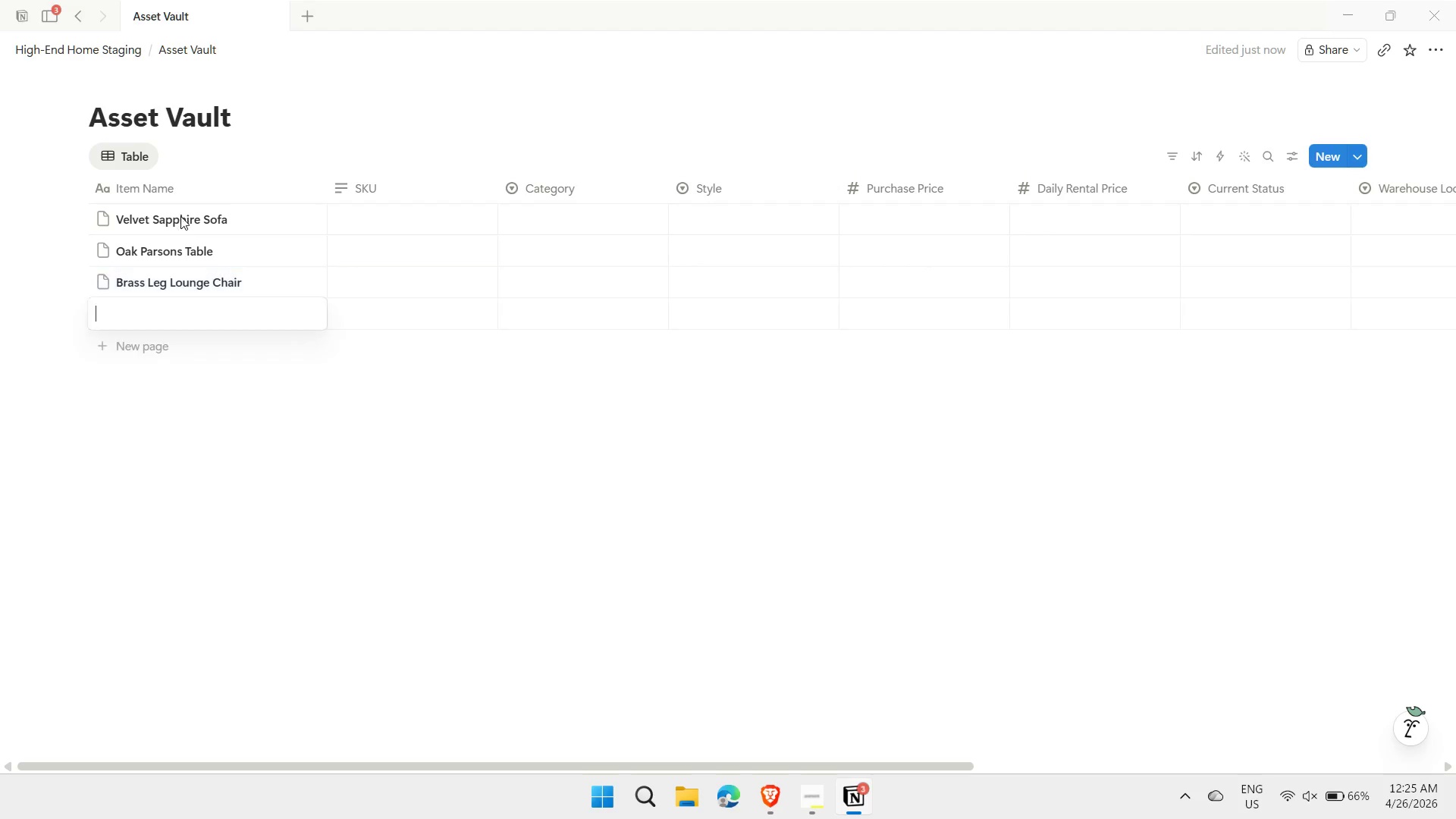 
key(Shift+Enter)
 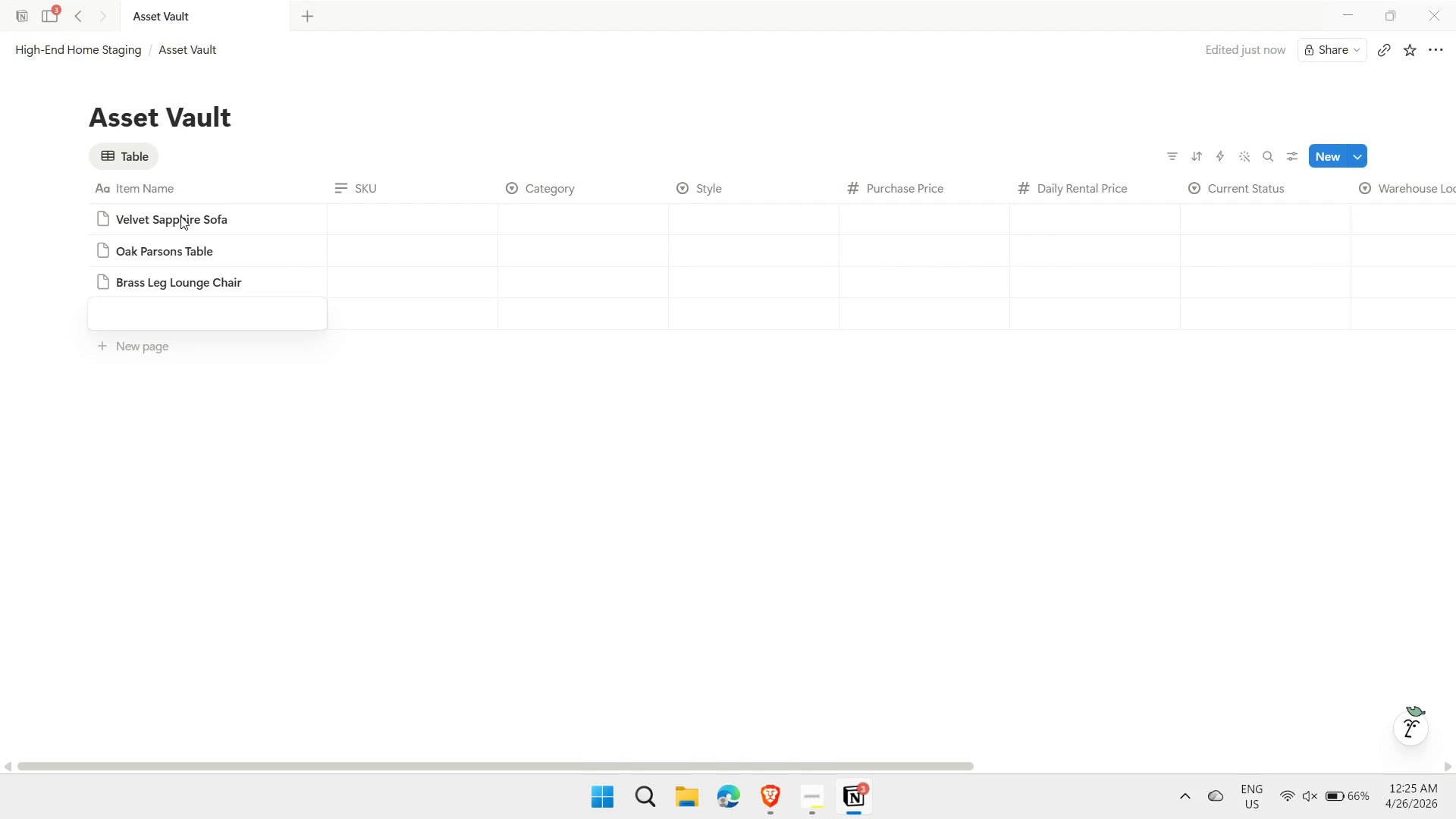 
type(Coastal Rattan Armchair)
 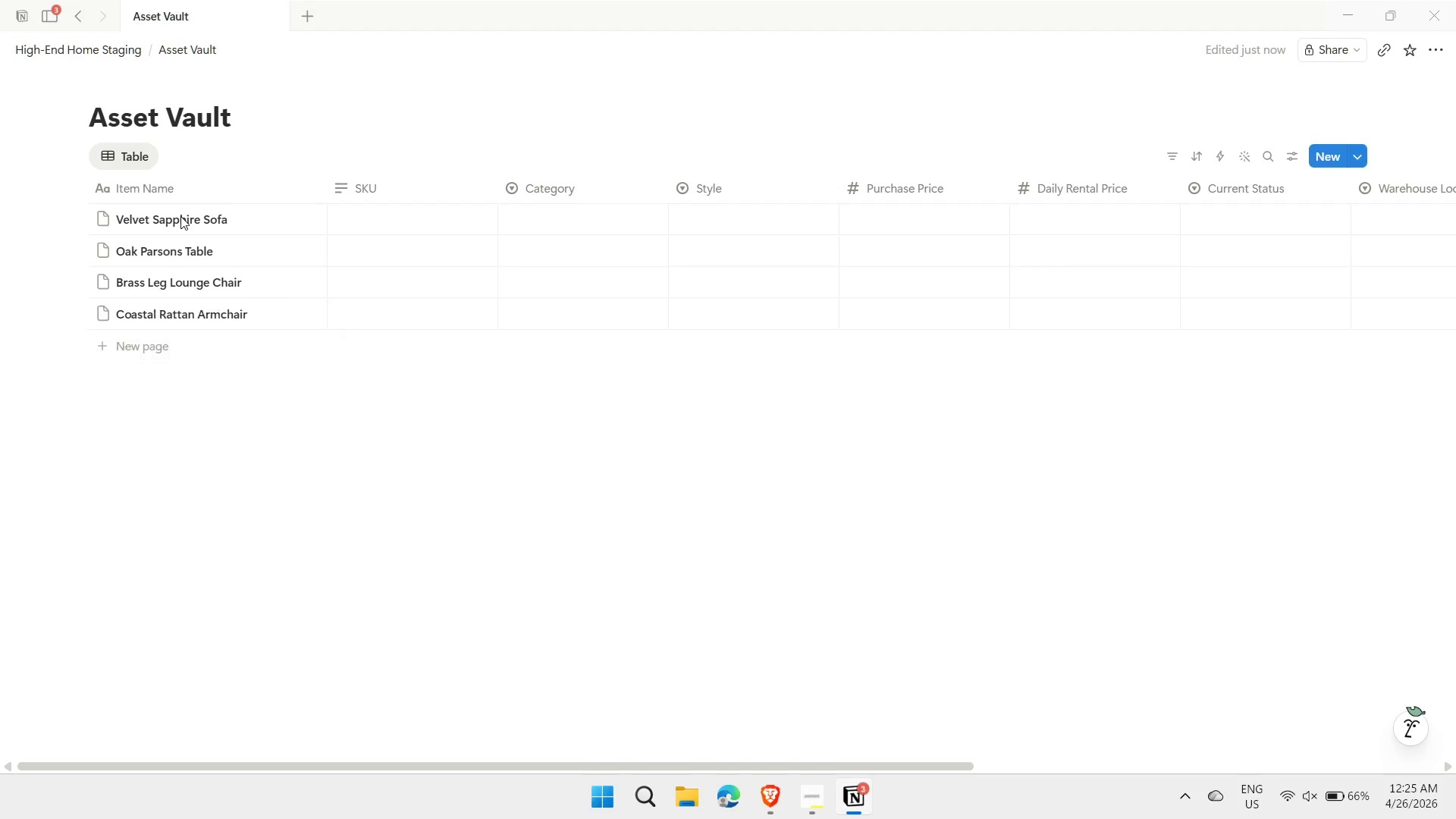 
key(Shift+Enter)
 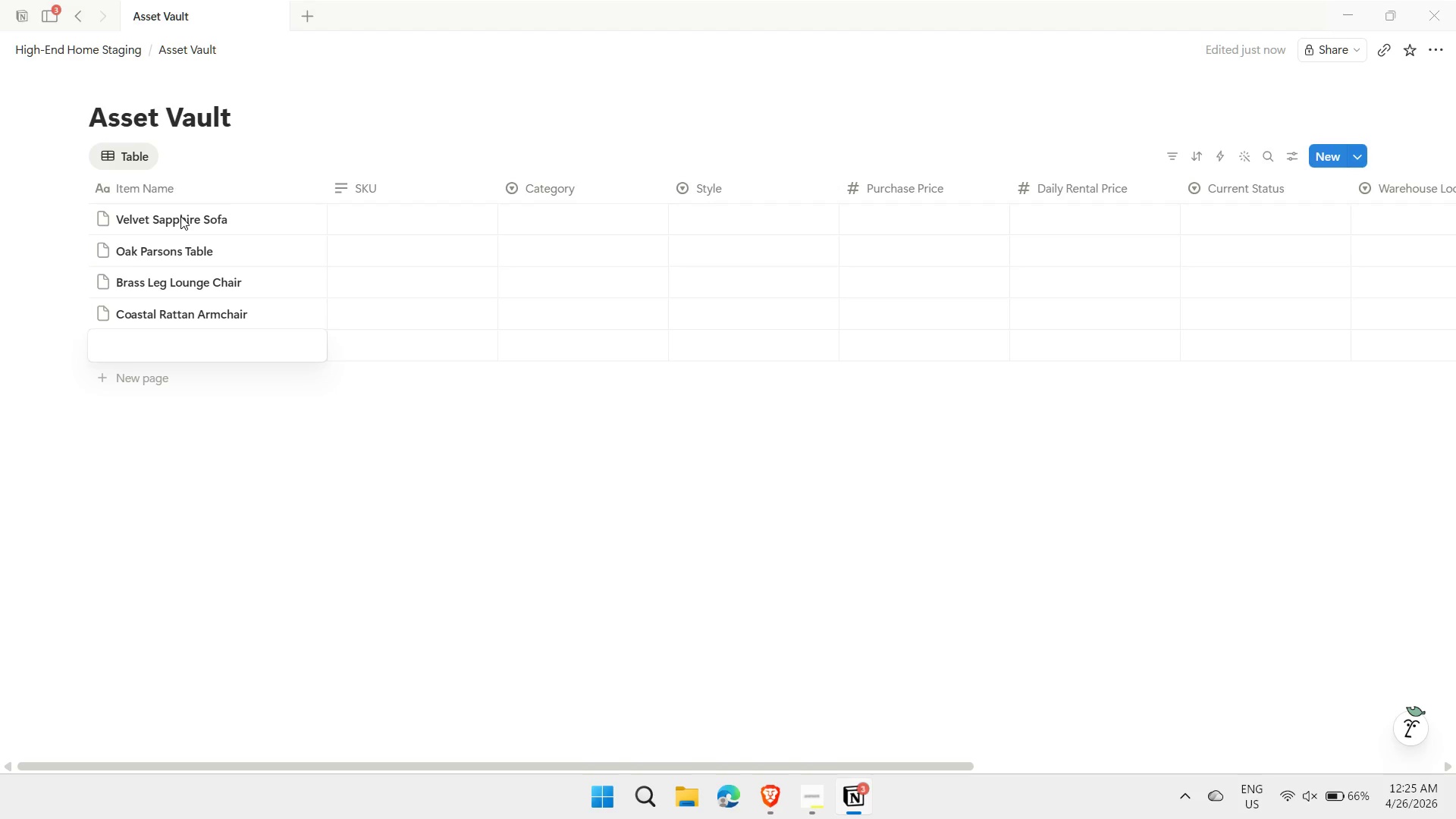 
type(Industrial Steel Bookshelf)
 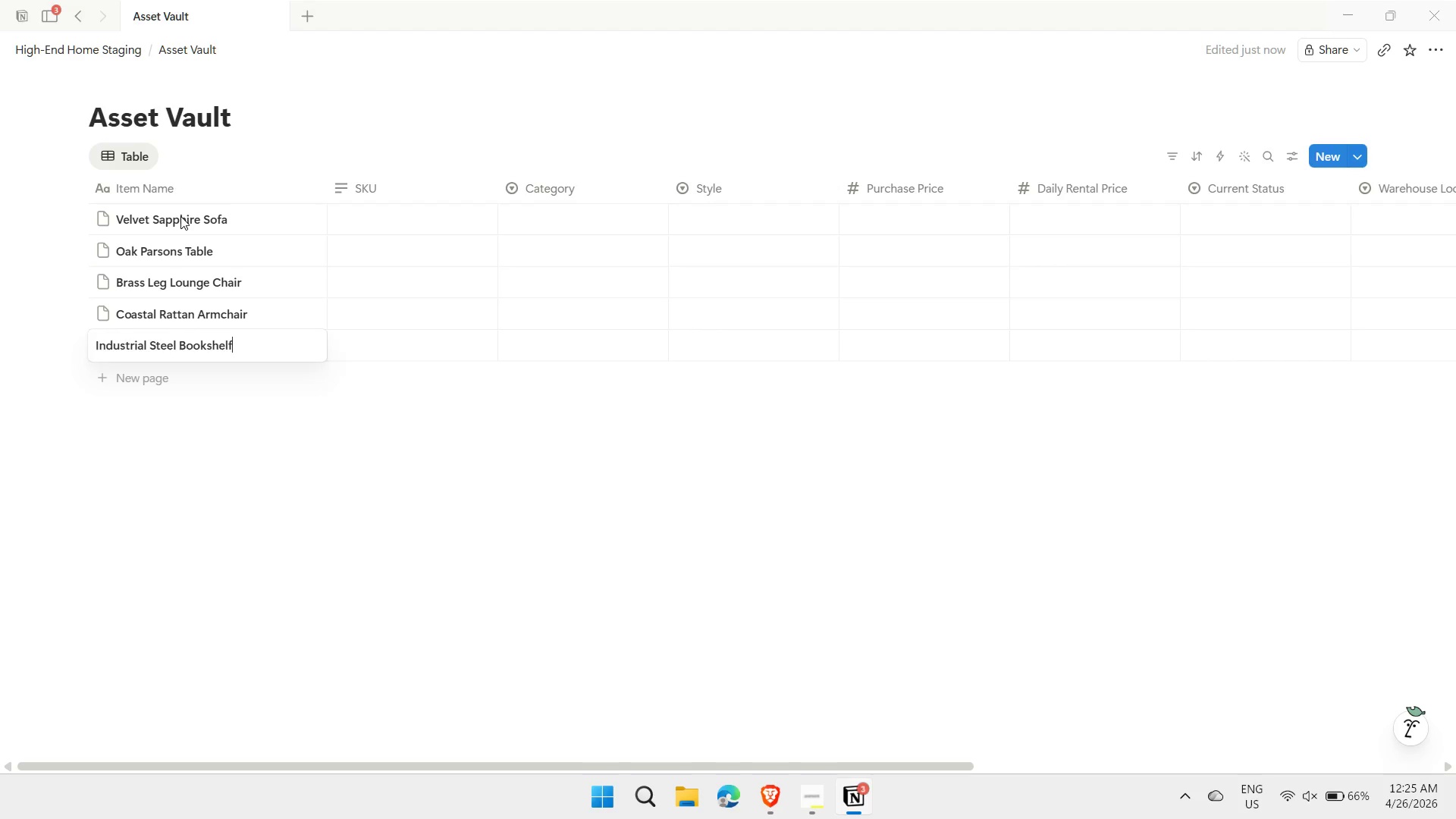 
key(Shift+Enter)
 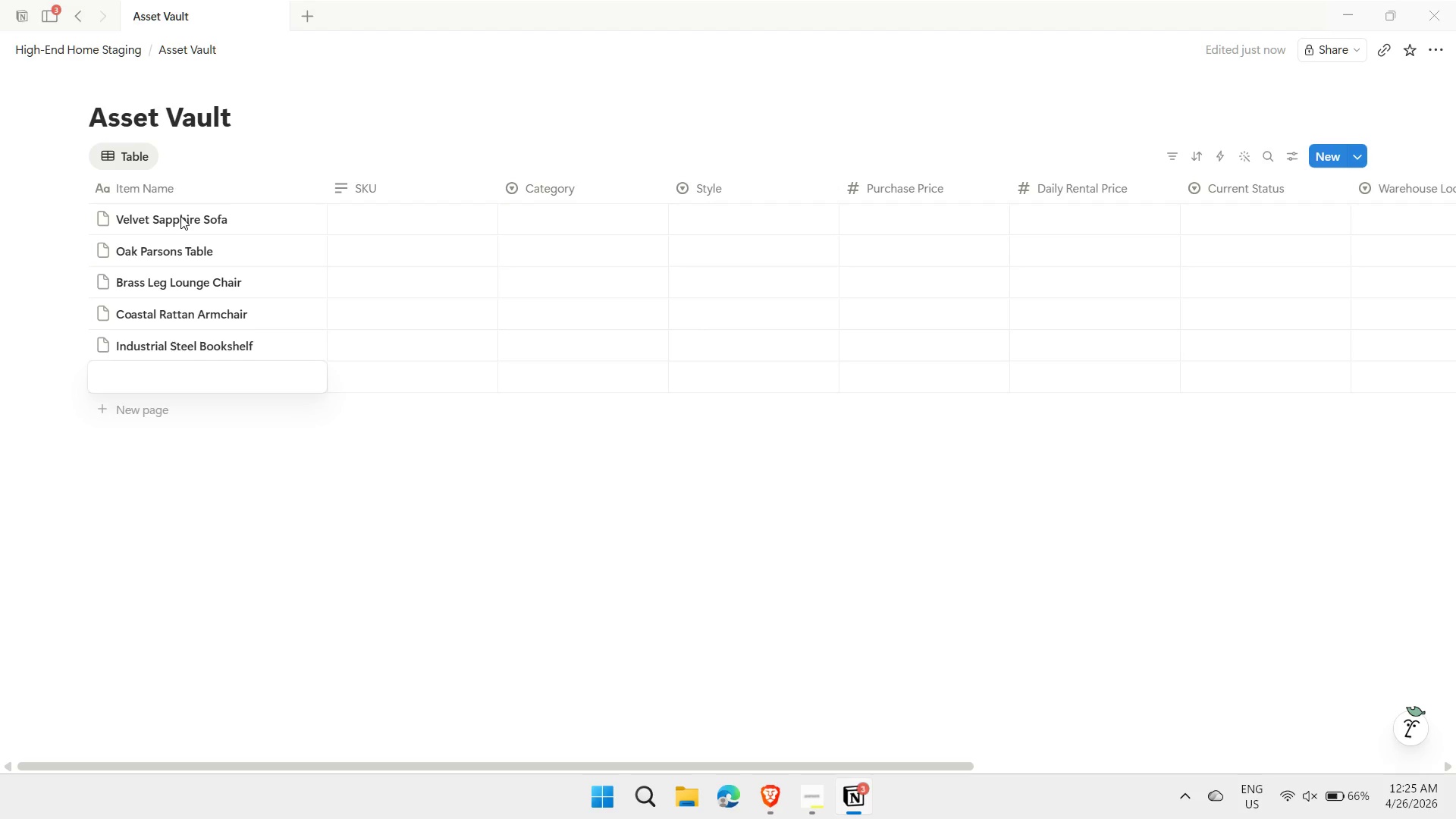 
type(Velvet Ottoman)
 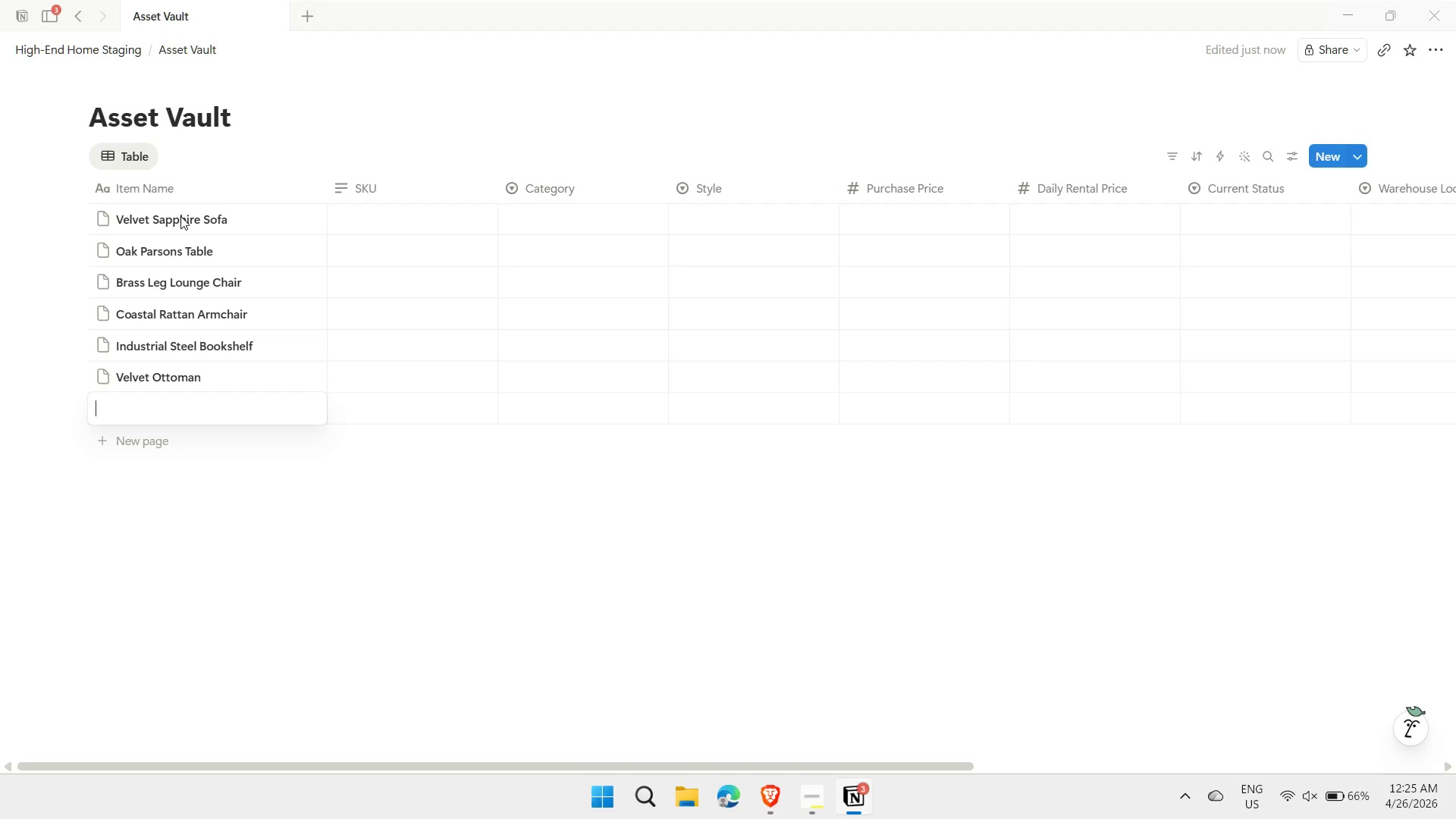 
 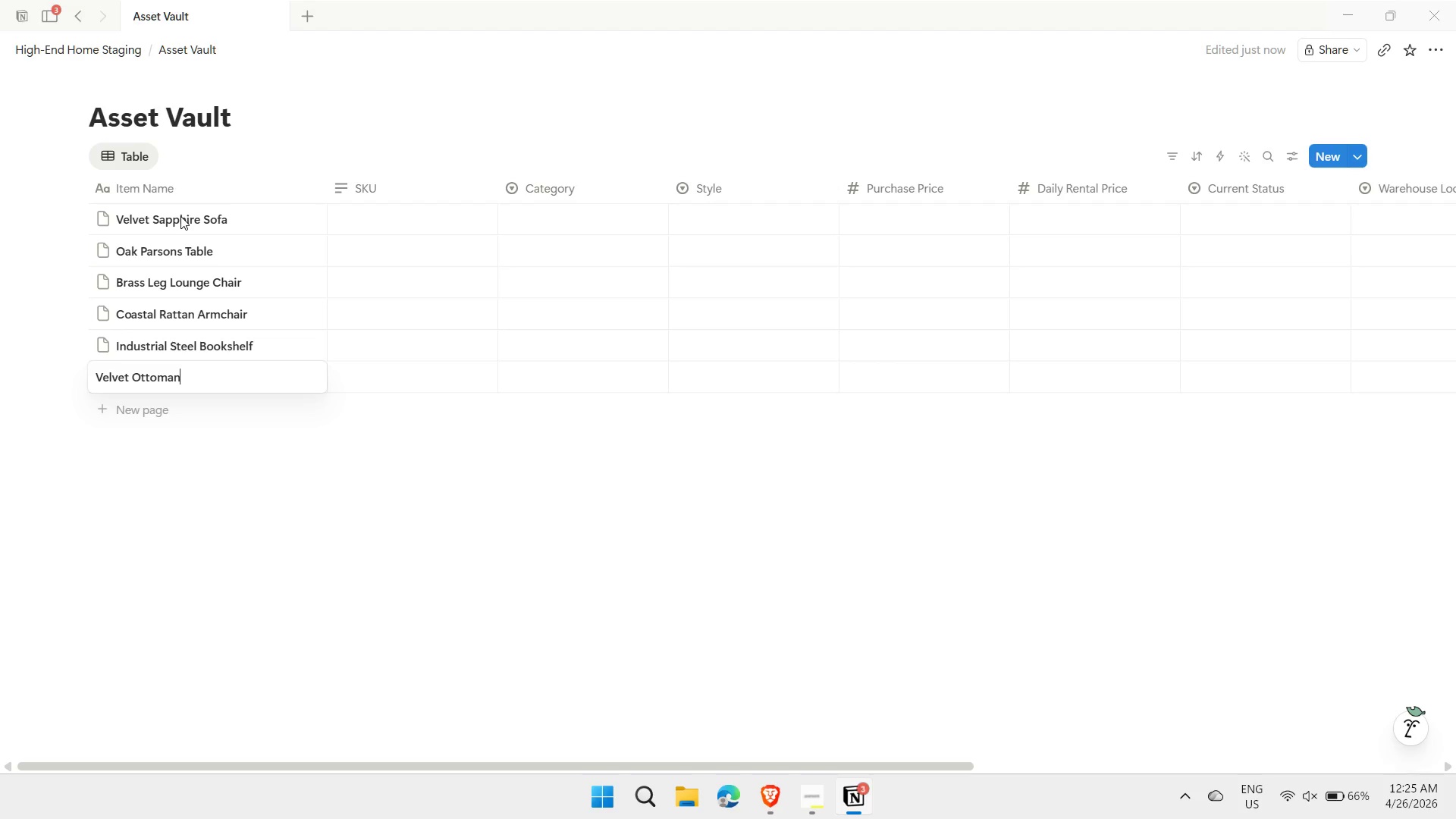 
key(Shift+Enter)
 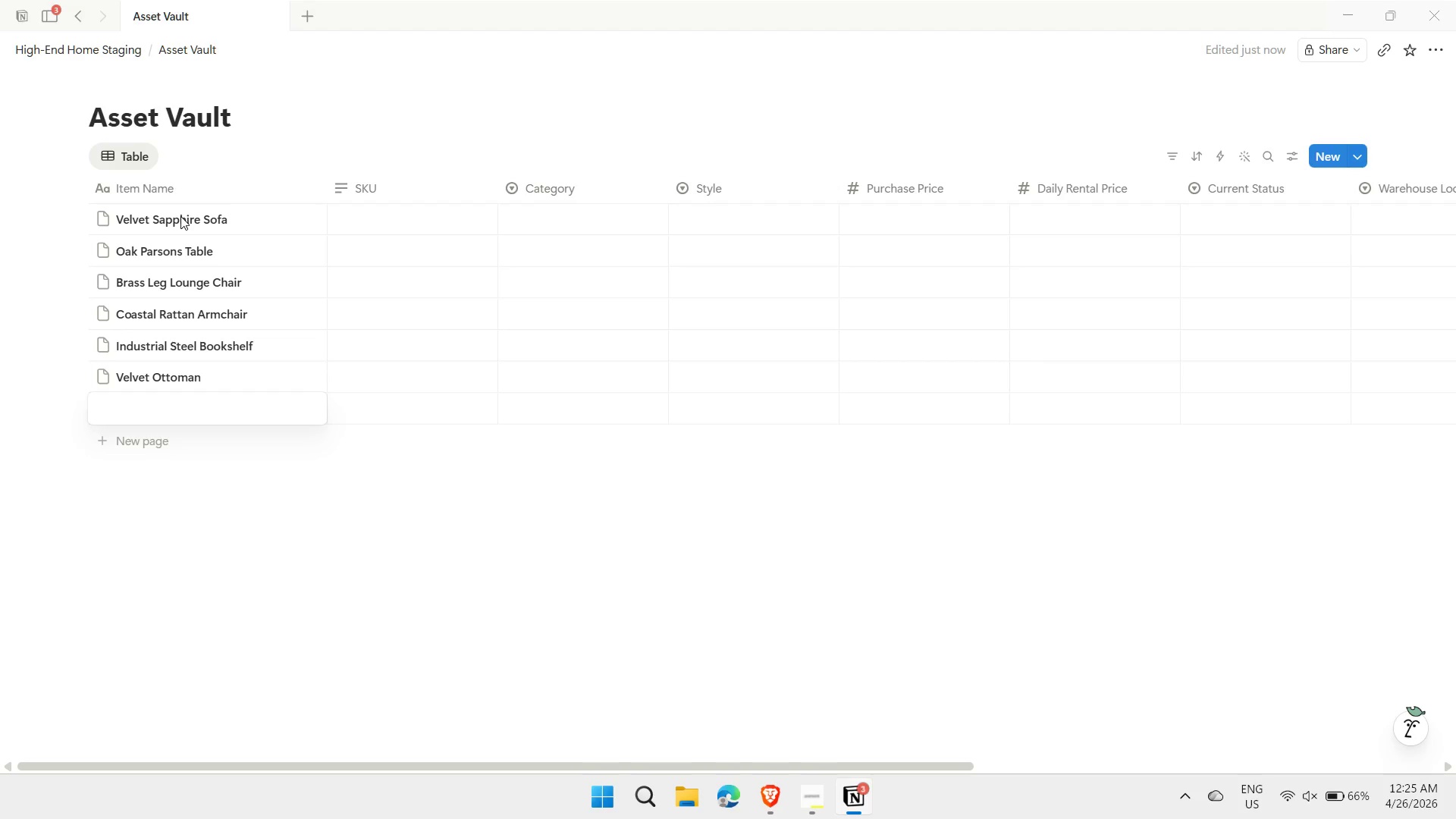 
type(amrble Co)
 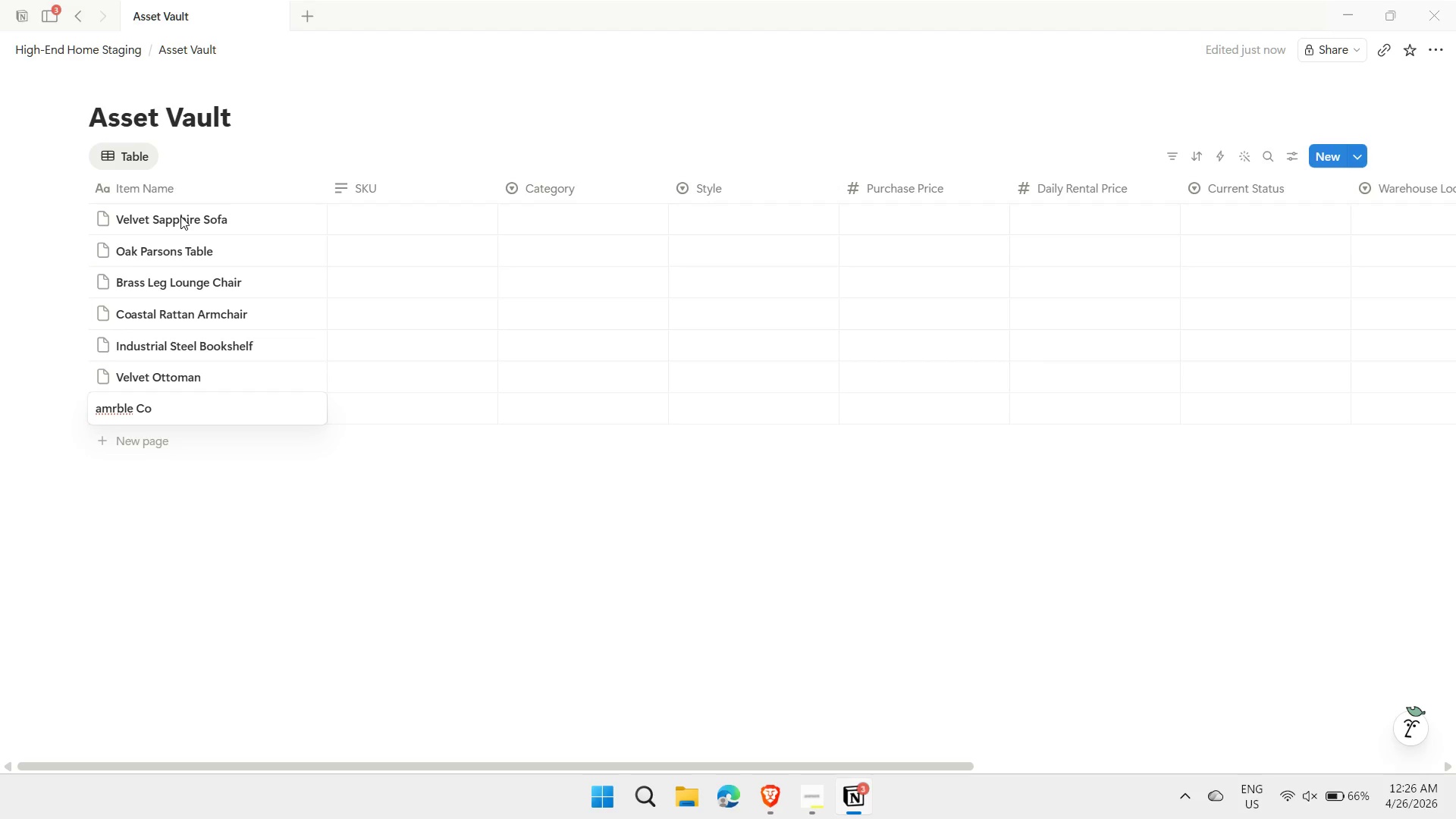 
hold_key(key=Backspace, duration=0.89)
 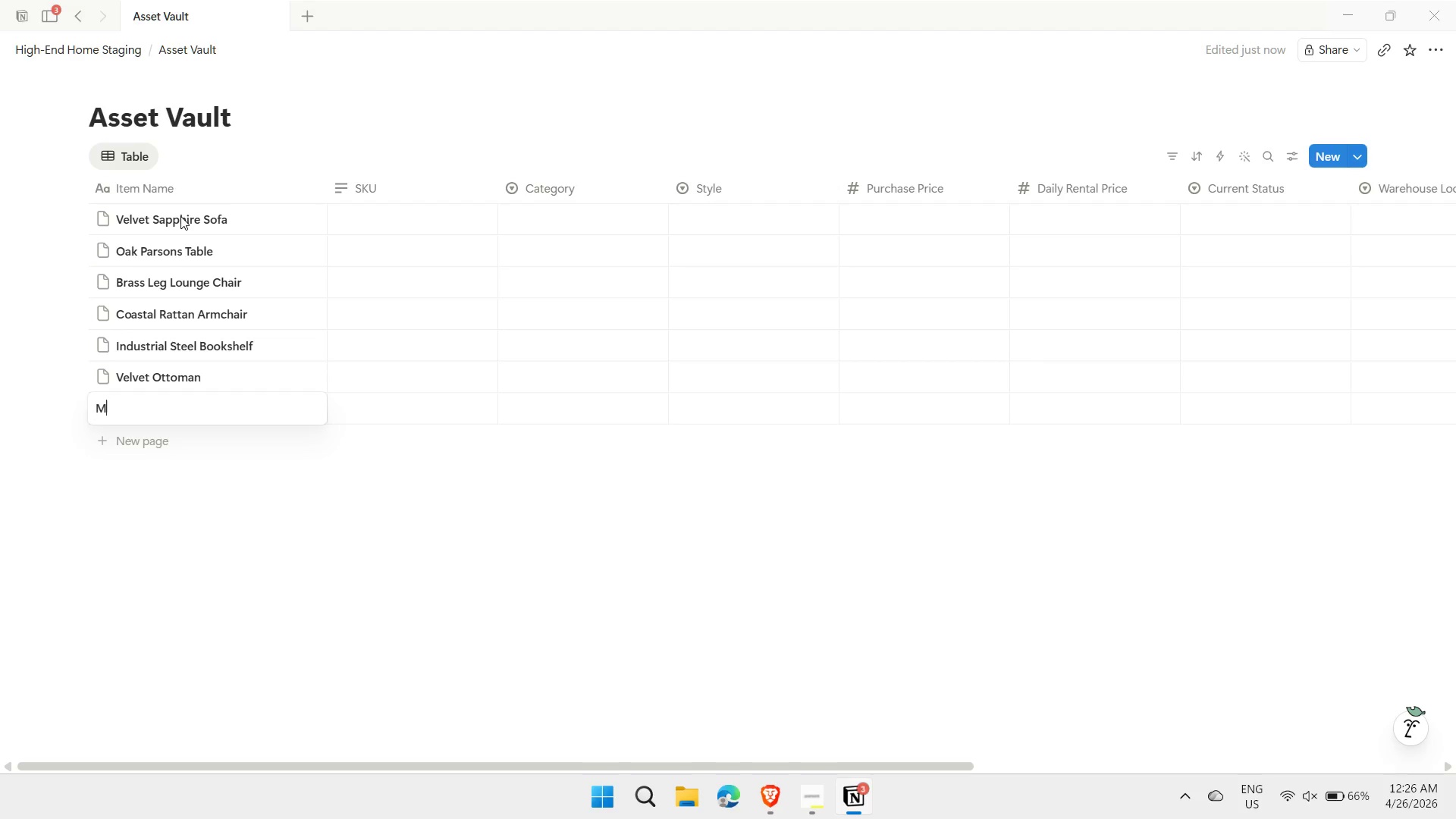 
type(Marble Coffee Table)
 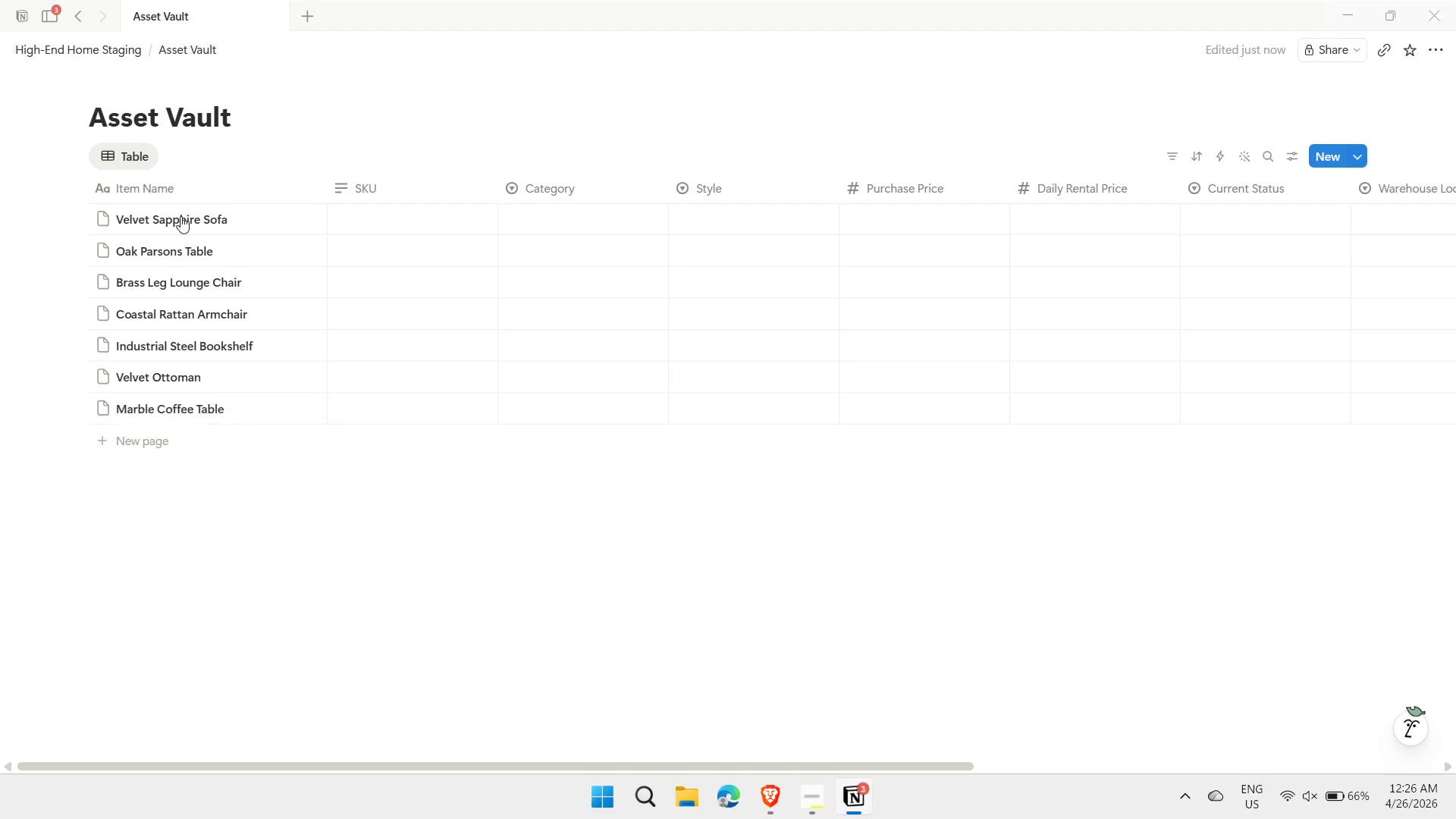 
key(Enter)
 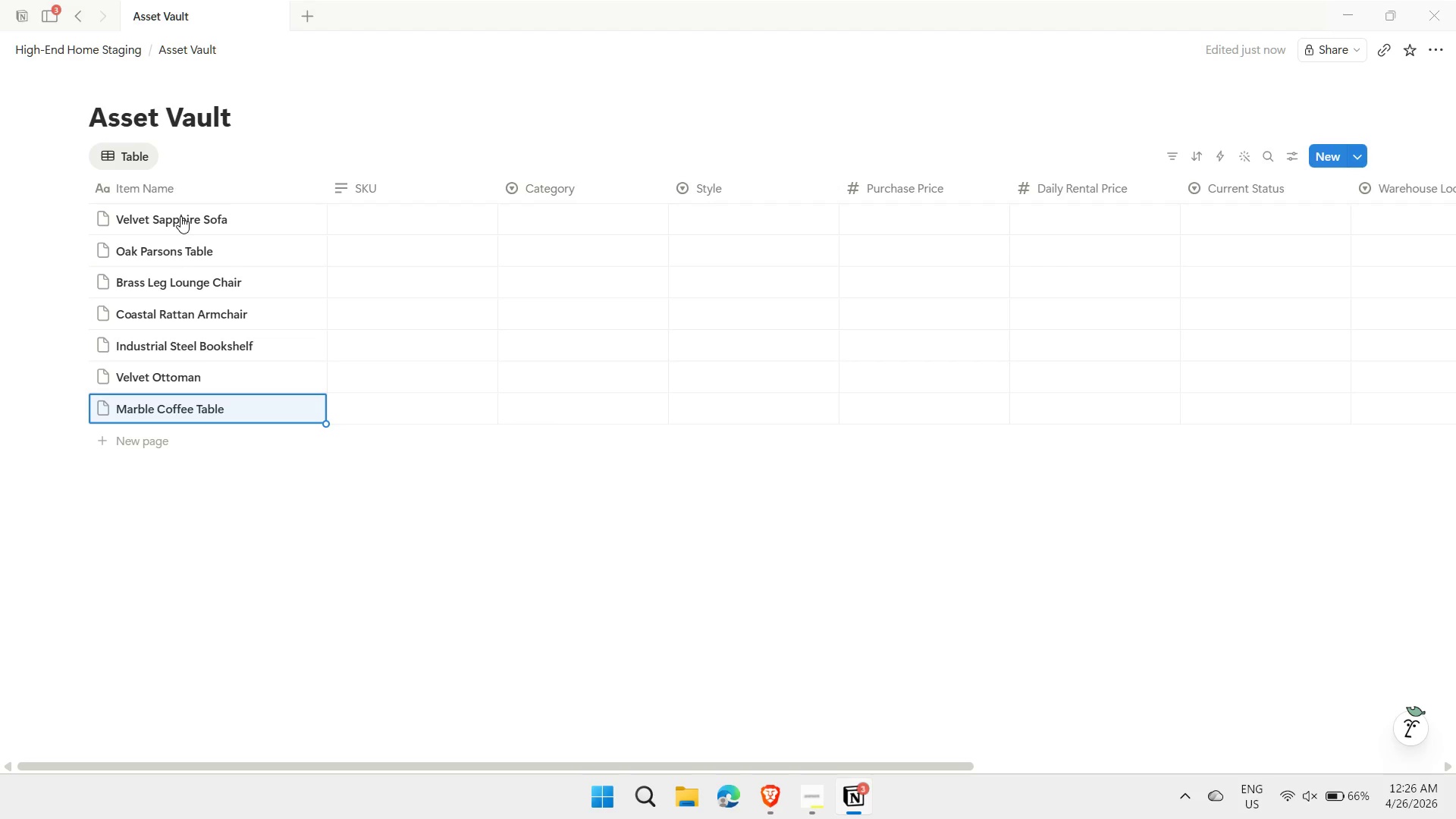 
key(ArrowRight)
 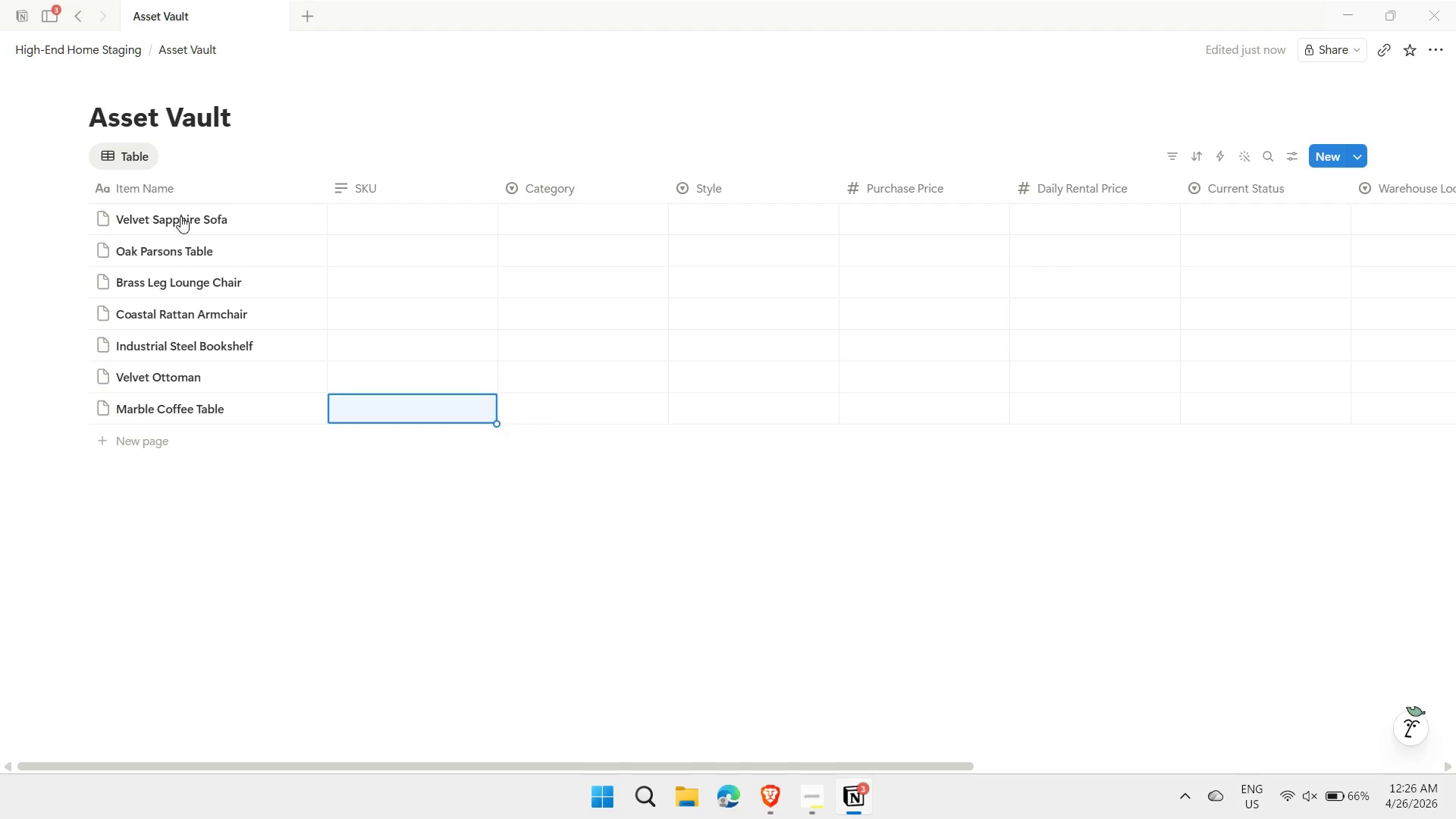 
key(ArrowUp)
 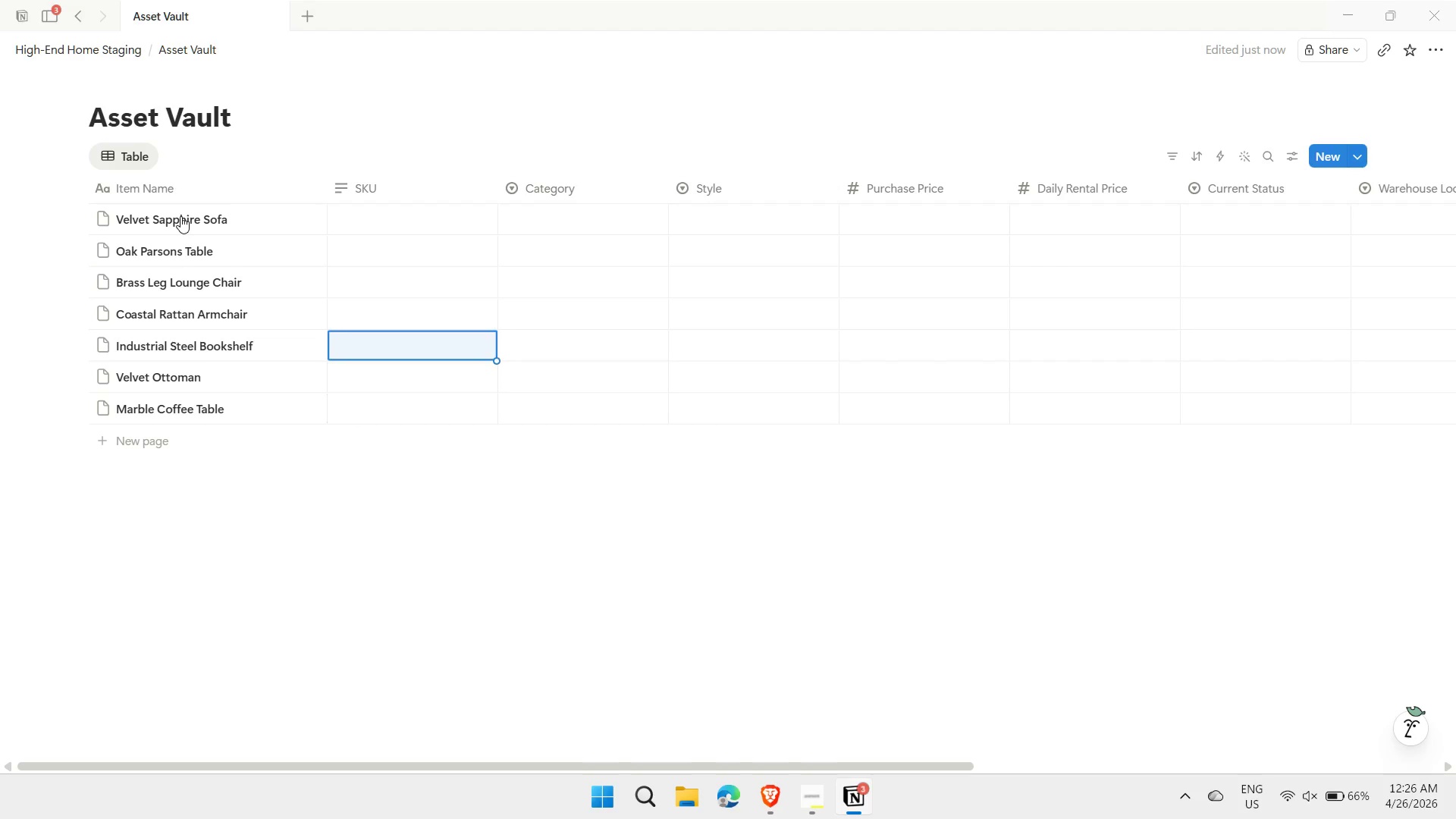 
key(ArrowUp)
 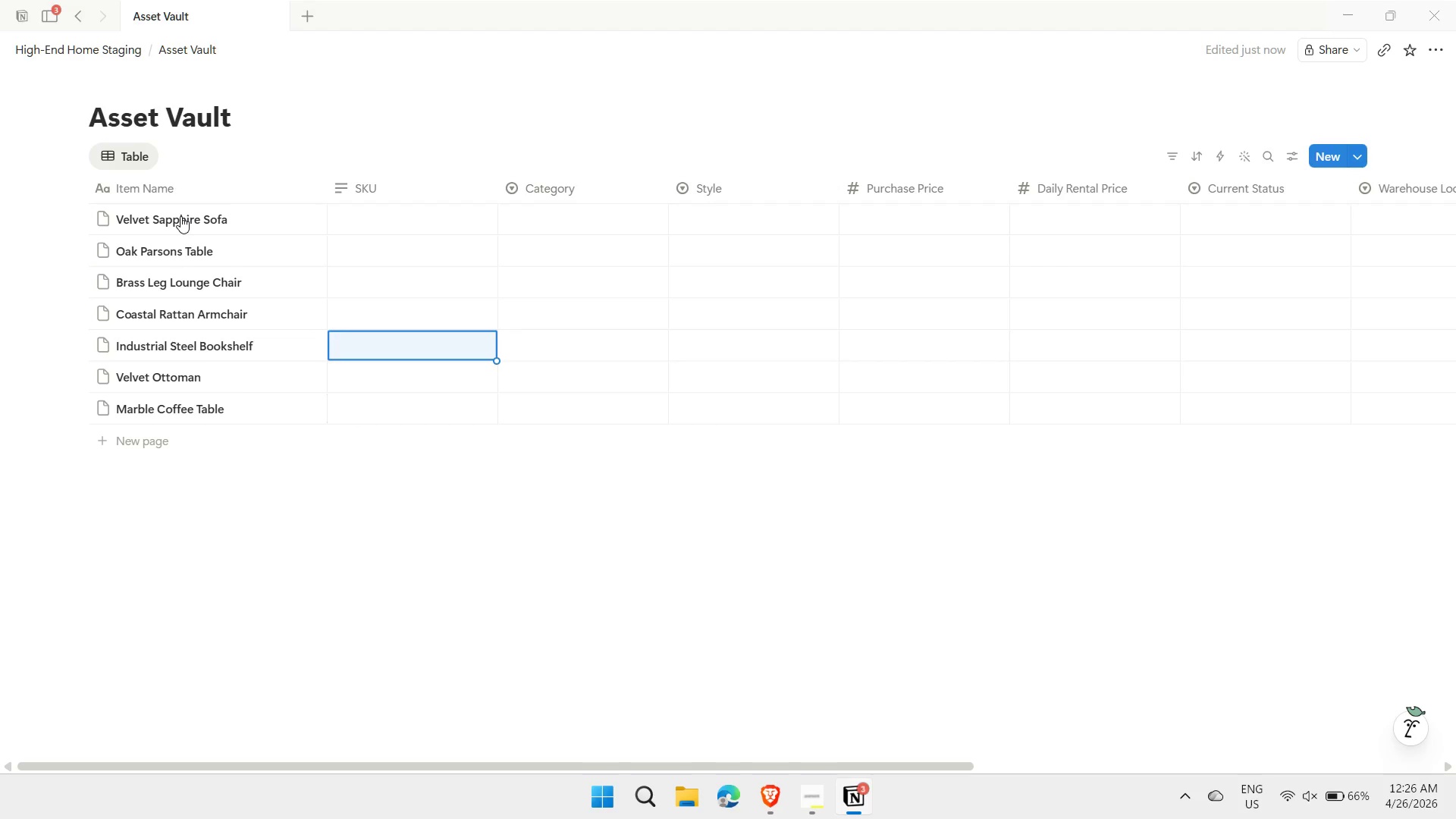 
key(ArrowUp)
 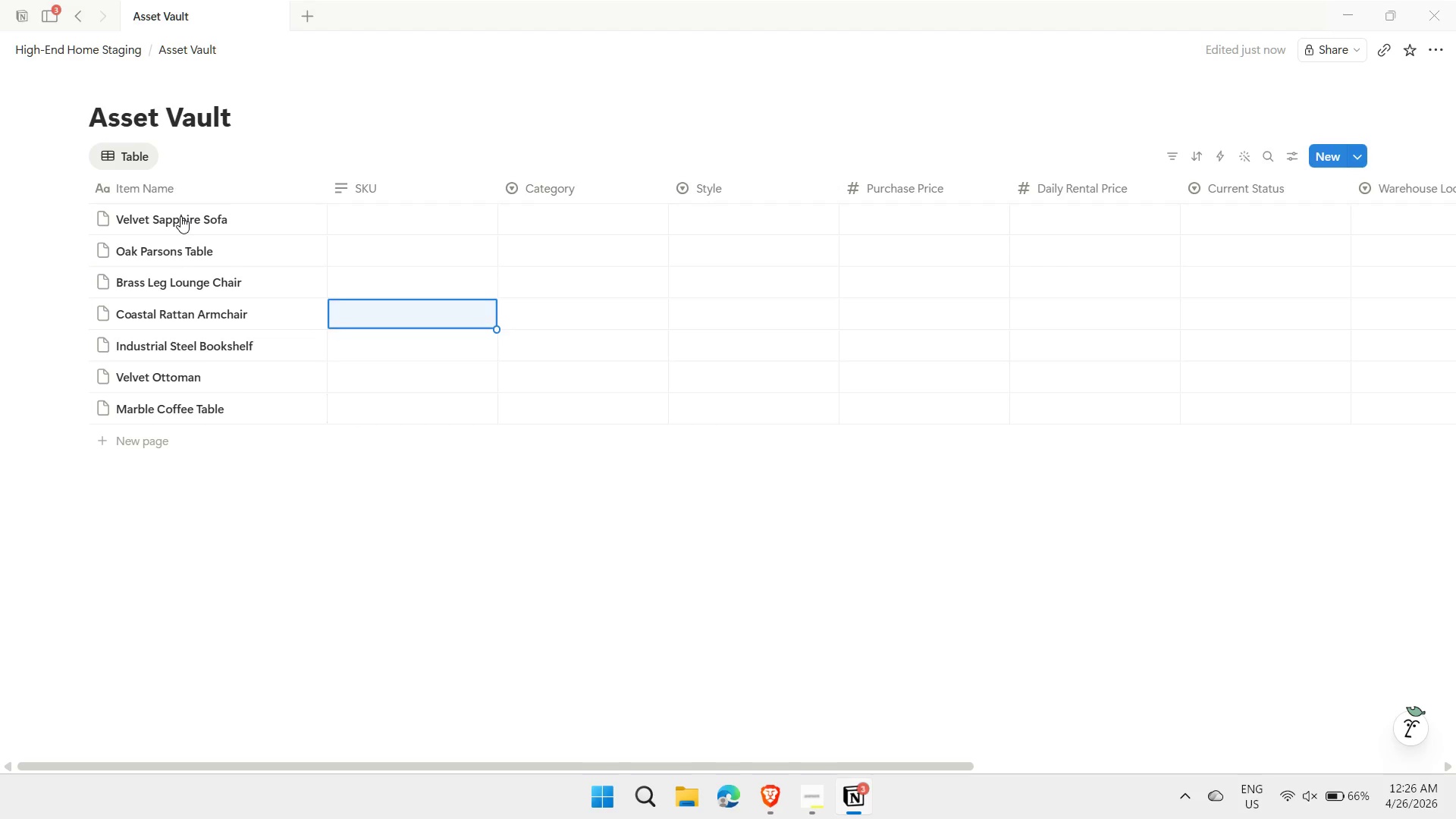 
key(ArrowUp)
 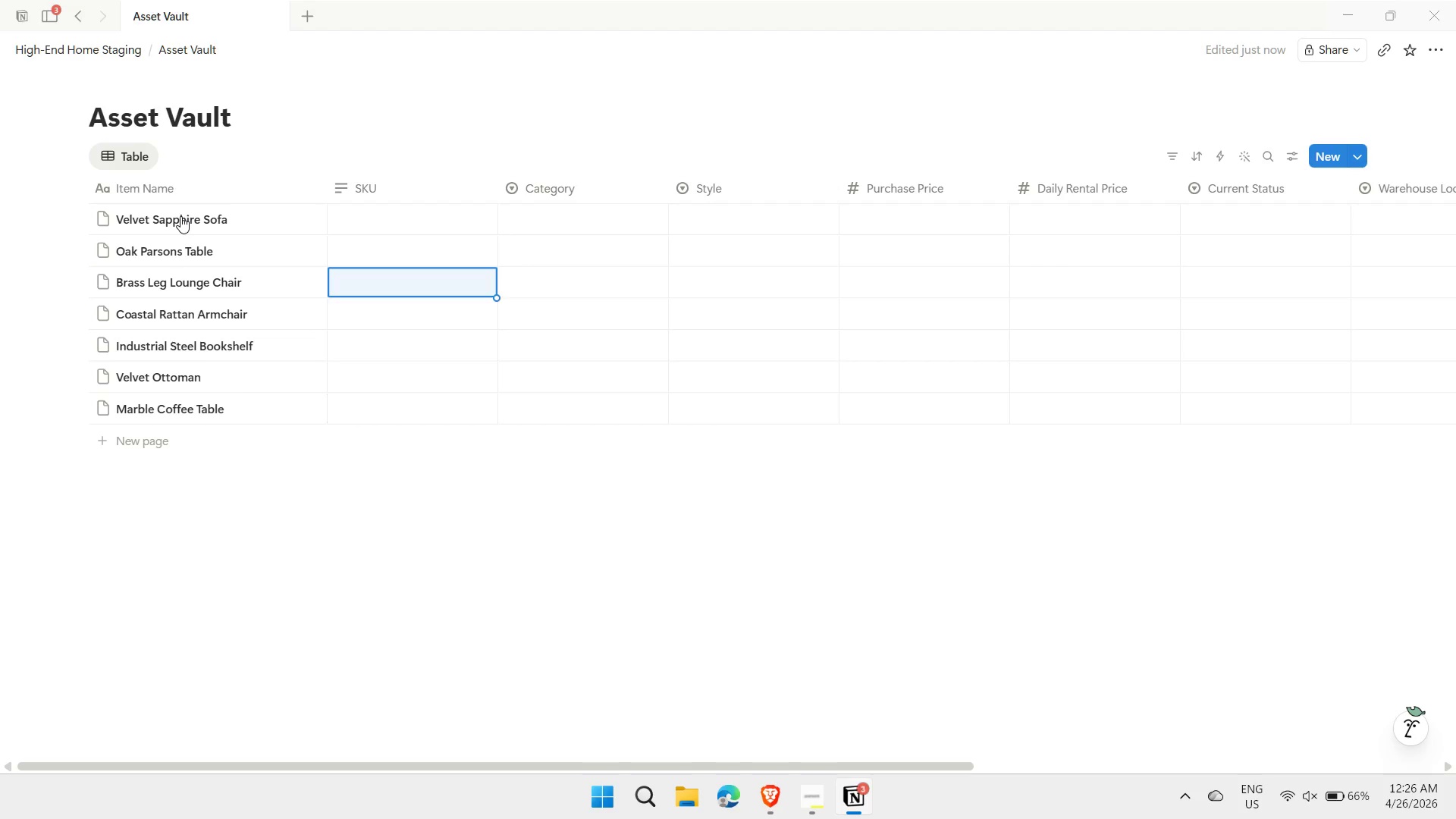 
key(ArrowUp)
 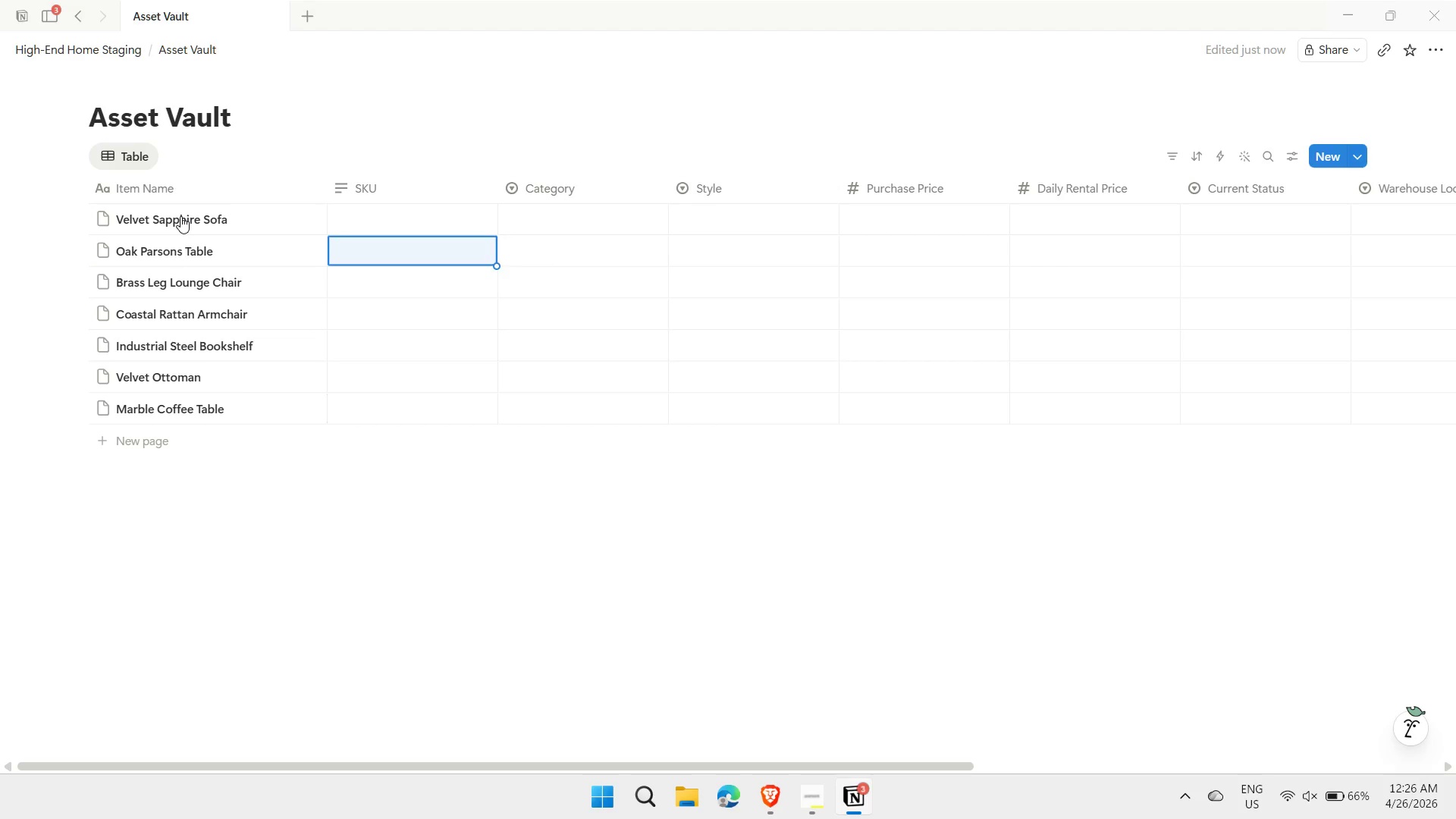 
key(ArrowUp)
 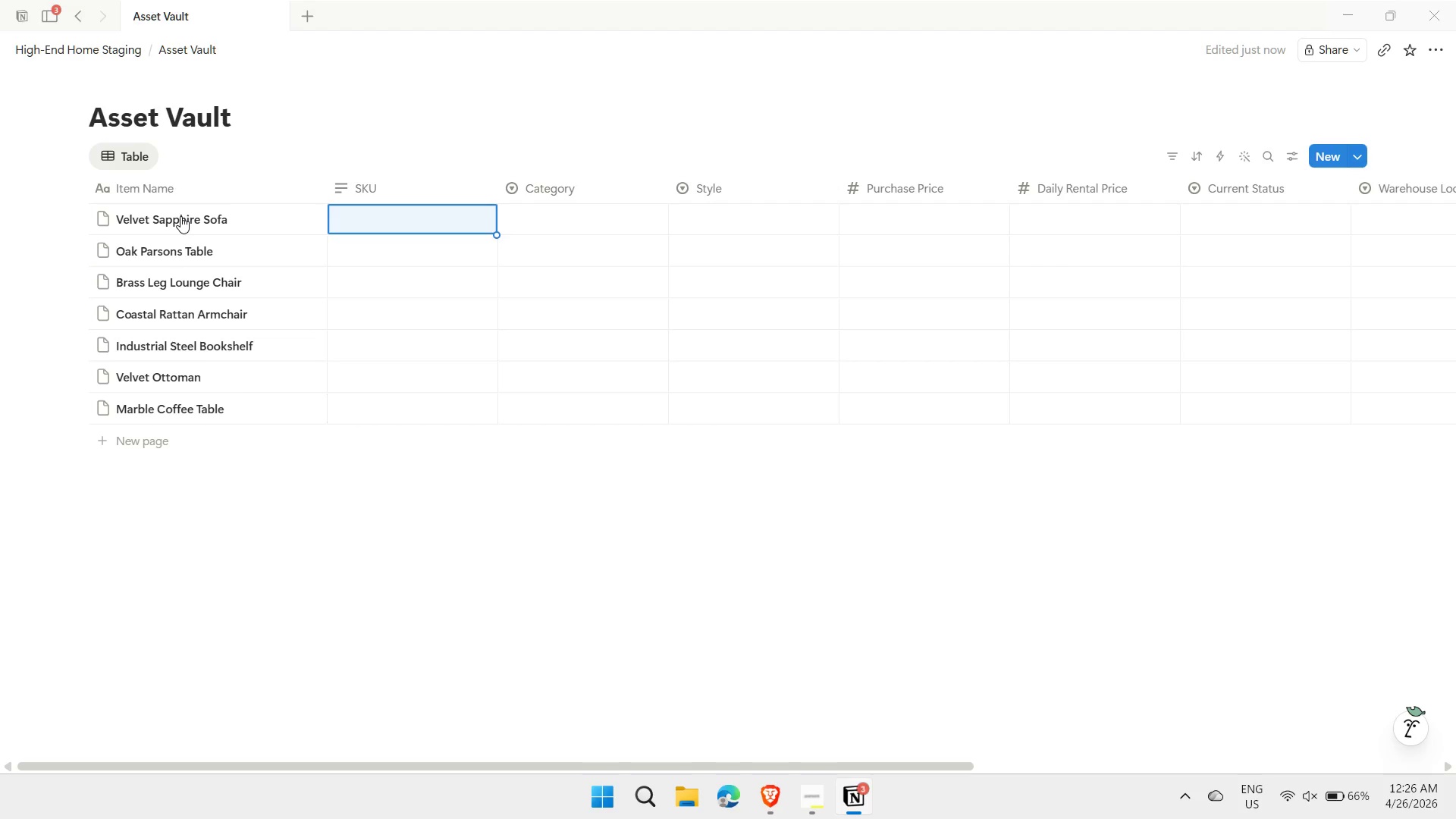 
type(FURN-SOF-001)
 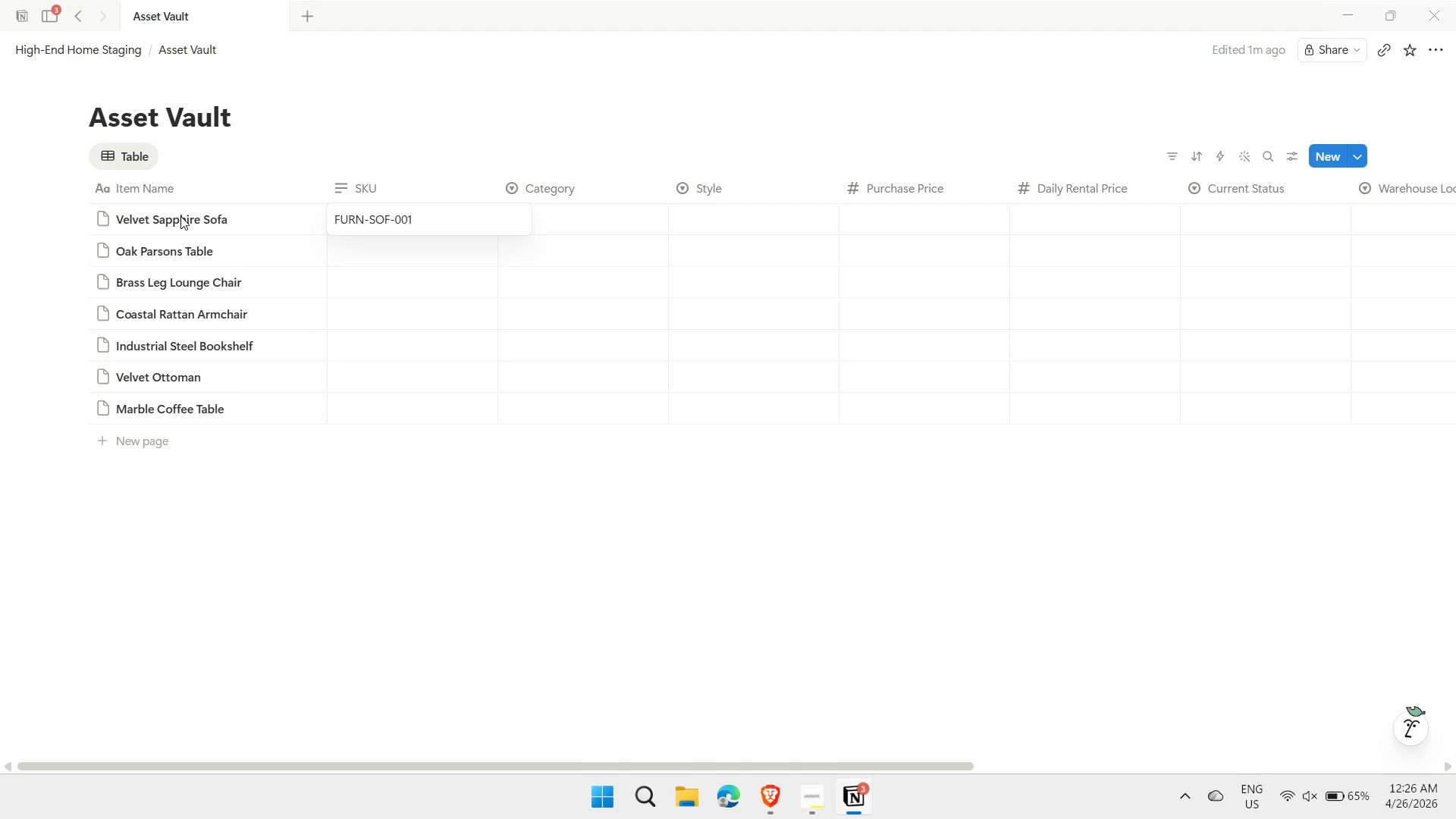 
key(Enter)
 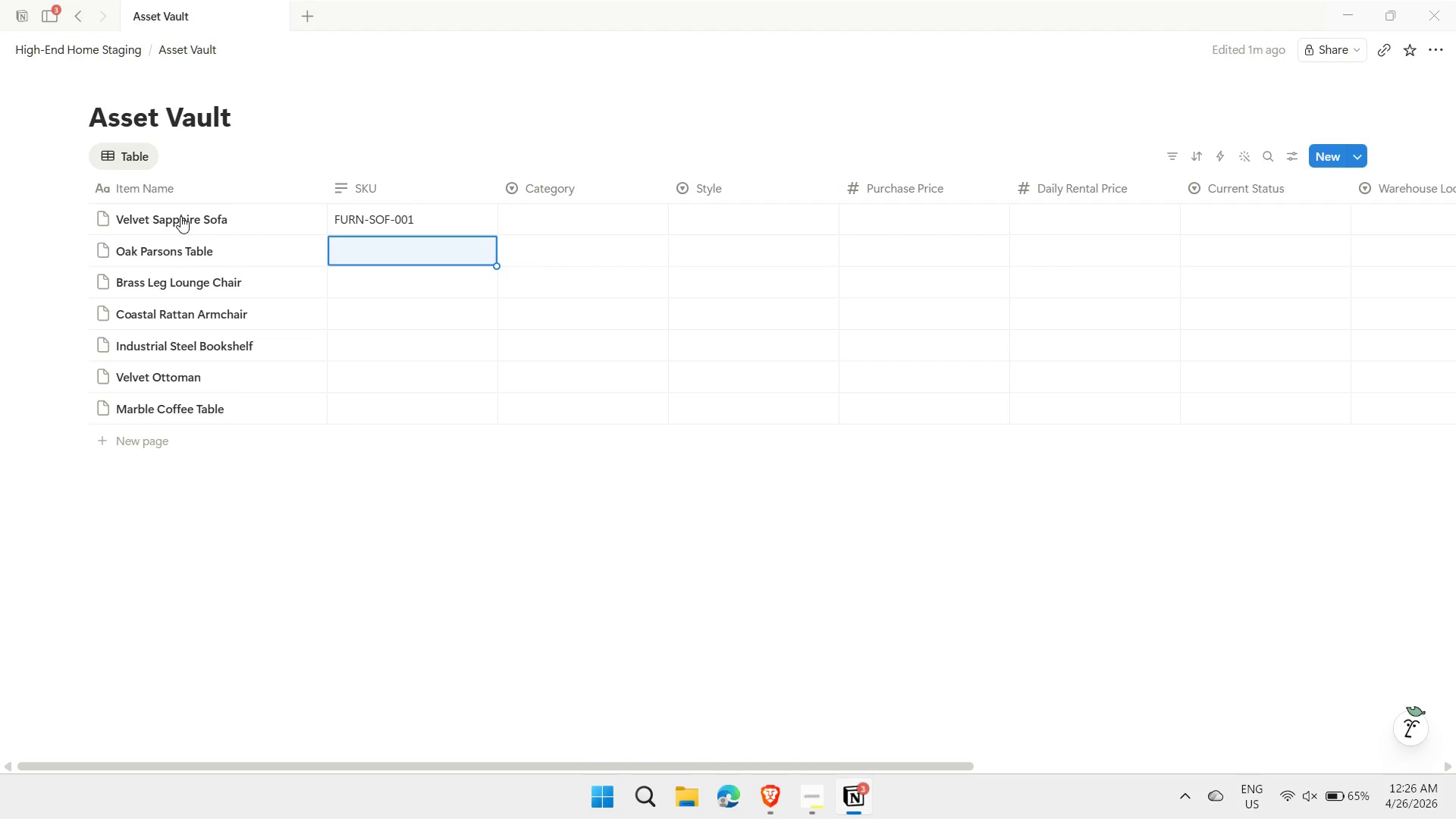 
type(FURN-TBL-002)
 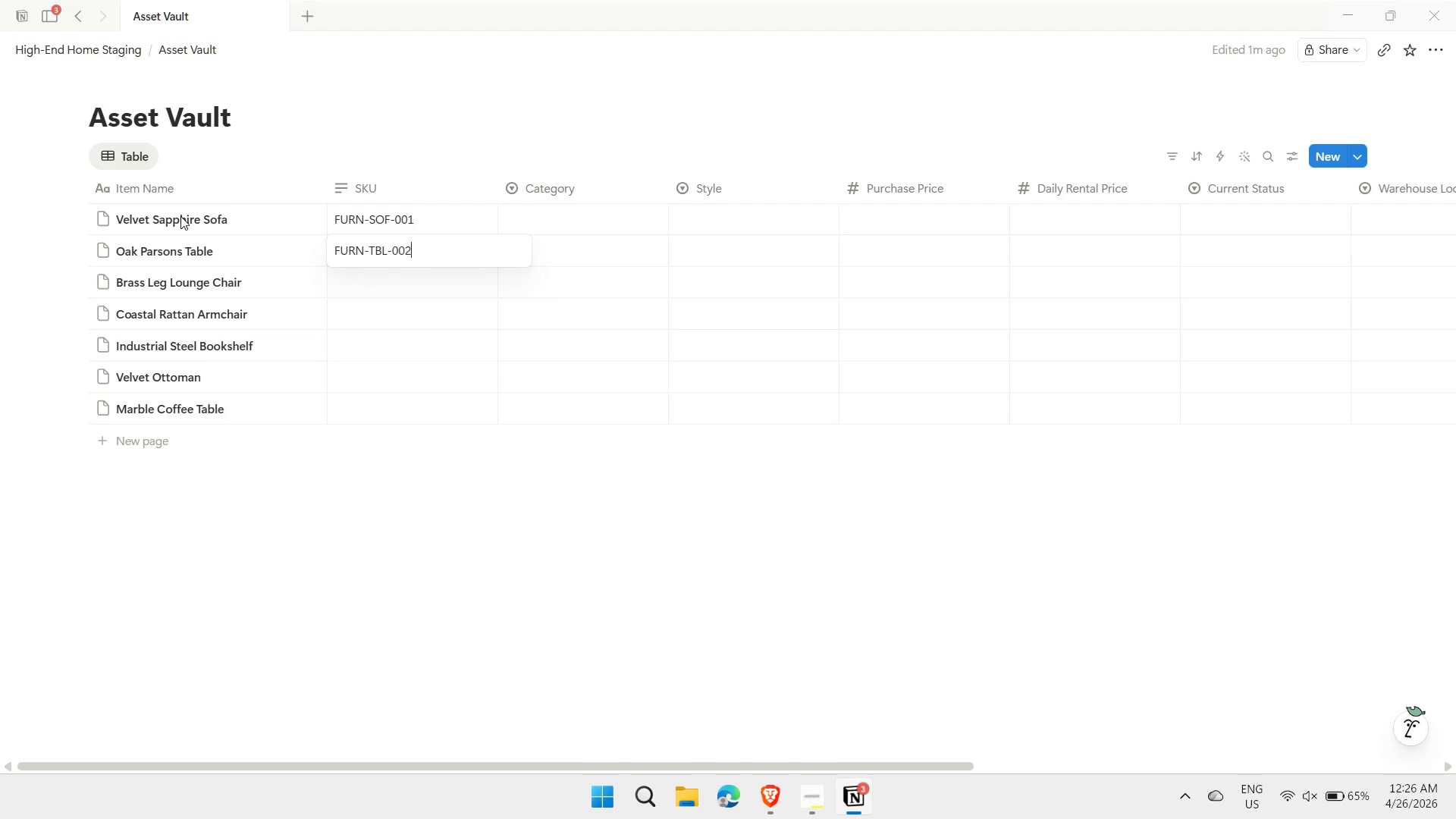 
key(Enter)
 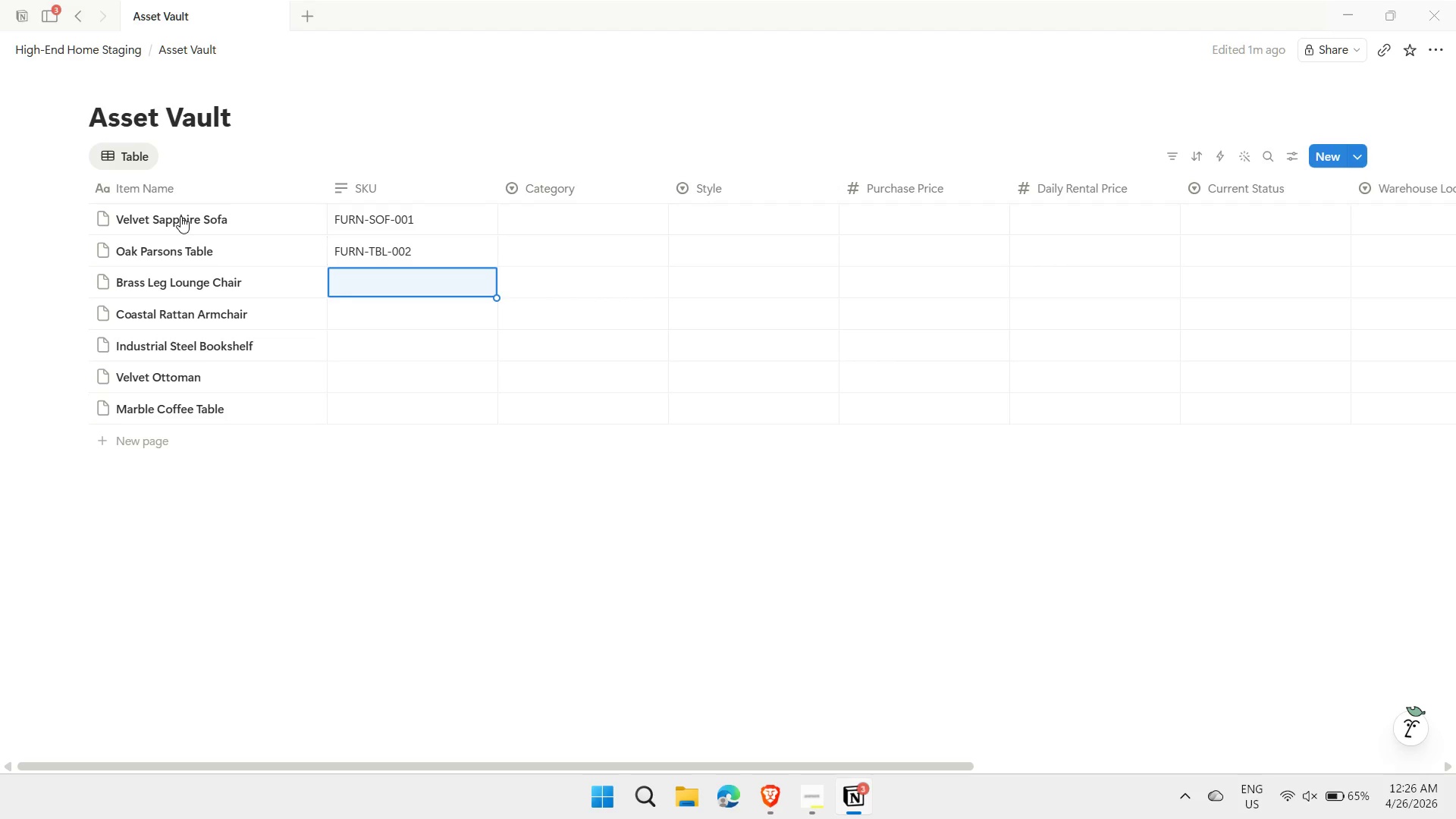 
type(FURN-CHR-003)
 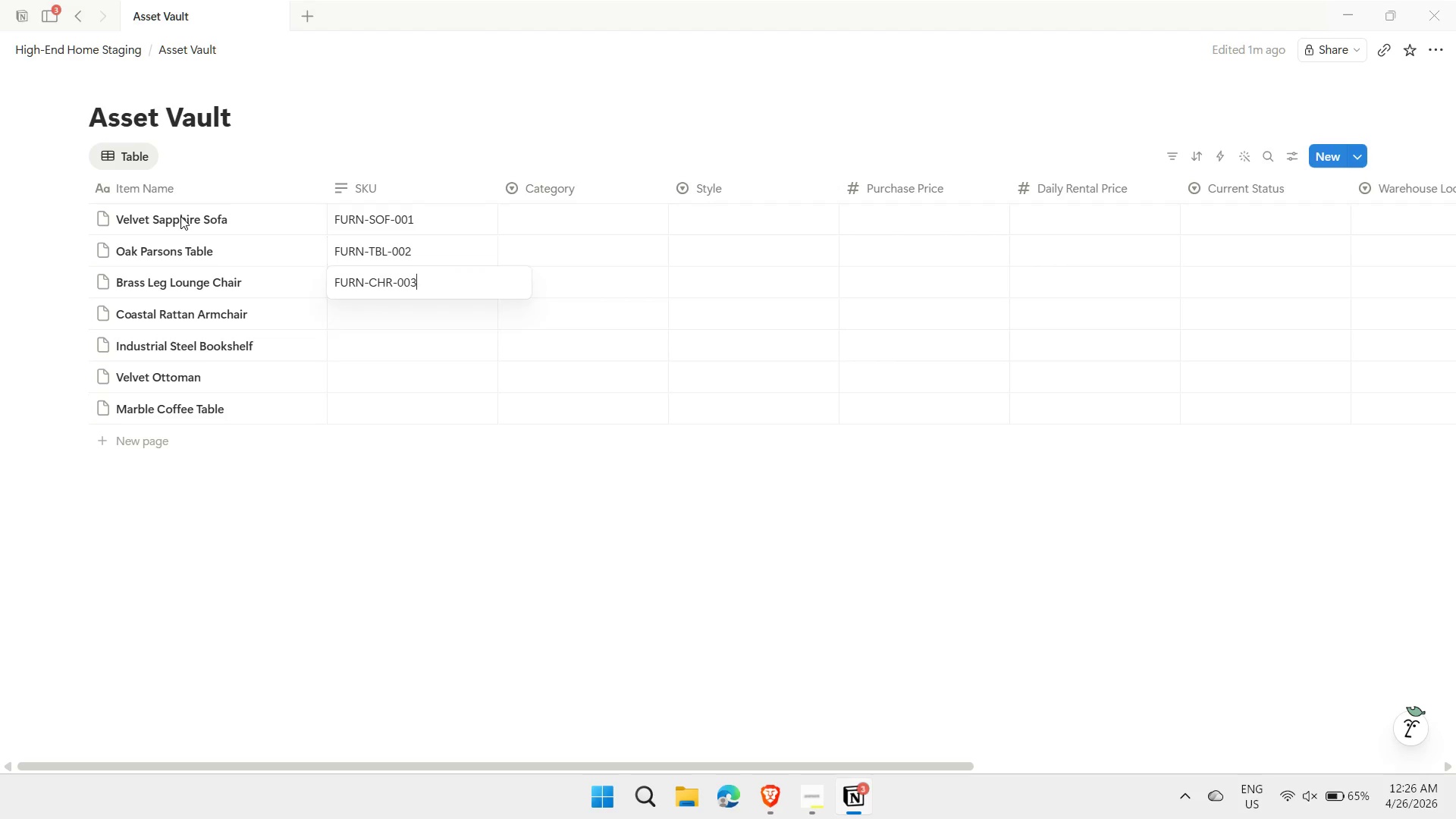 
key(Enter)
 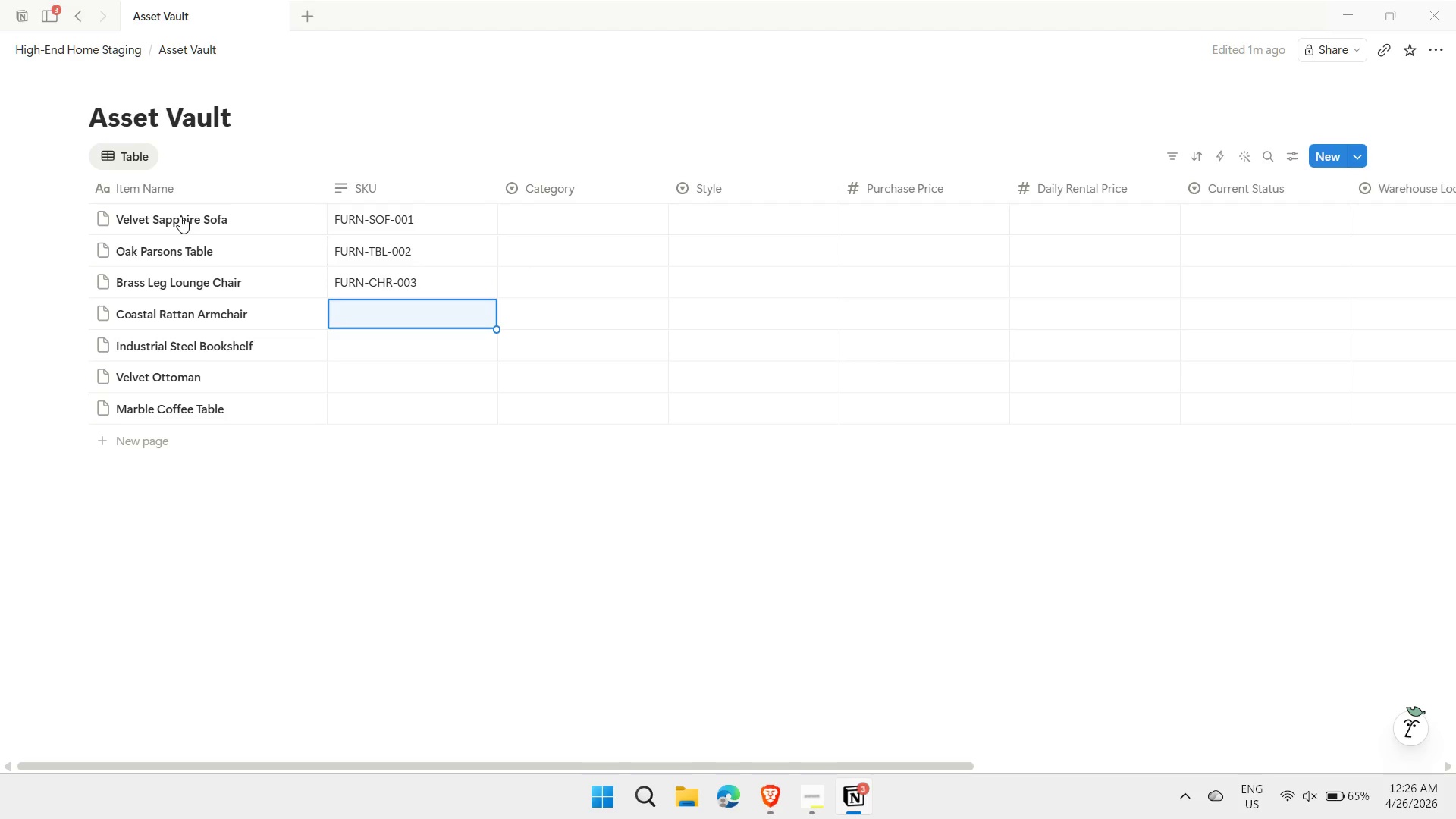 
key(ArrowUp)
 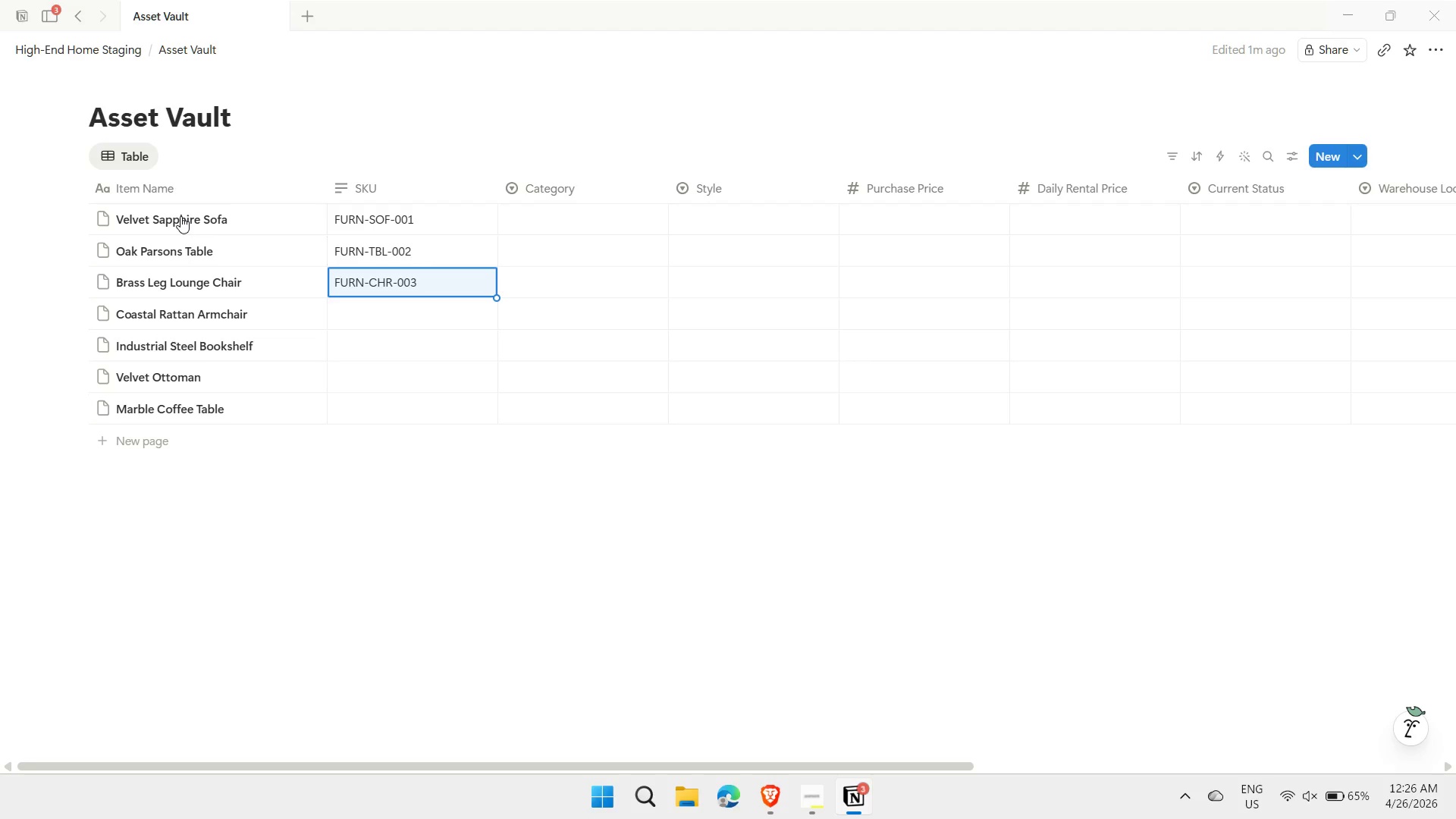 
key(Control+C)
 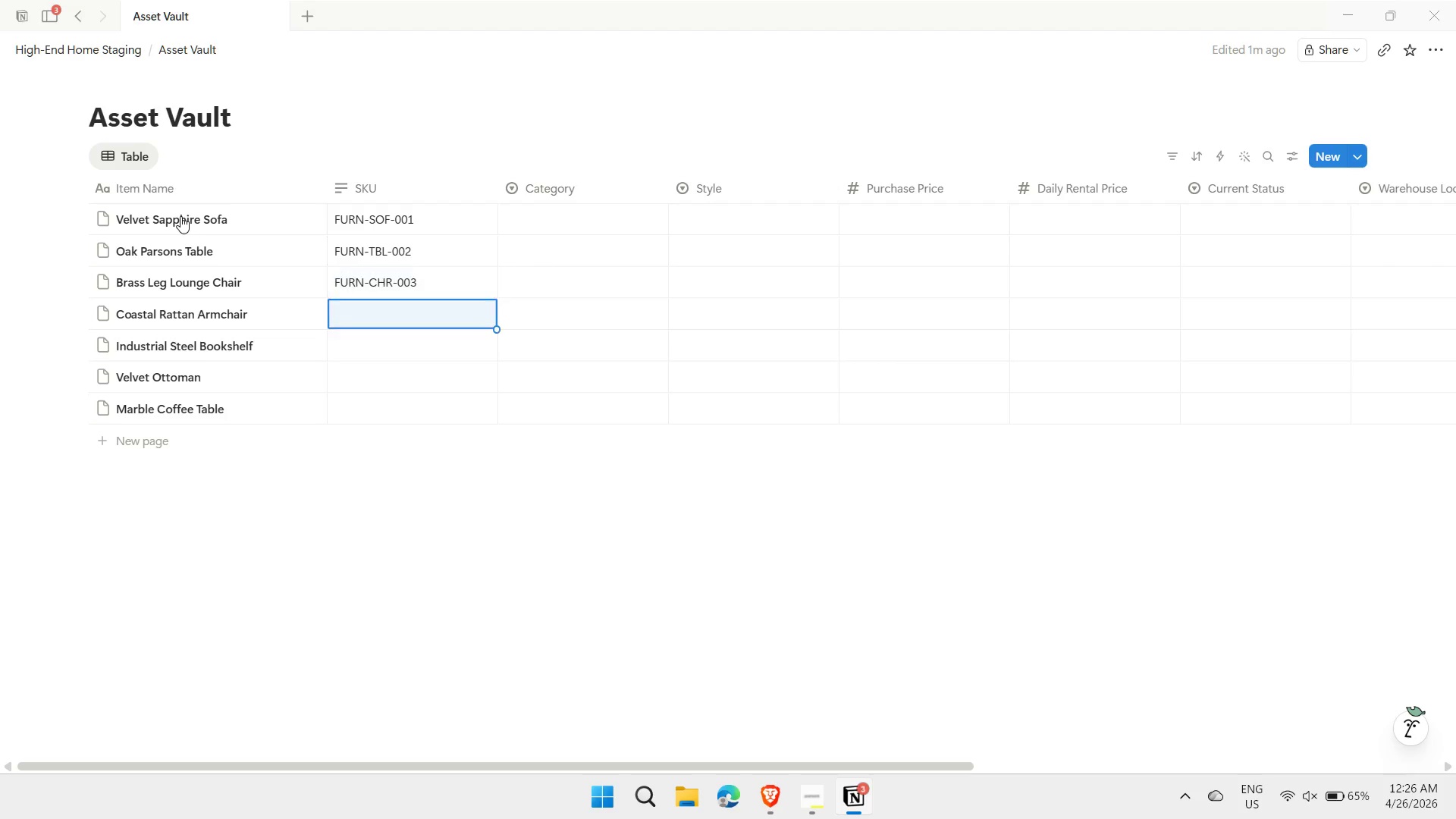 
key(ArrowDown)
 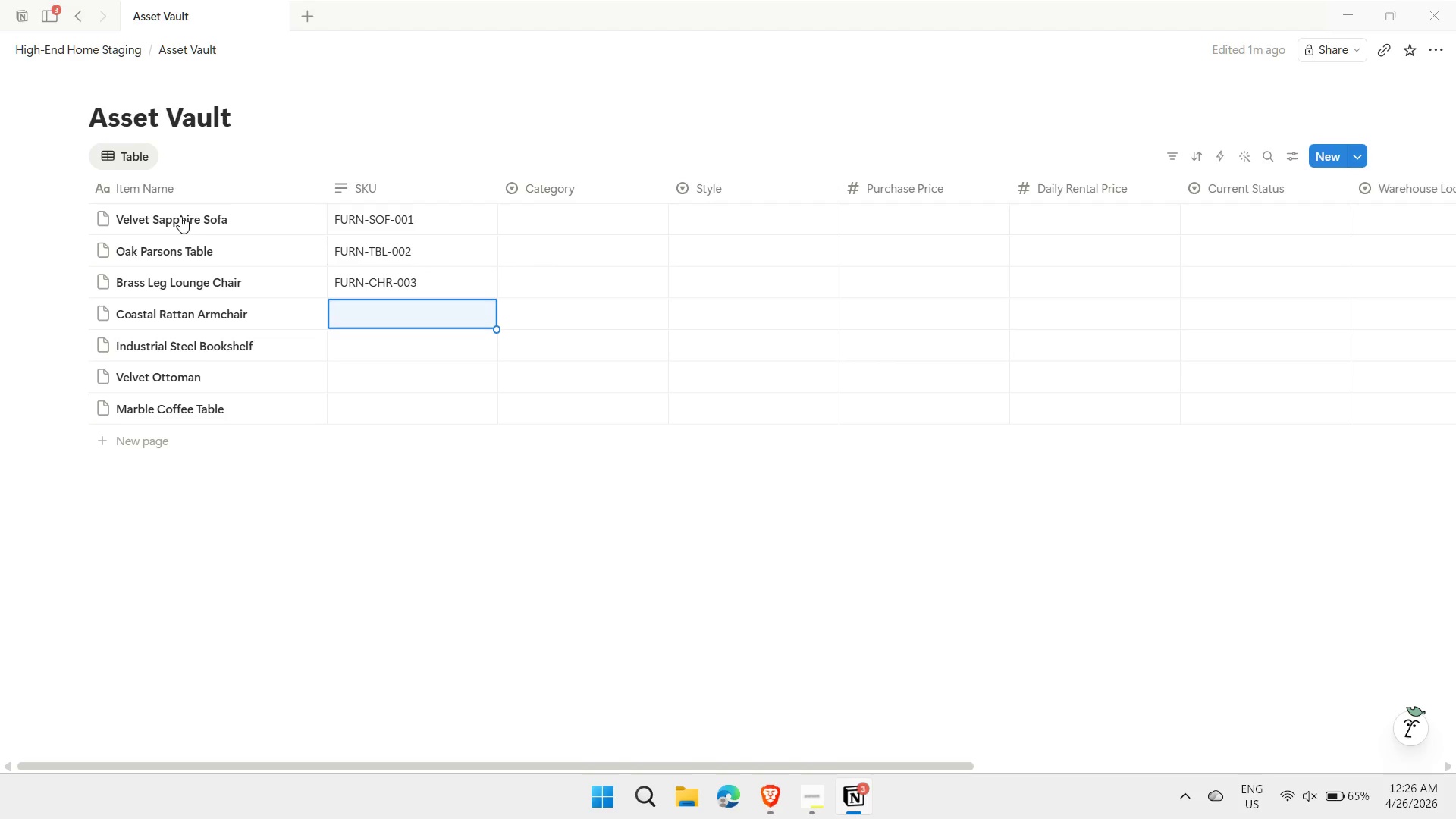 
key(Control+ControlLeft)
 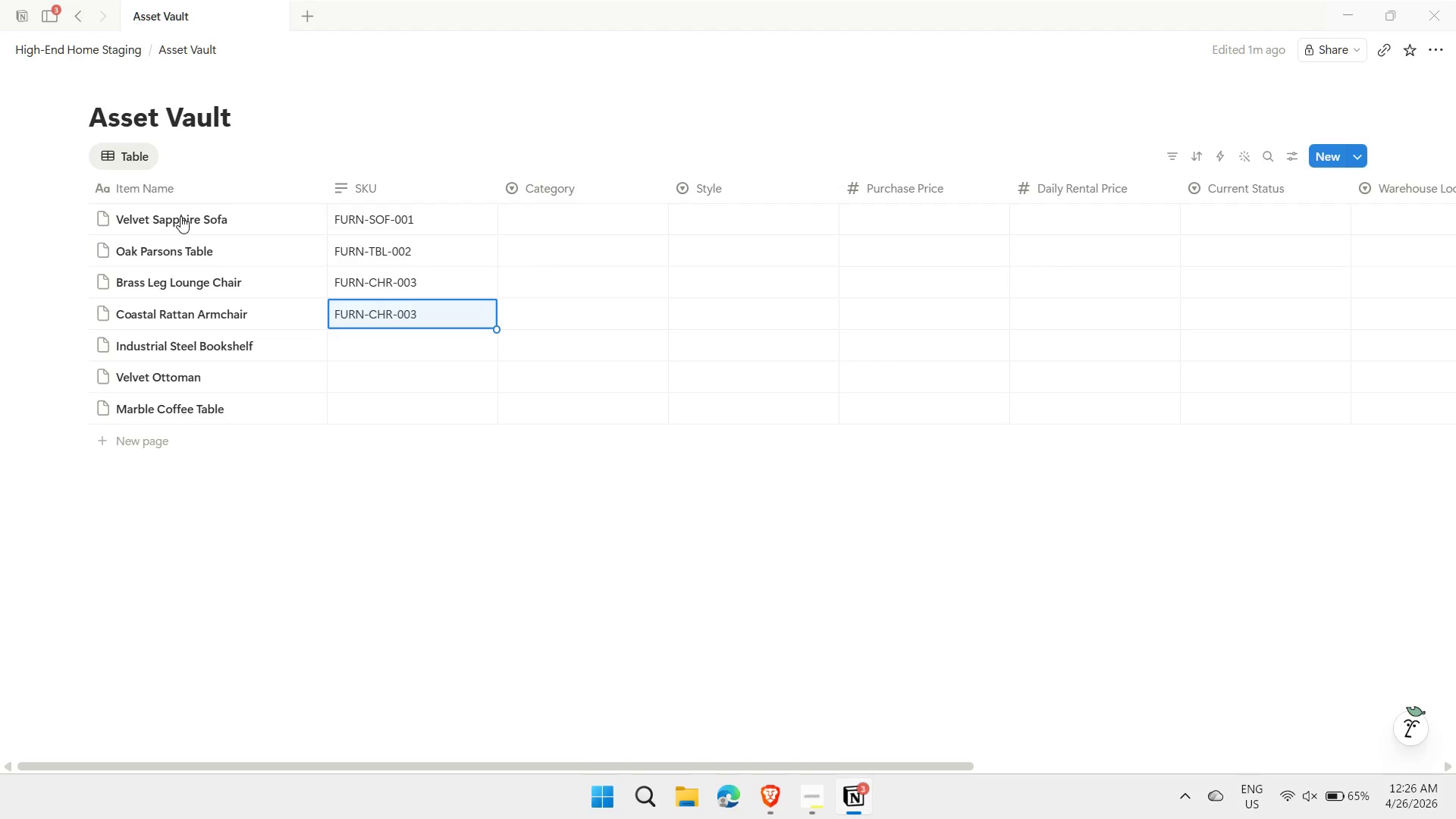 
key(Control+V)
 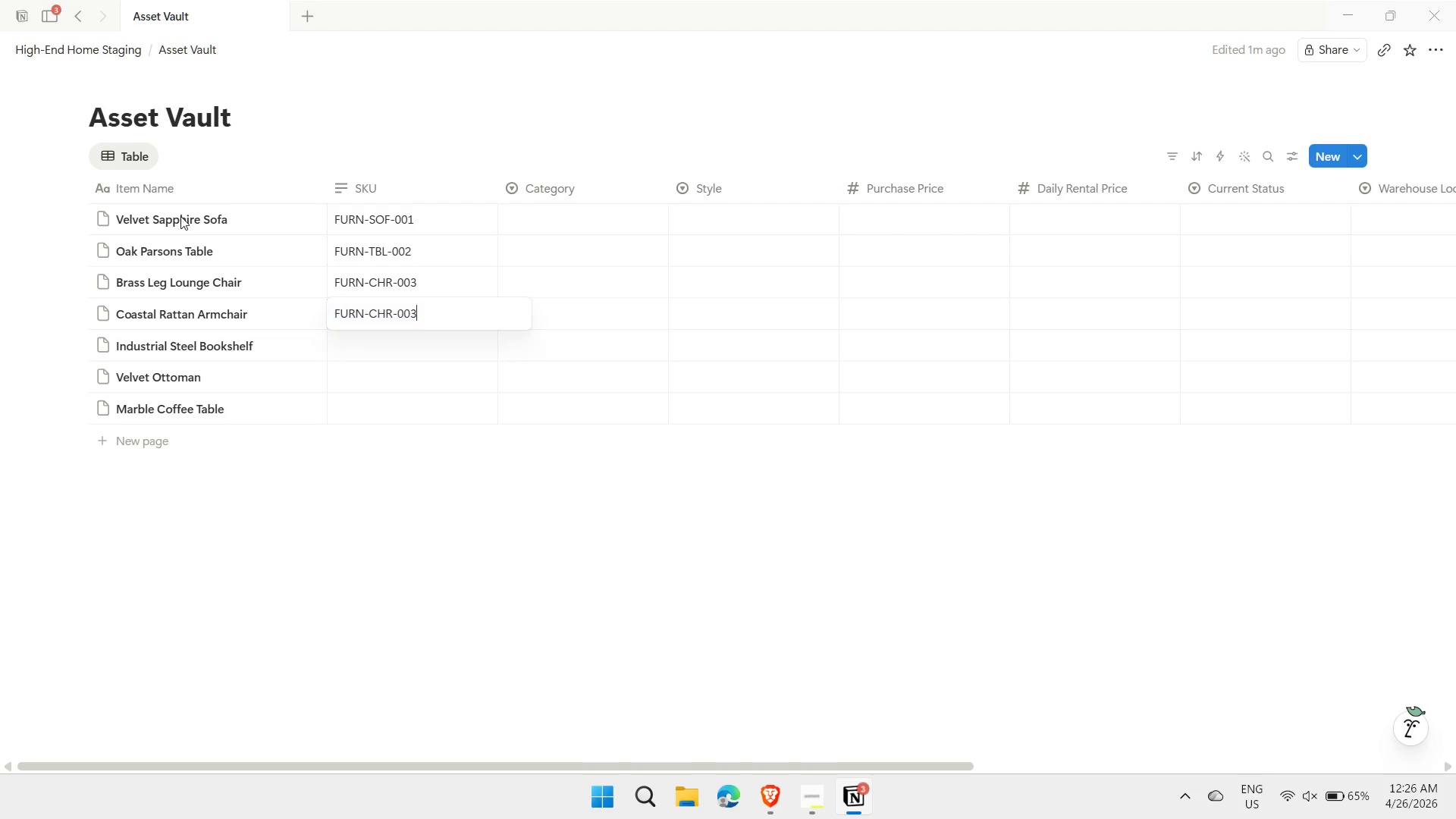 
key(Enter)
 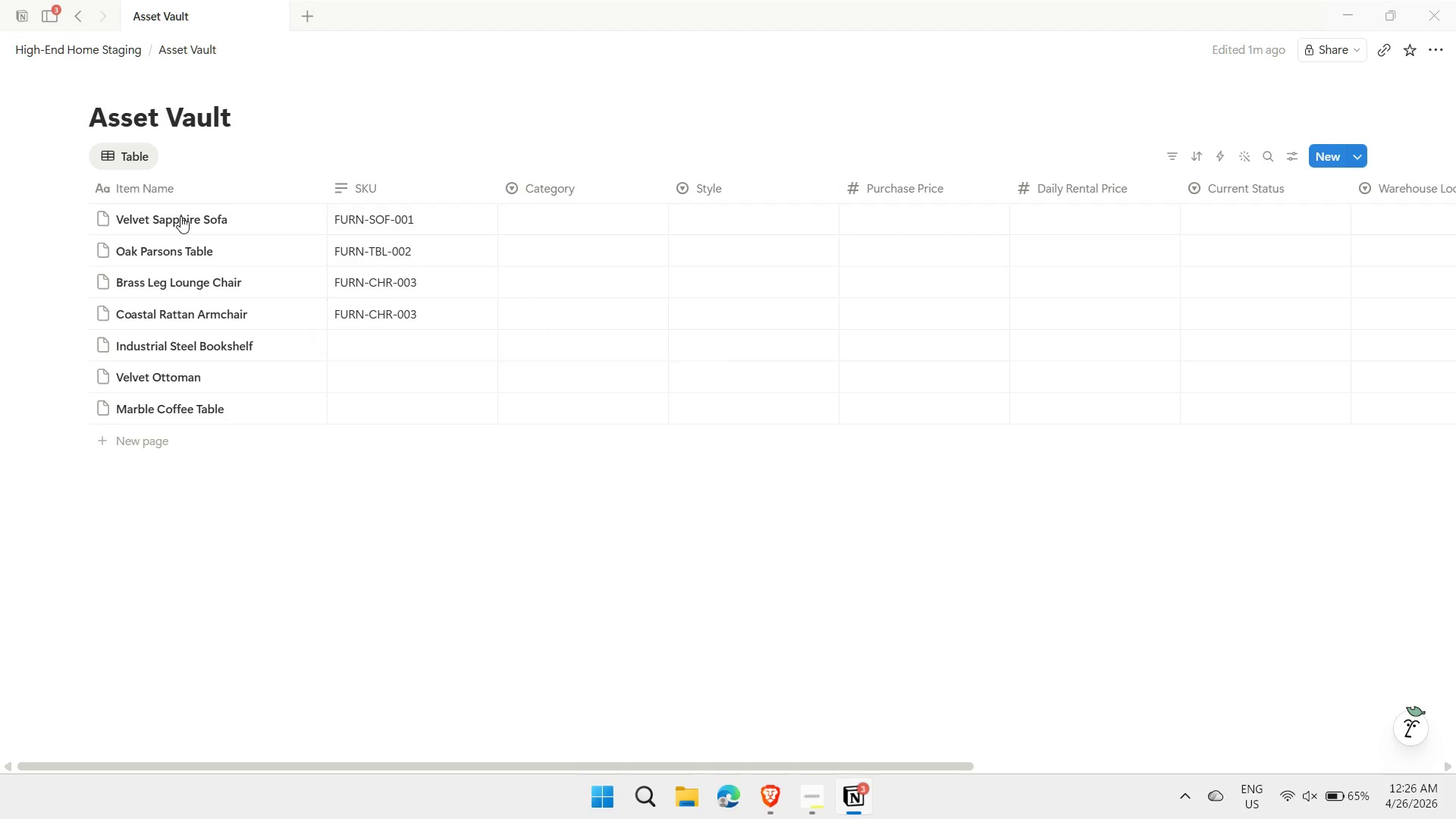 
key(Enter)
 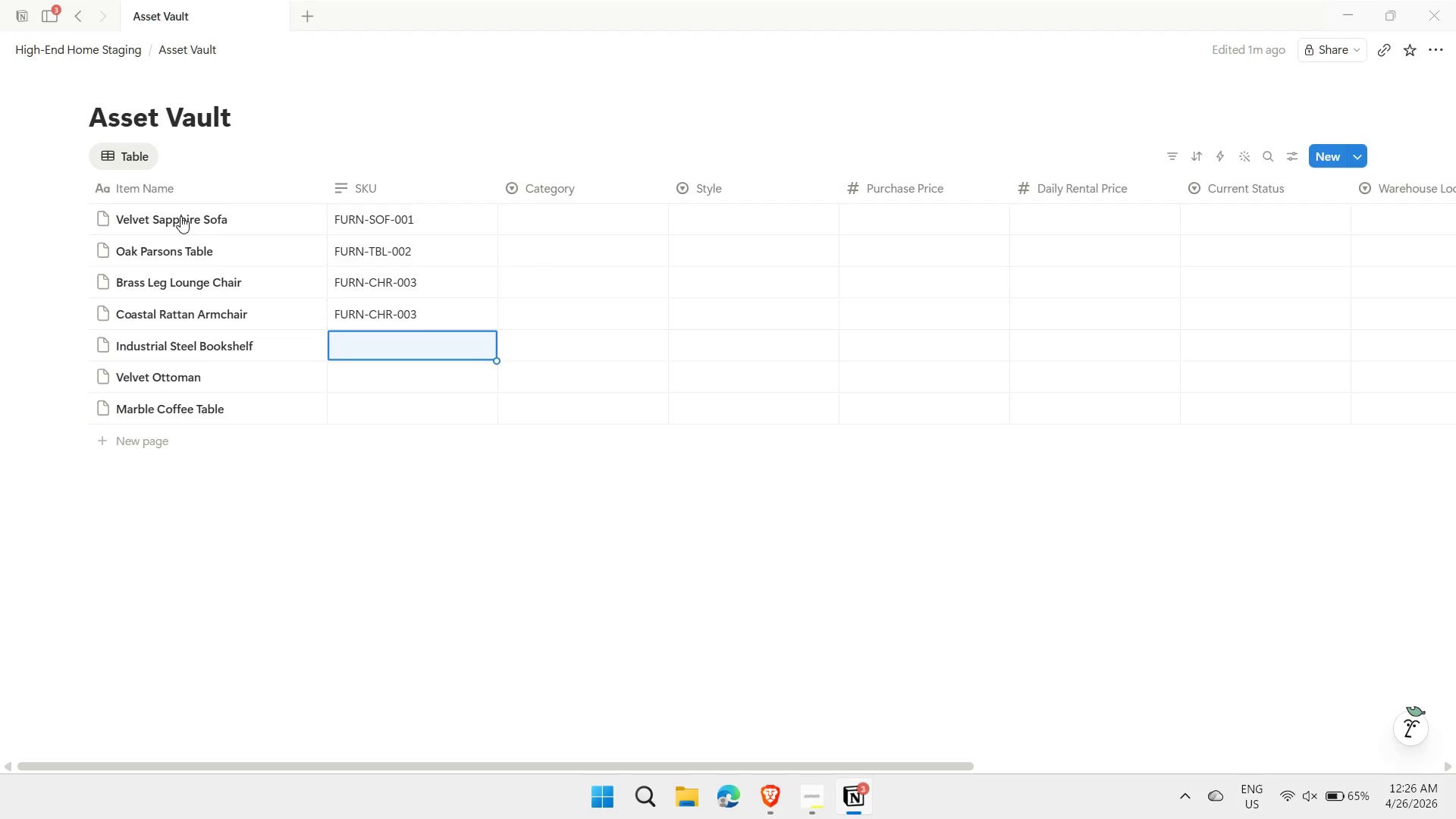 
key(ArrowUp)
 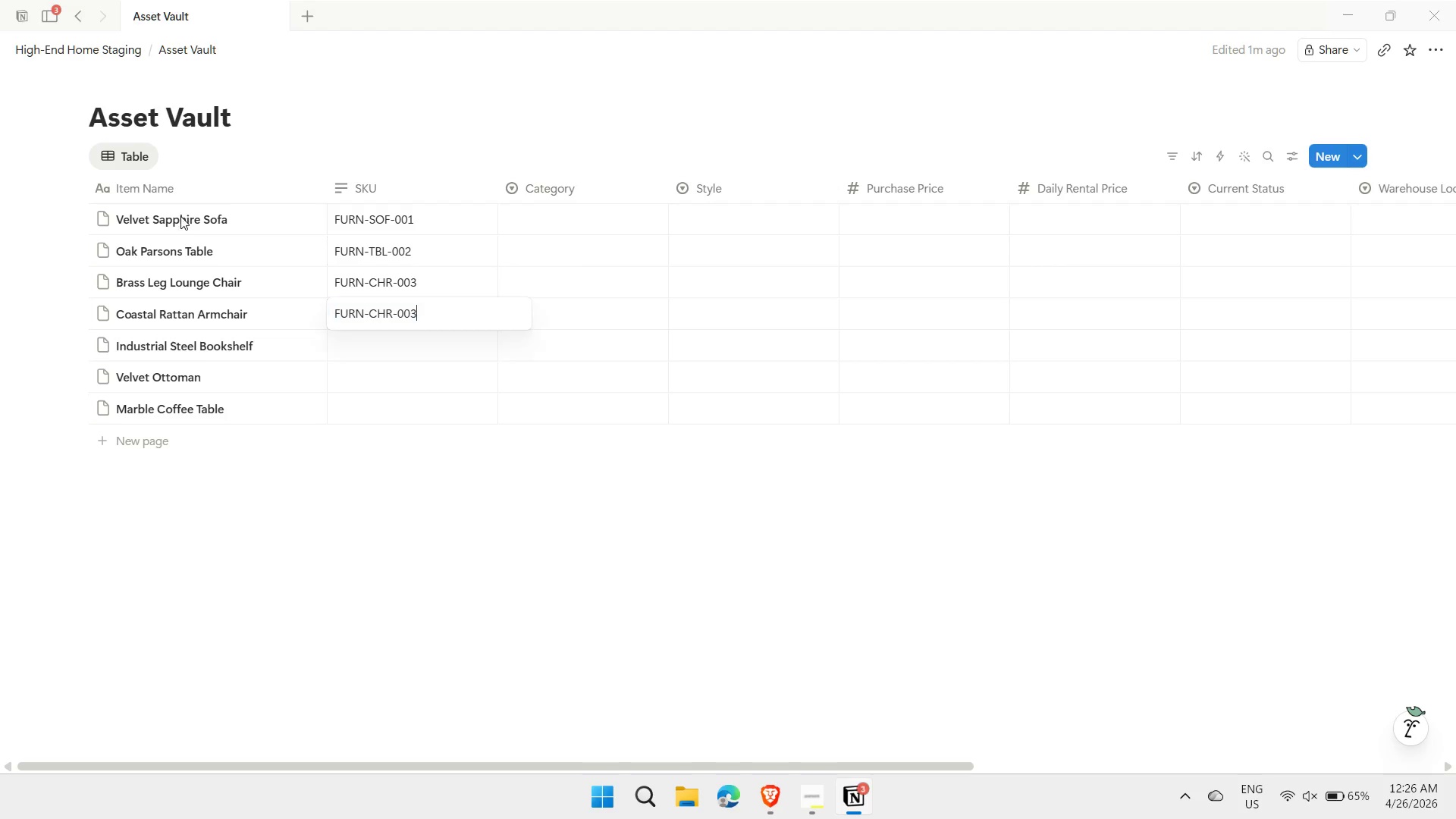 
key(Enter)
 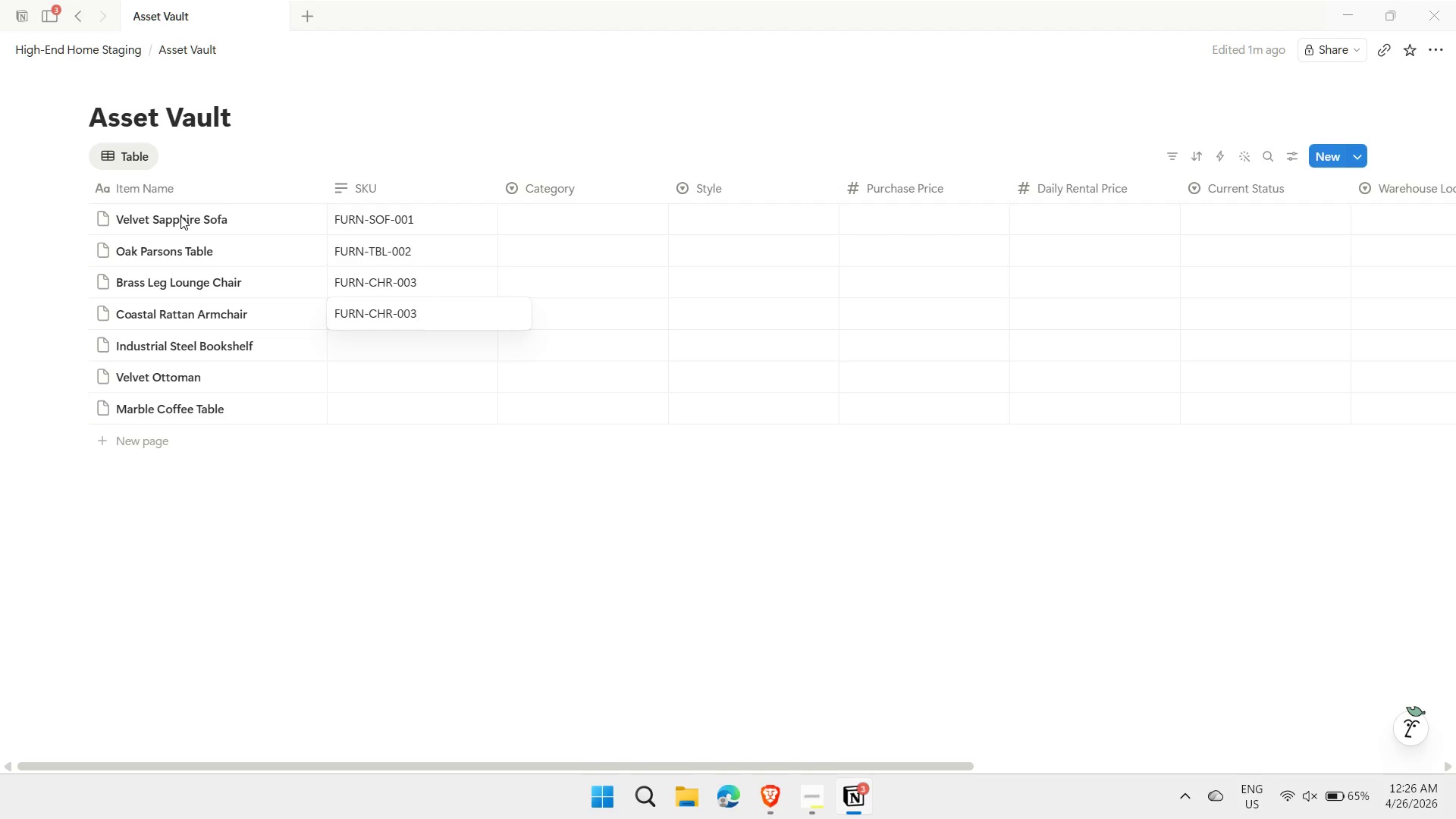 
key(Backspace)
 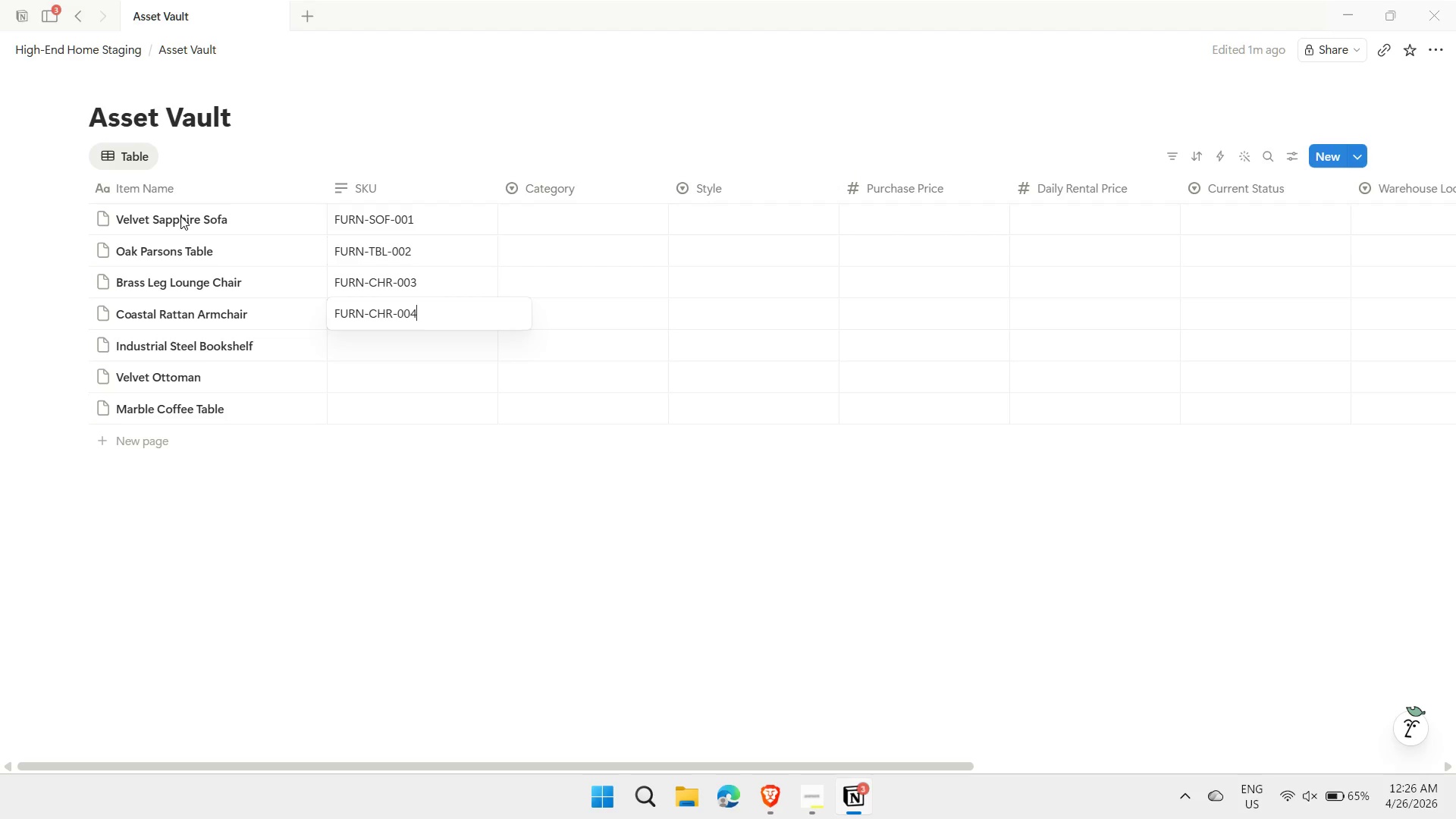 
key(4)
 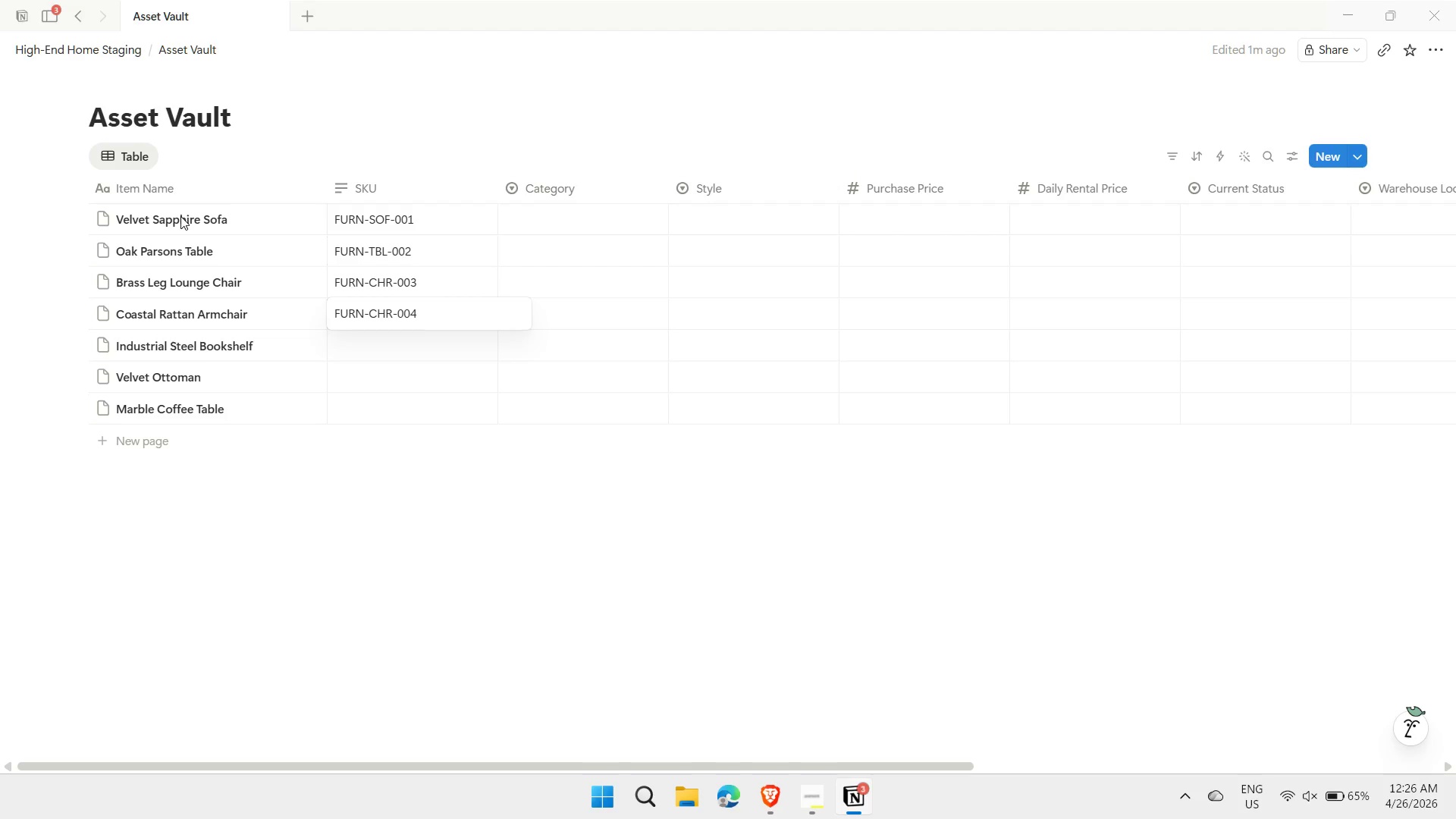 
key(Enter)
 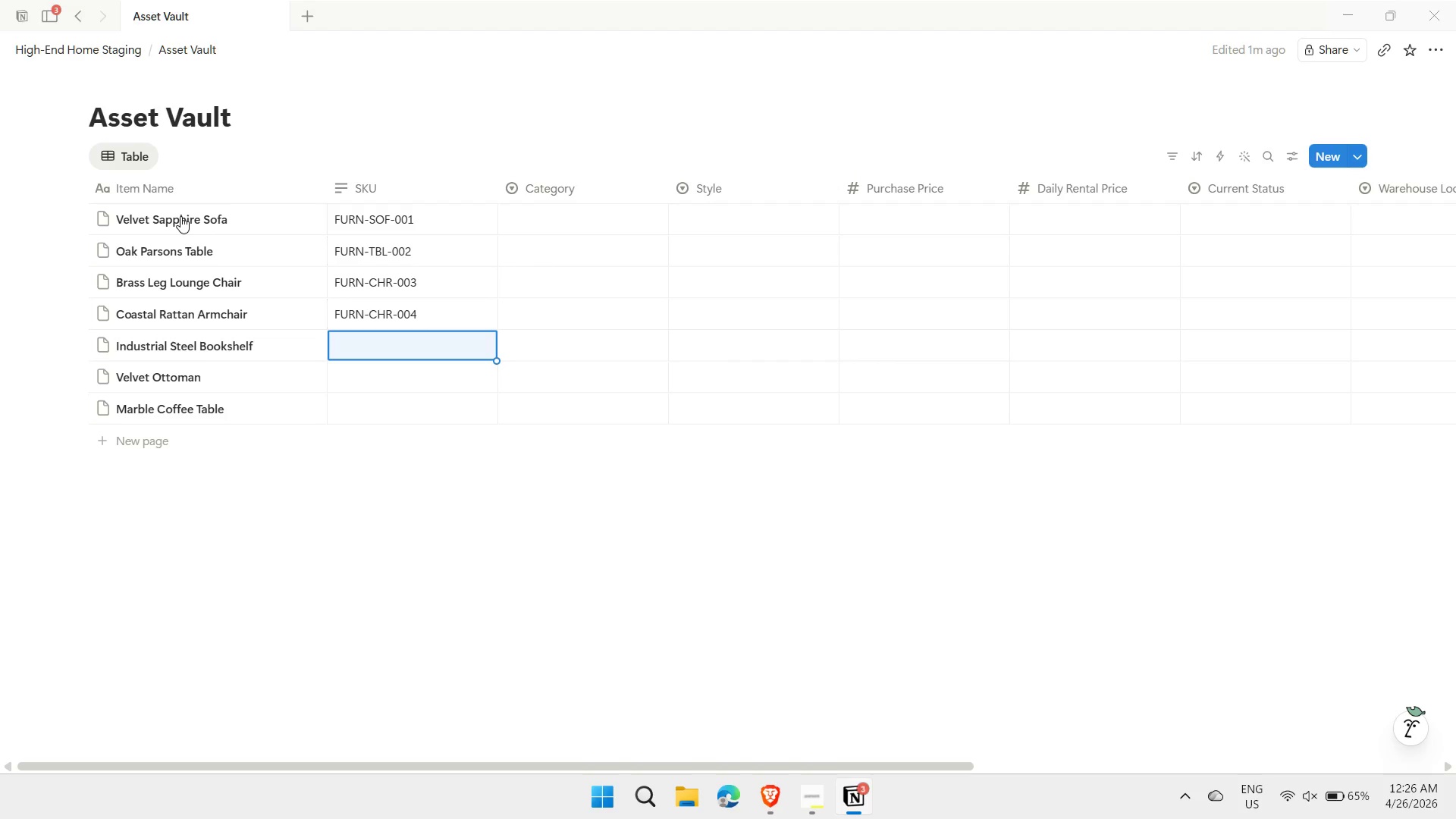 
type(FURN-BKS-005)
 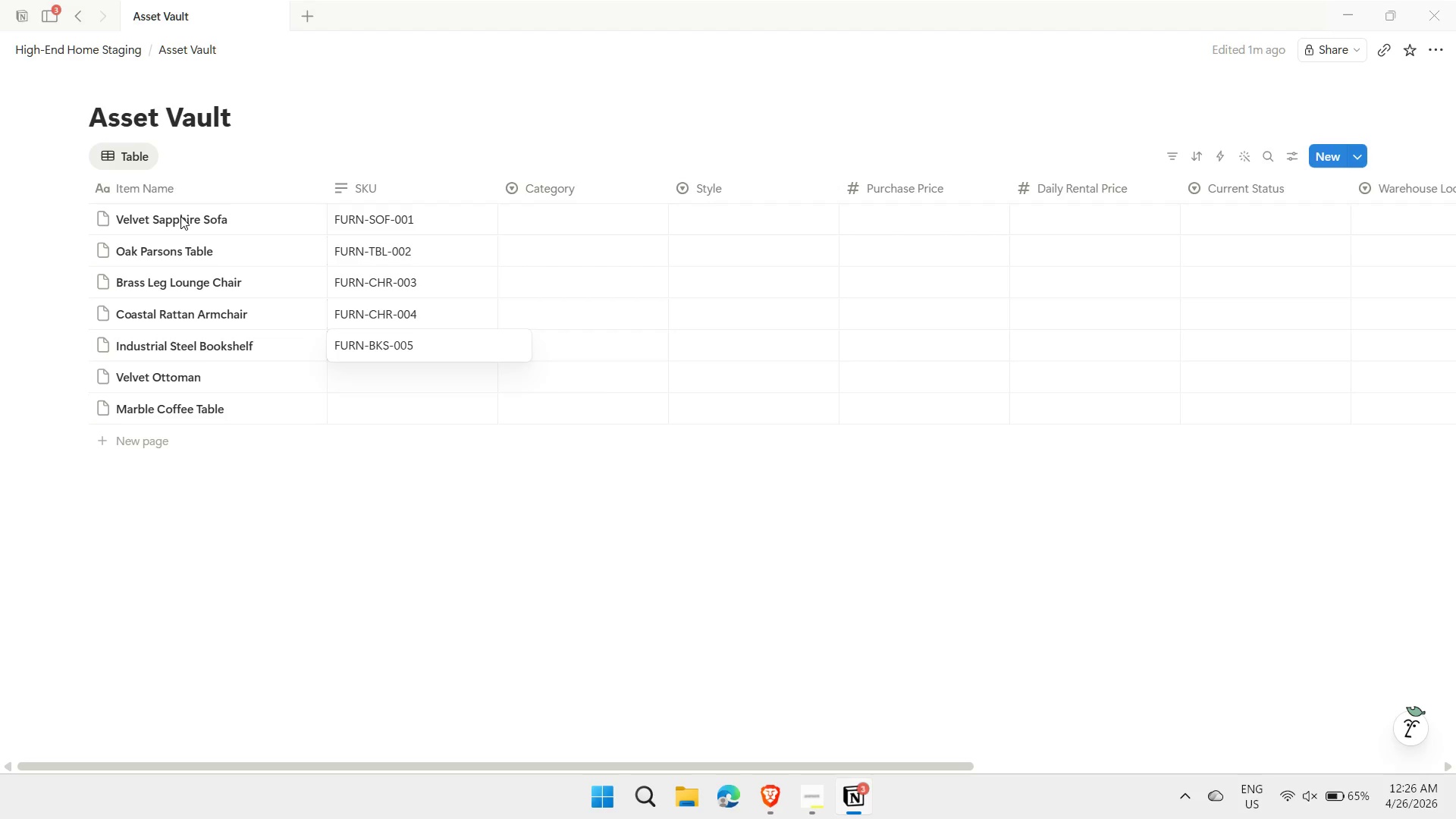 
key(Enter)
 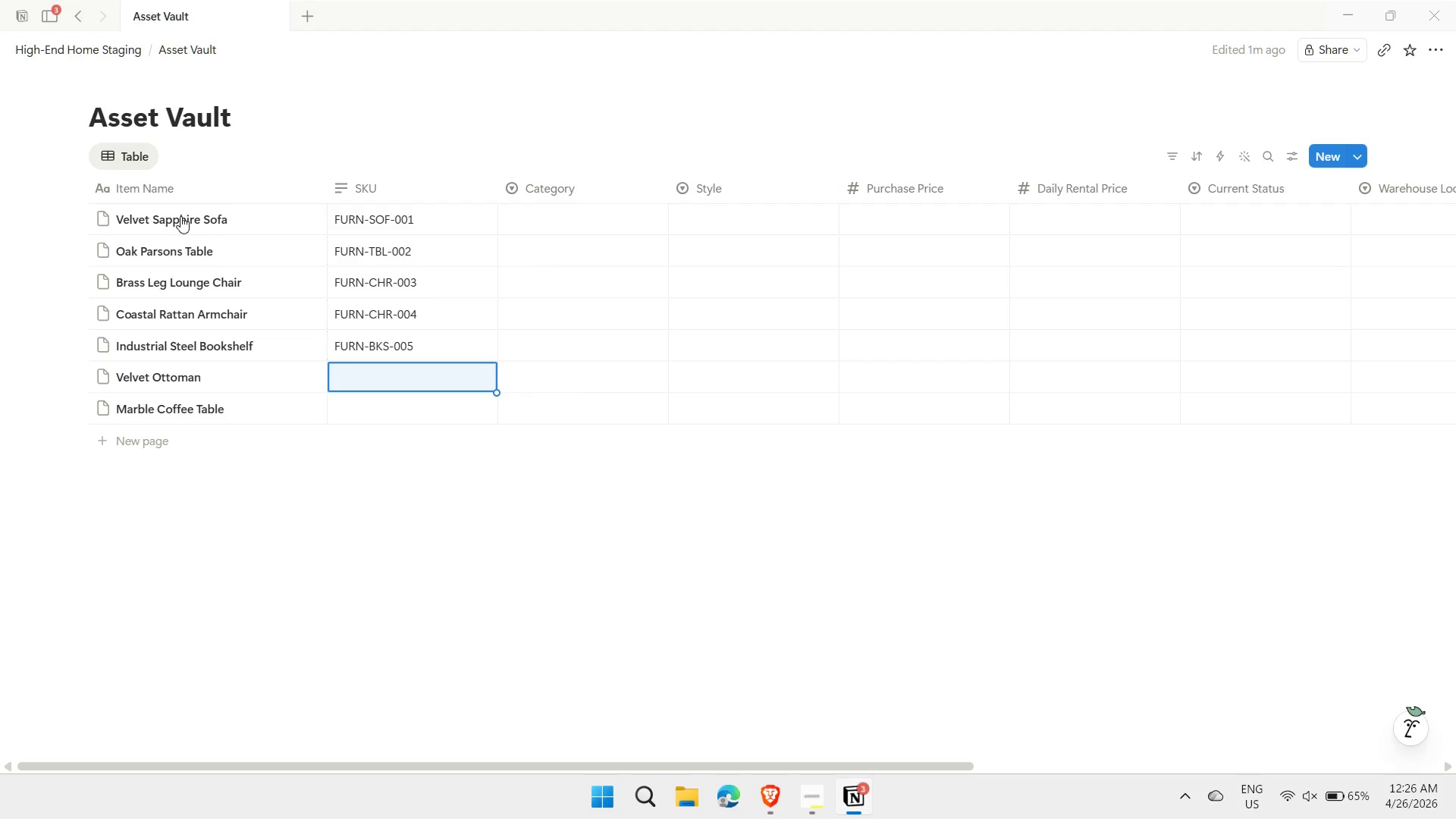 
type(FURN-OTT-006)
 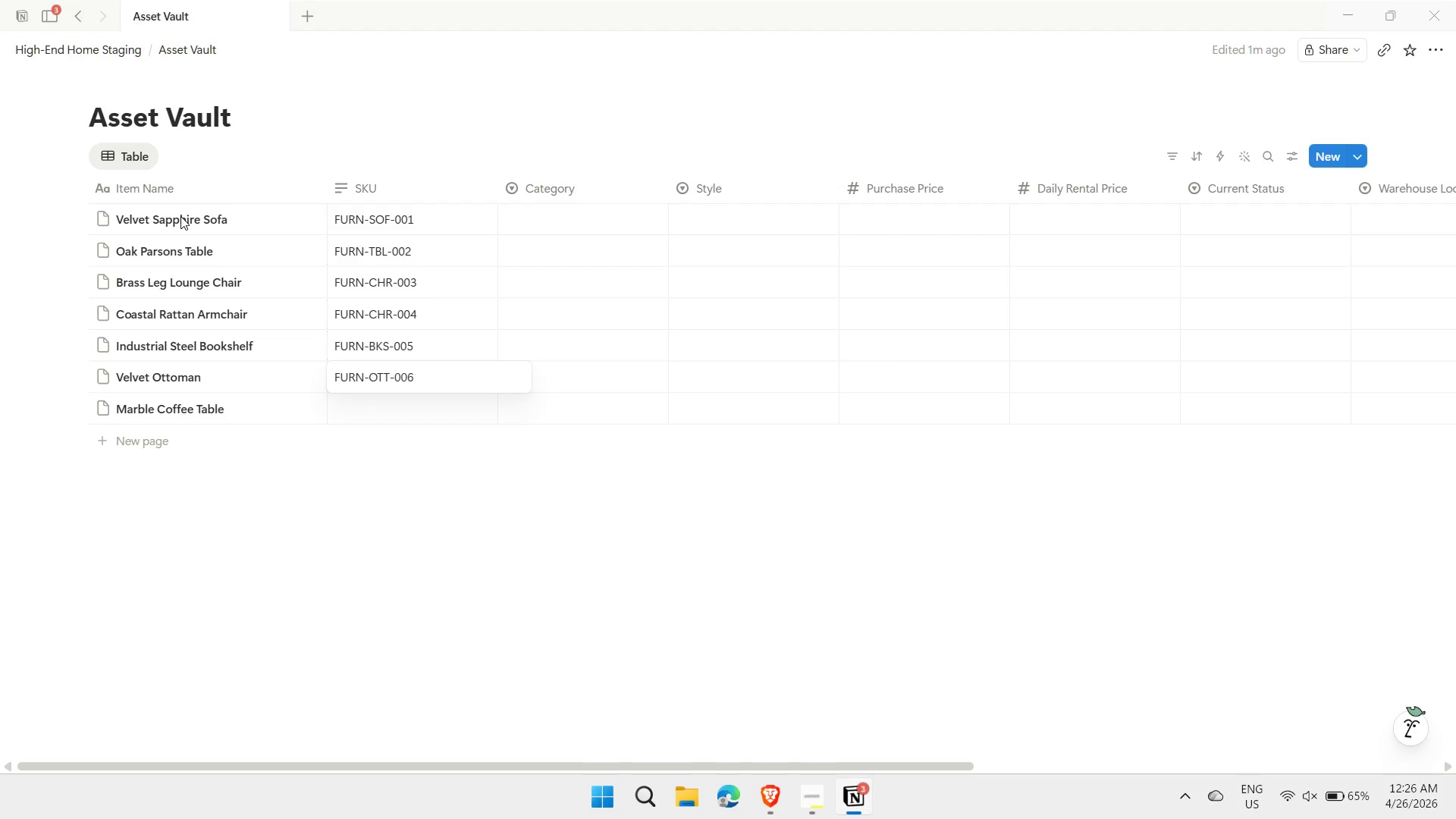 
key(Enter)
 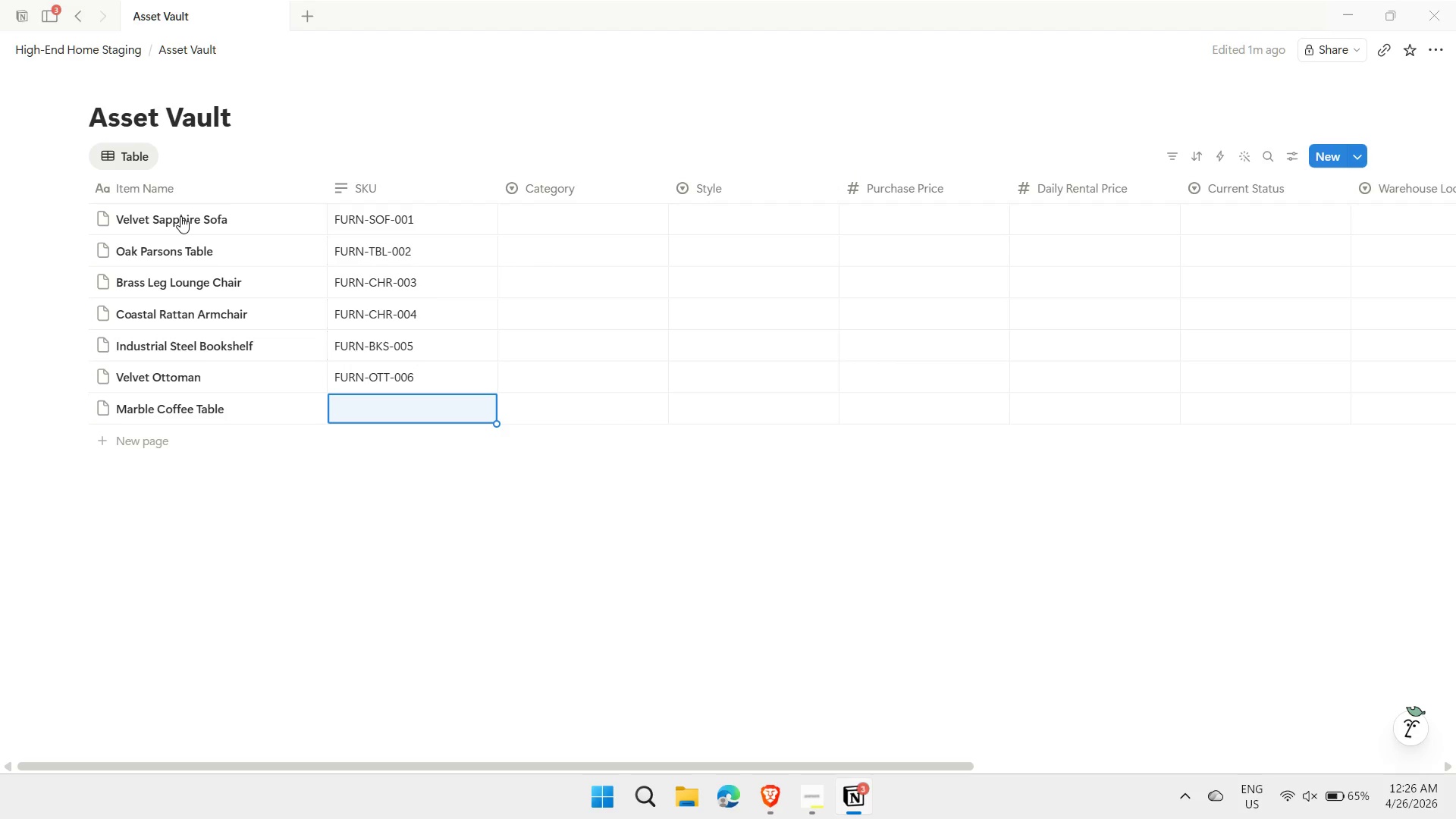 
type(FURN-TBL-007)
 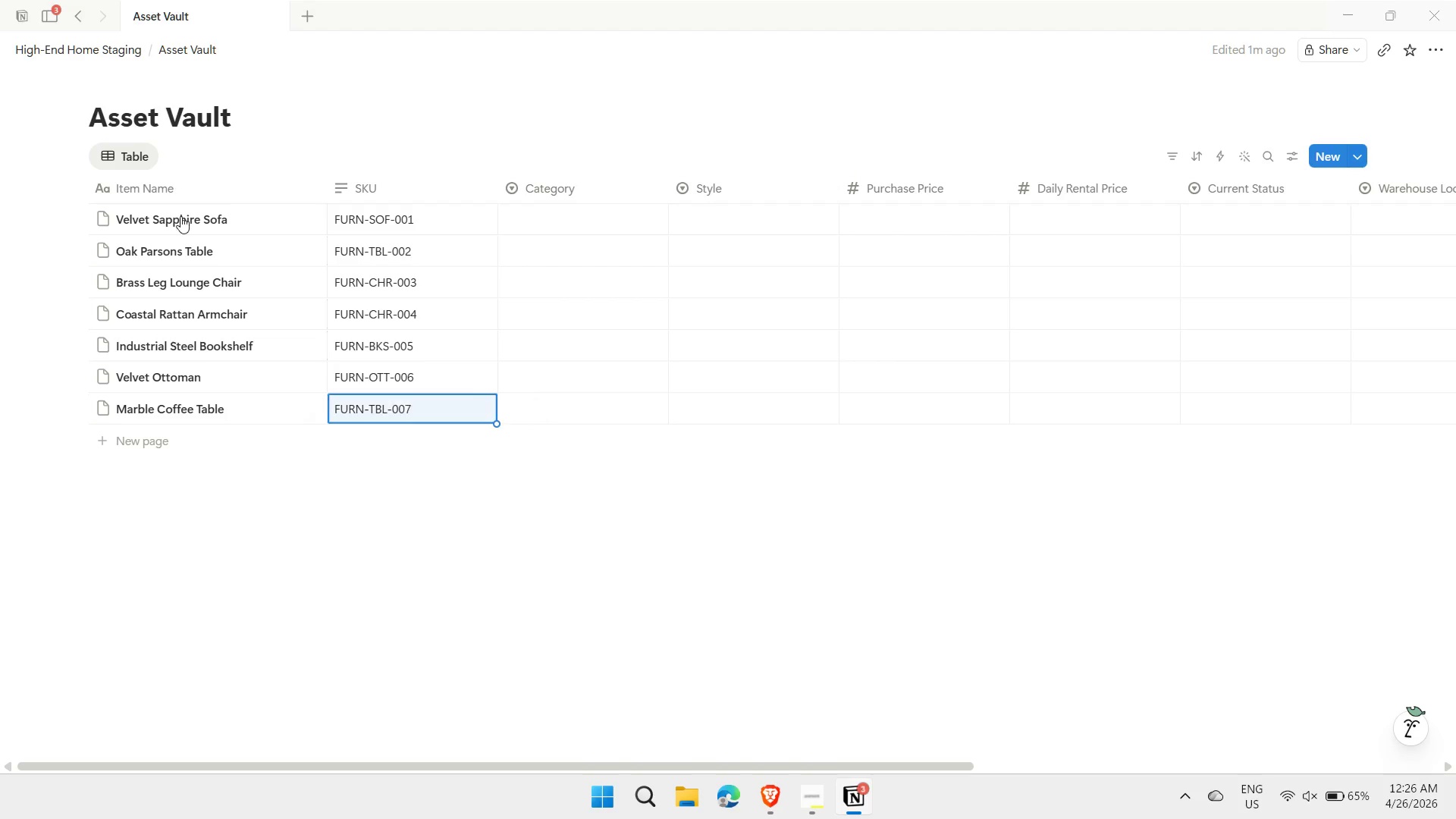 
key(Enter)
 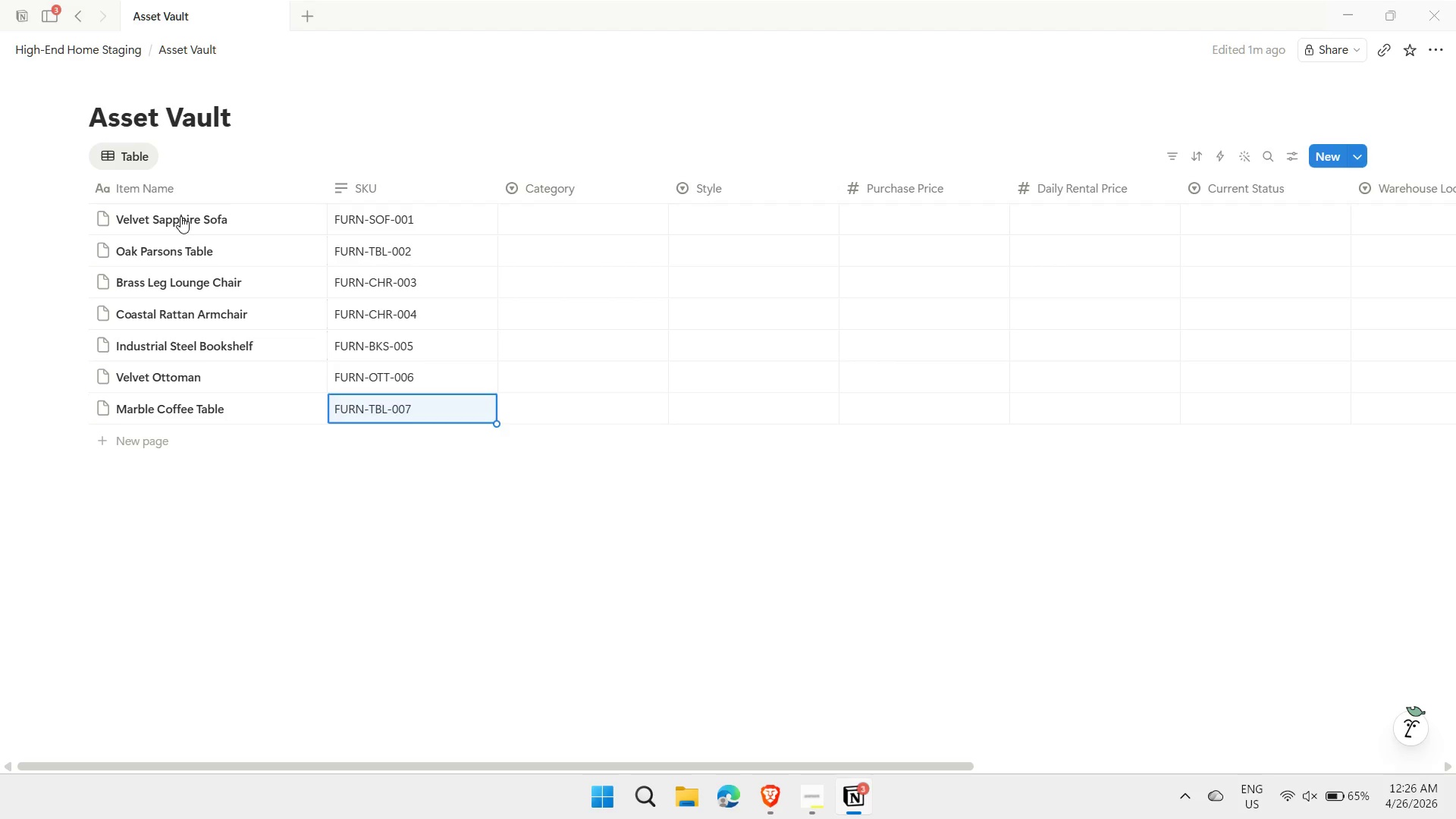 
key(ArrowRight)
 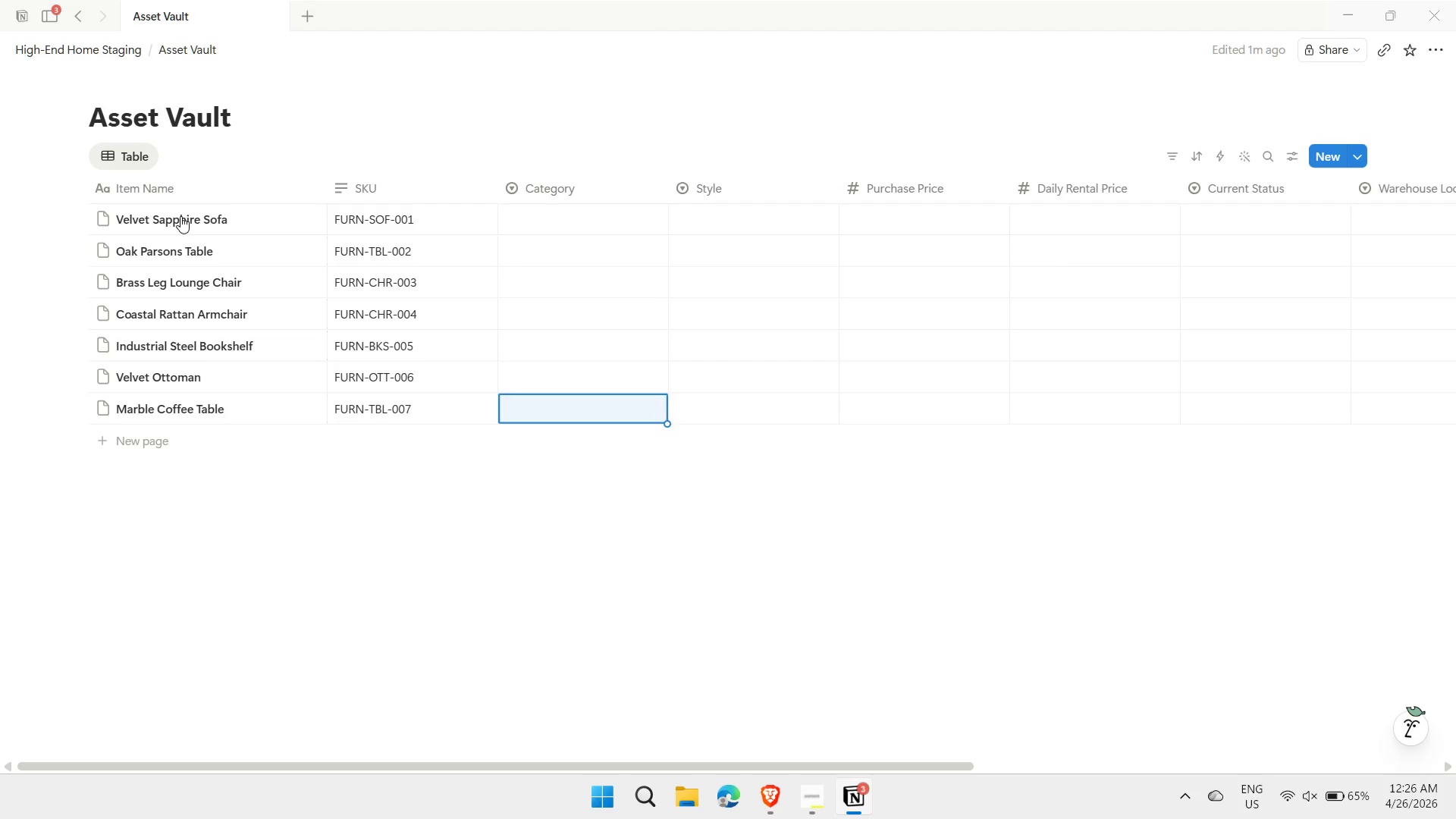 
key(ArrowUp)
 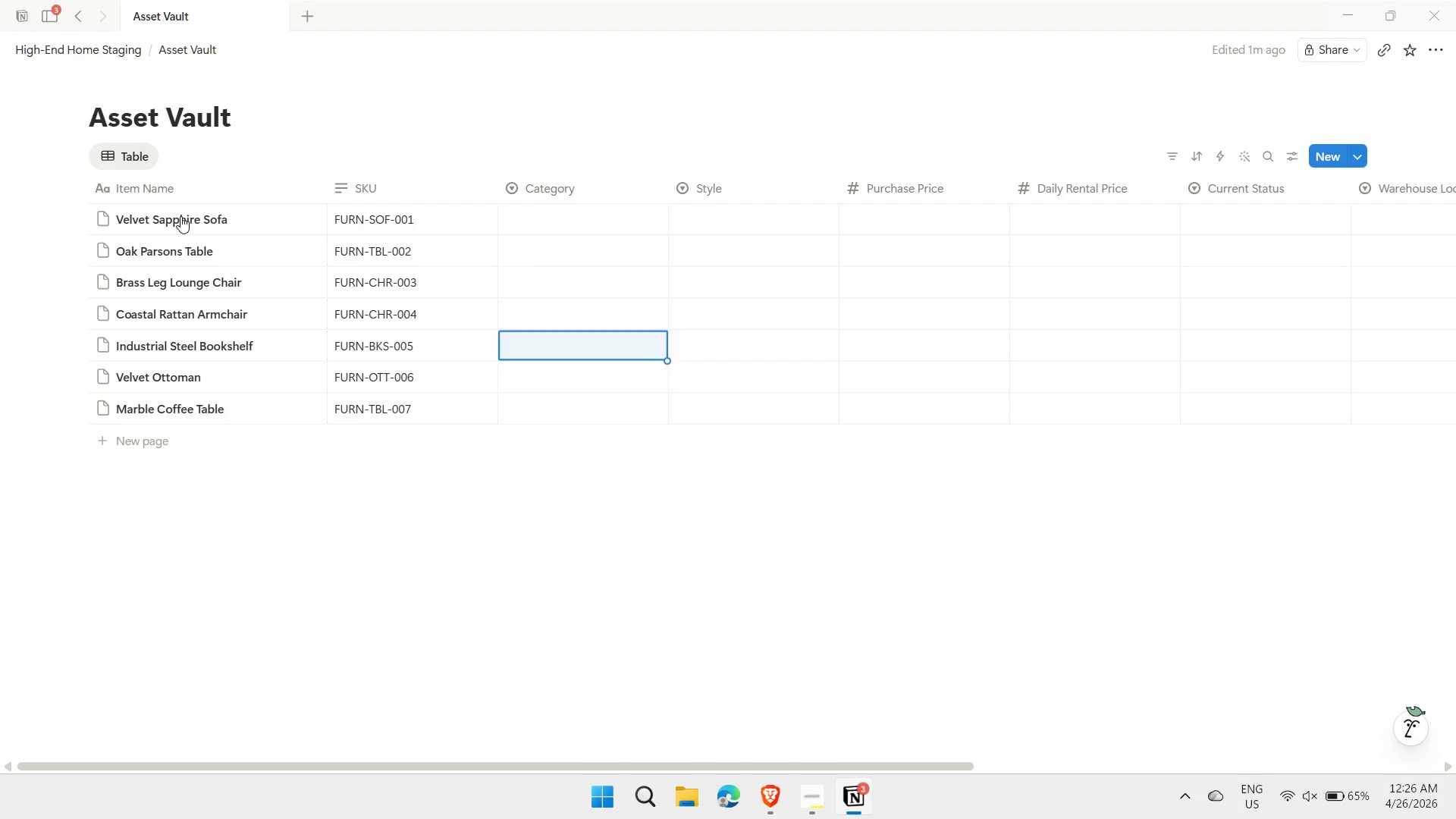 
key(ArrowUp)
 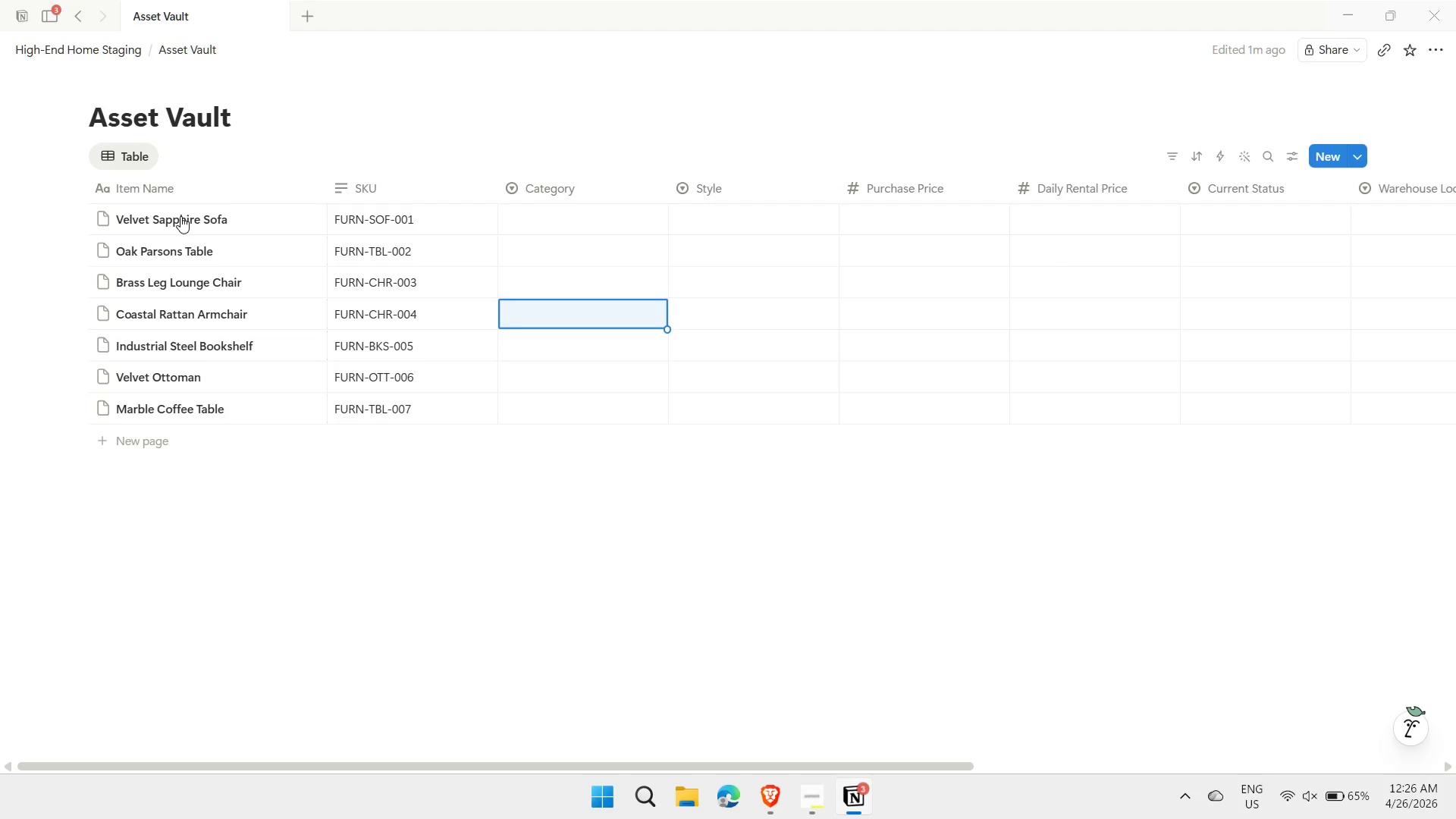 
key(ArrowUp)
 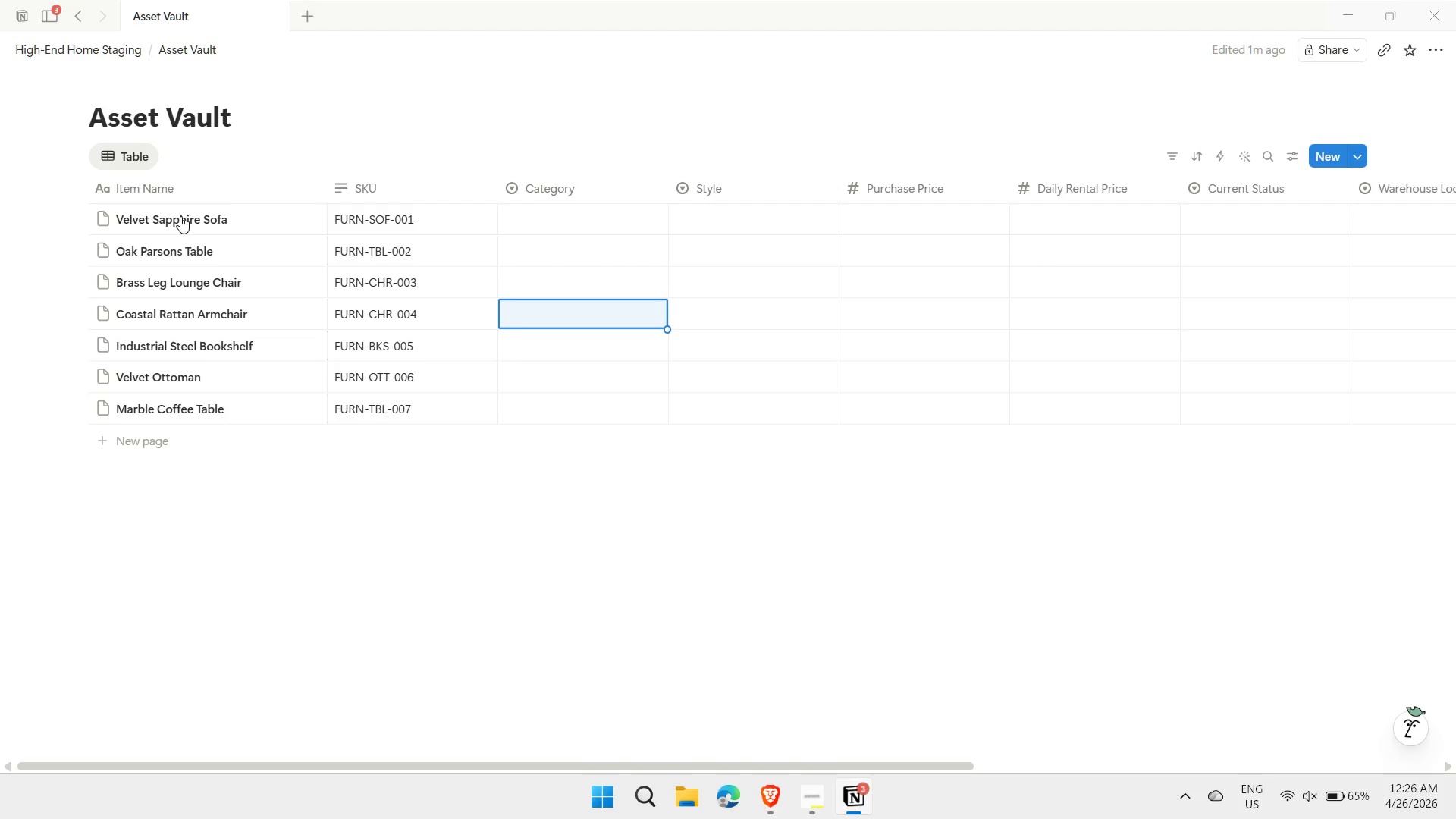 
key(ArrowUp)
 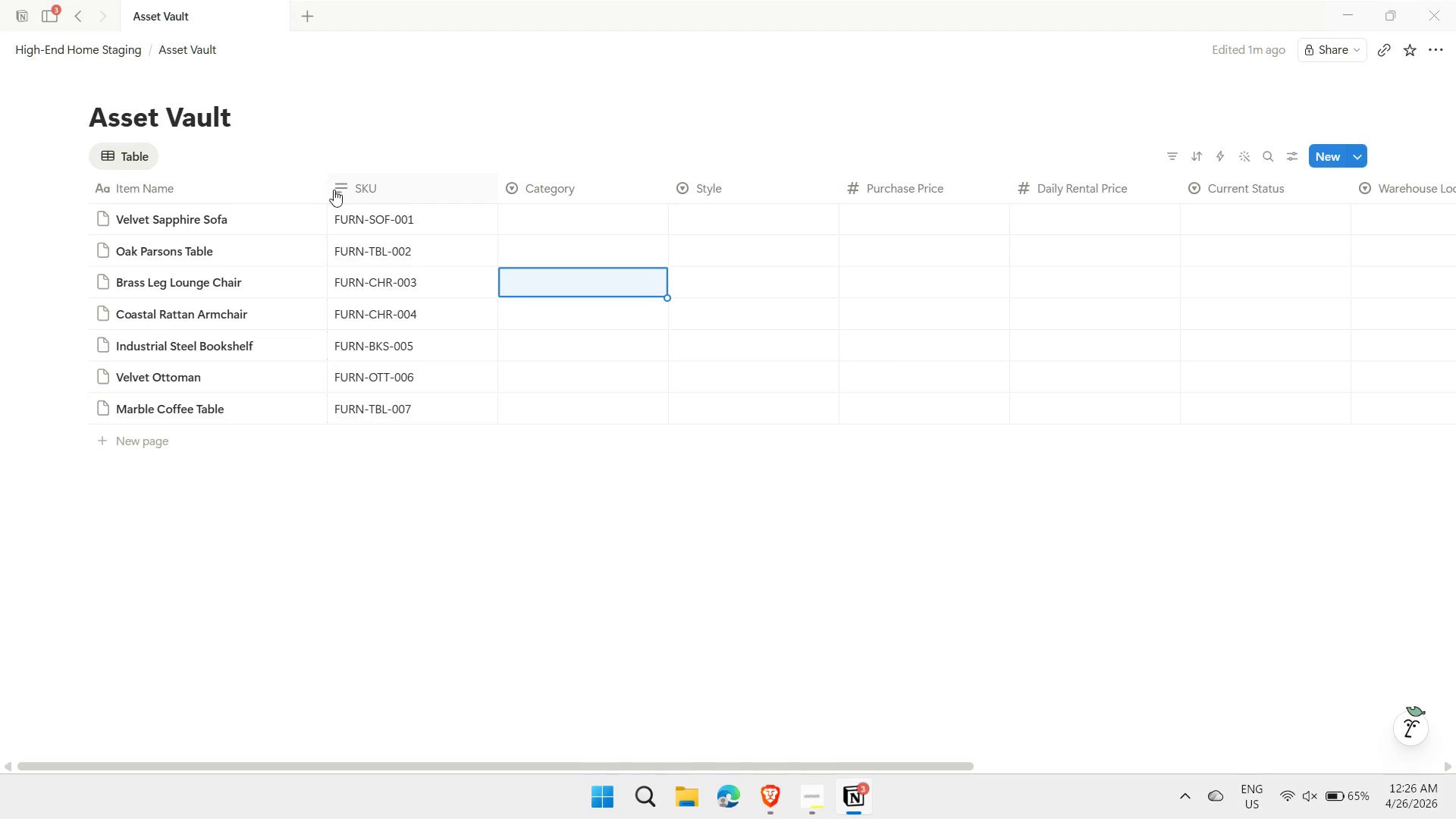 
left_click_drag(start_coordinate=[325, 193], to_coordinate=[285, 191])
 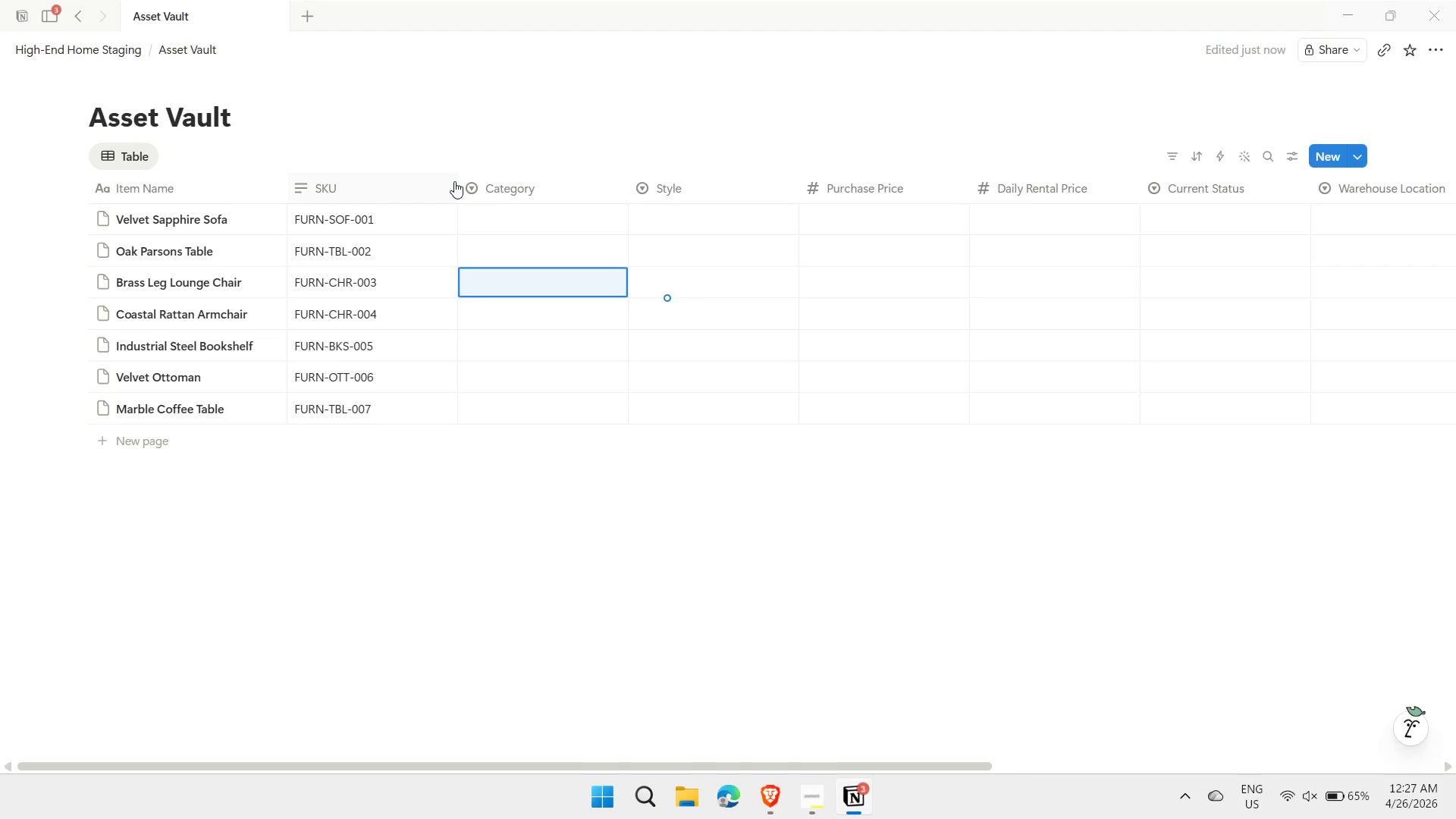 
left_click_drag(start_coordinate=[457, 181], to_coordinate=[408, 187])
 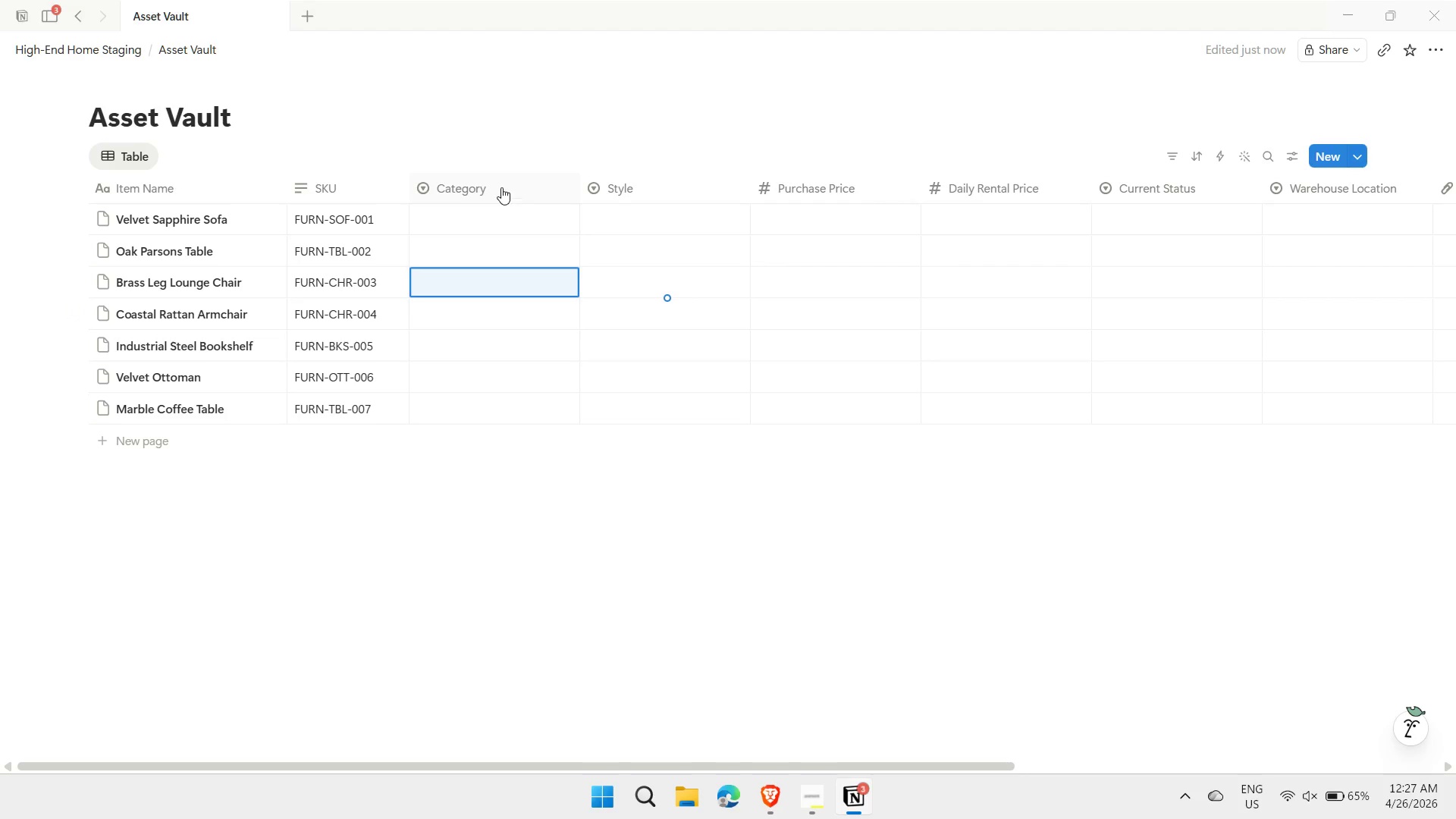 
wait(14.08)
 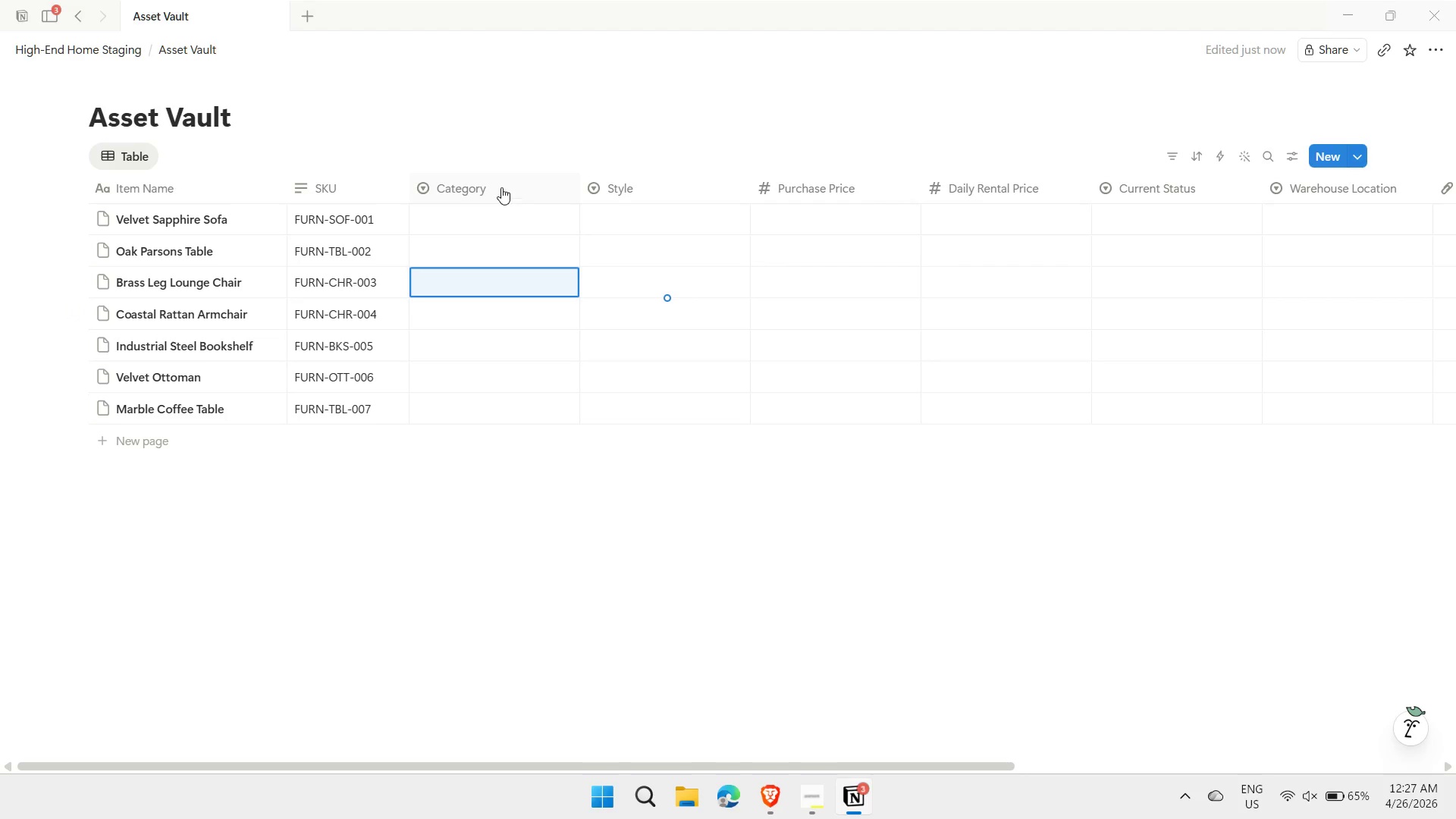 
left_click([487, 231])
 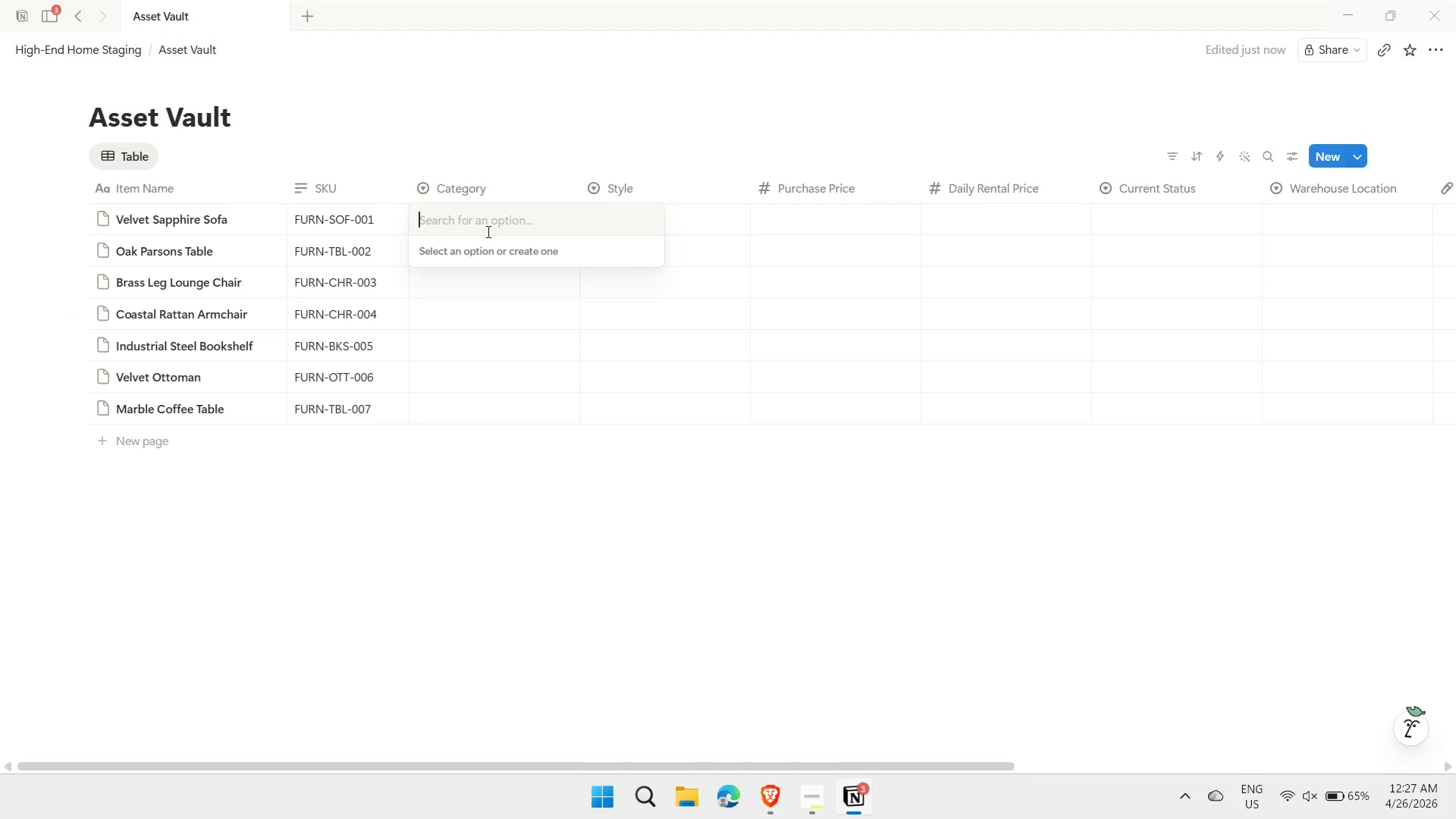 
type(Sofa)
 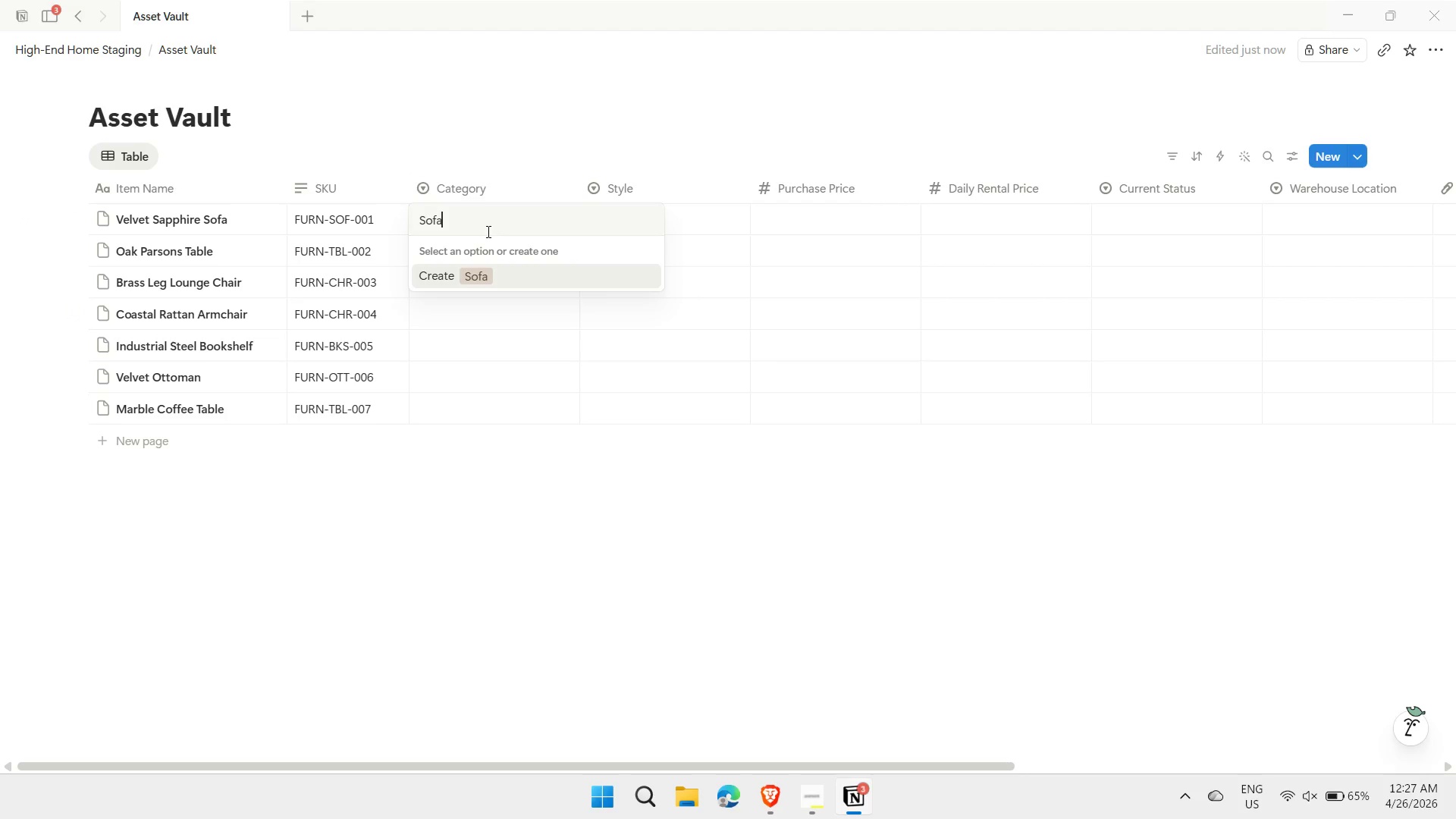 
key(Enter)
 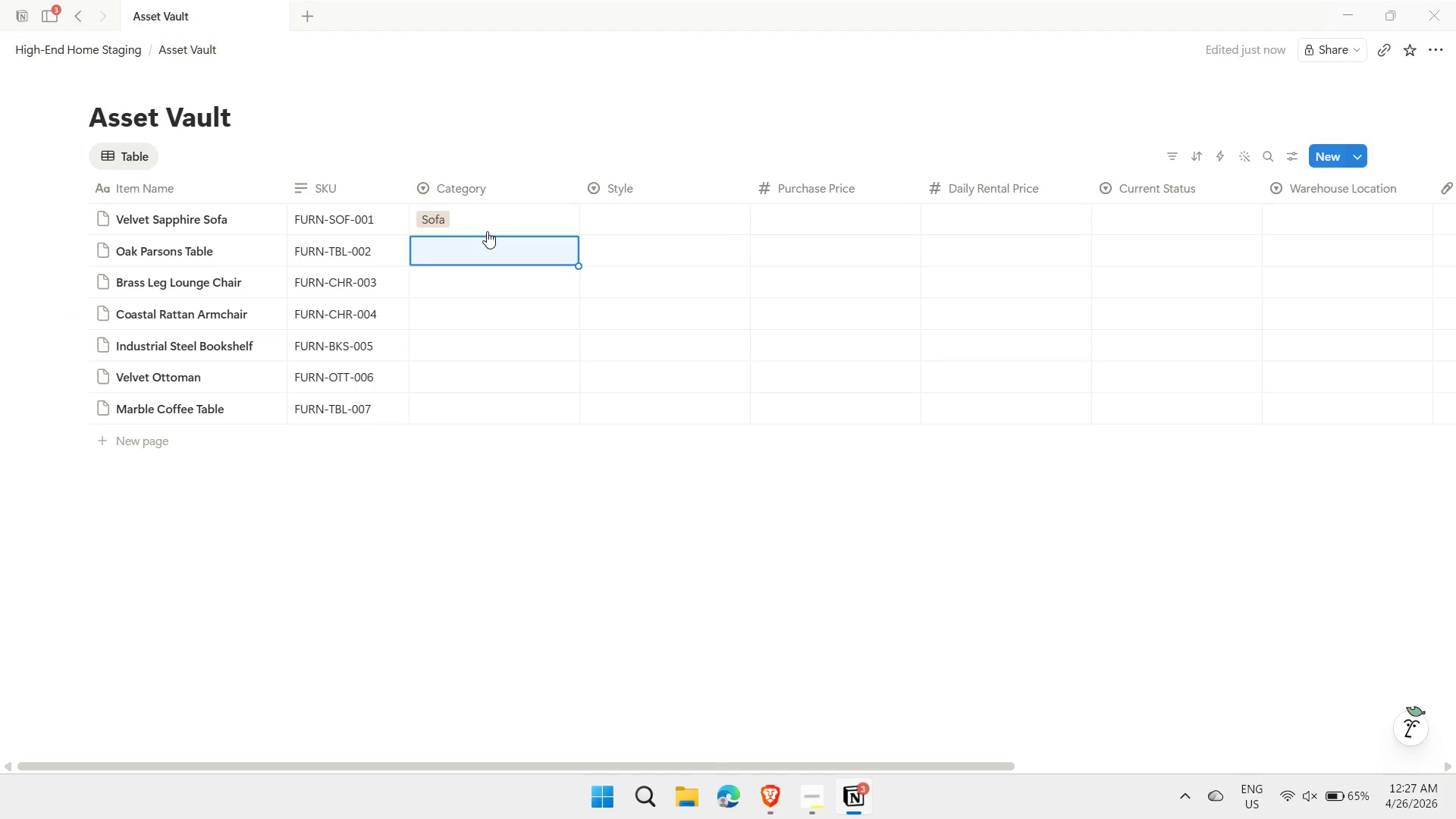 
type(Table)
 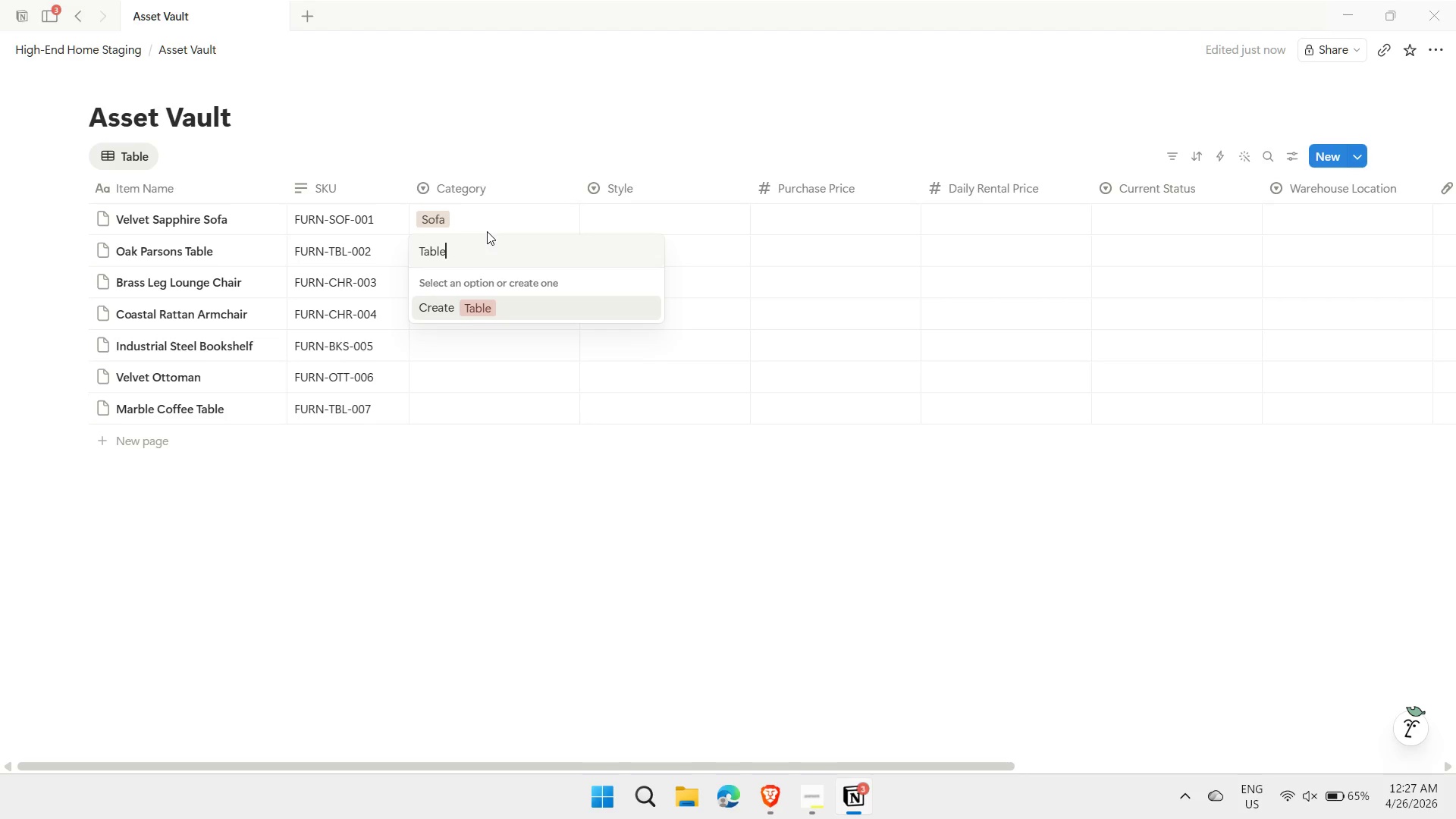 
key(Enter)
 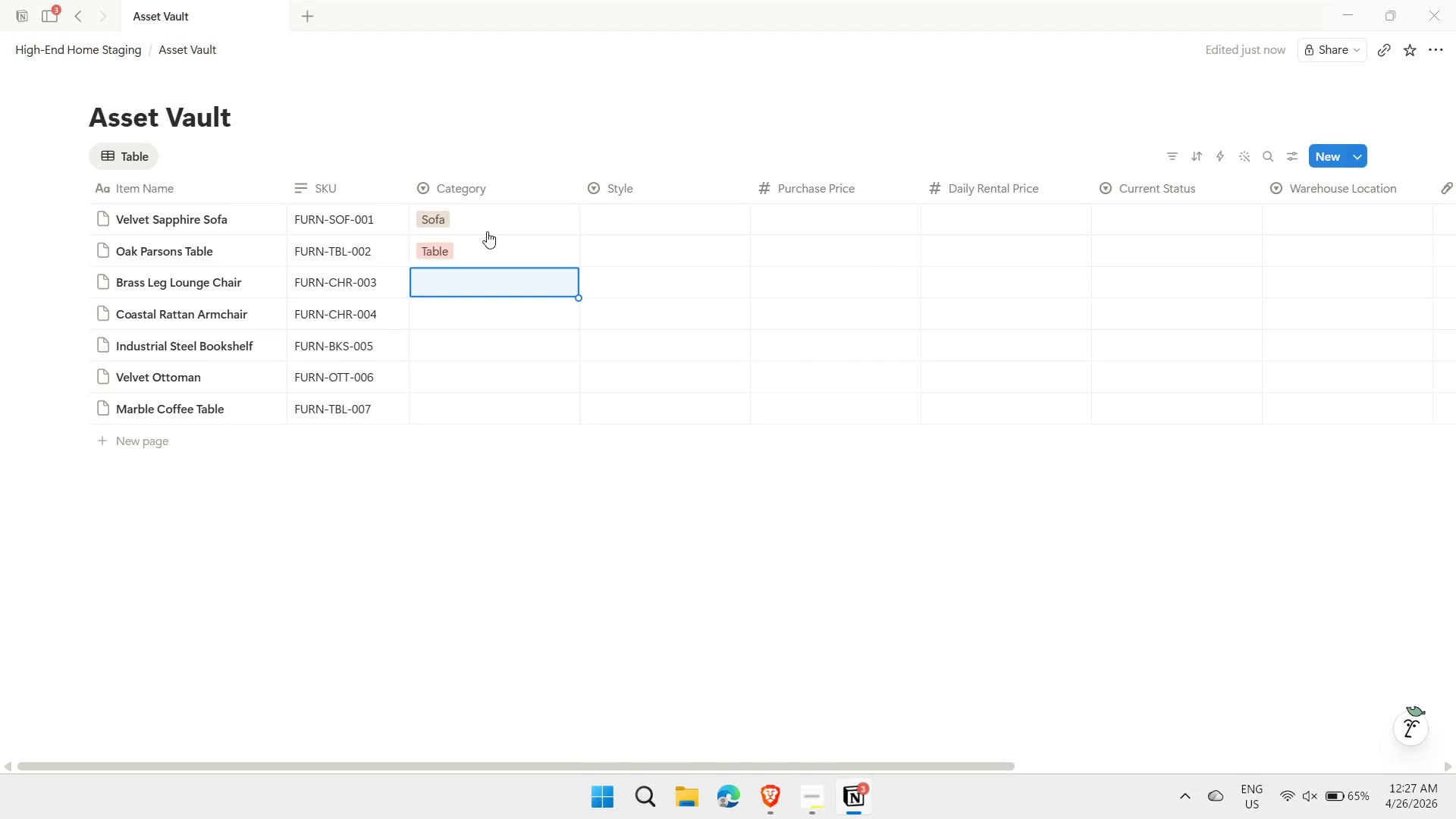 
type(Chair)
 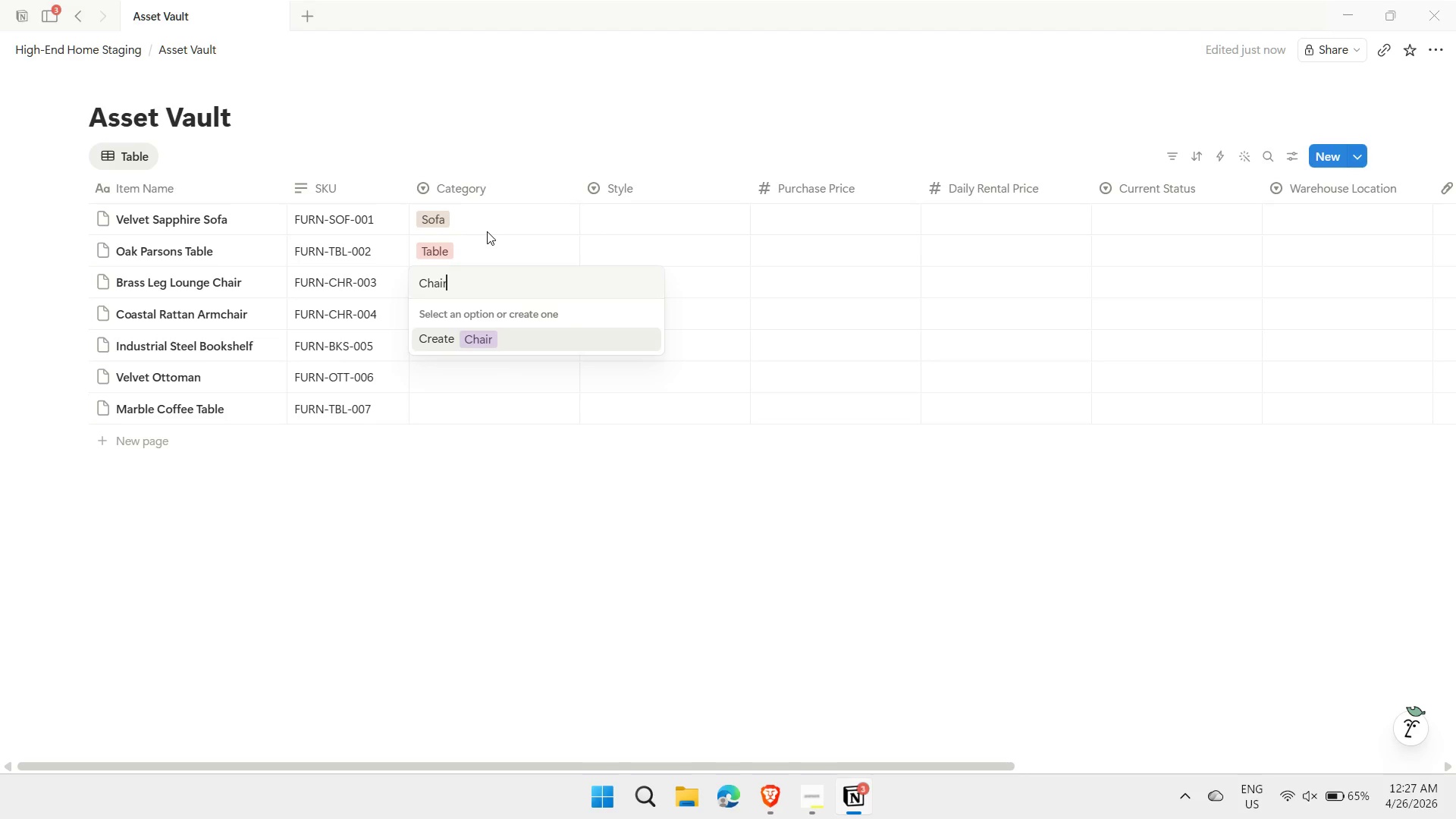 
key(Enter)
 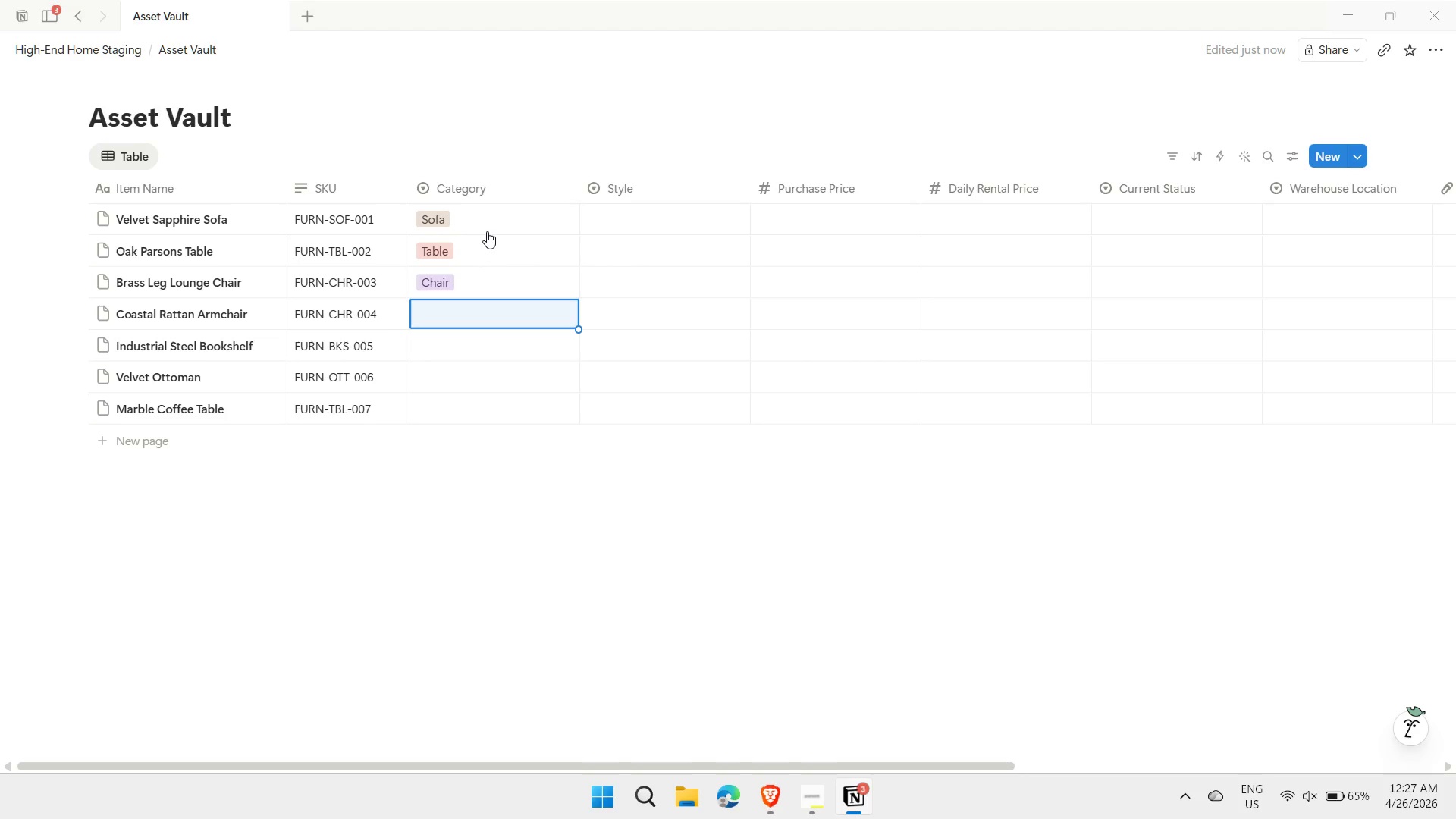 
key(ArrowUp)
 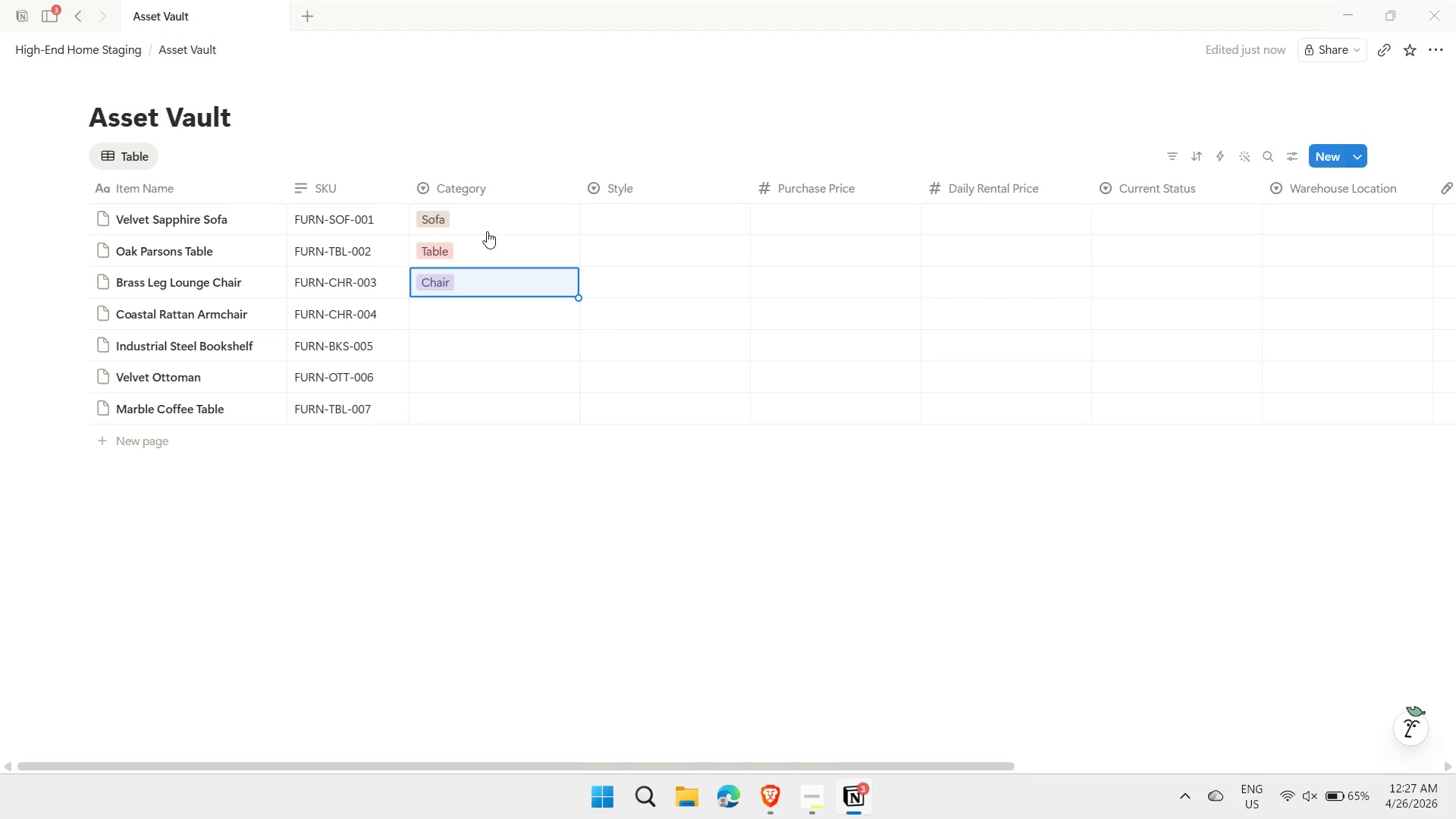 
key(Control+ControlLeft)
 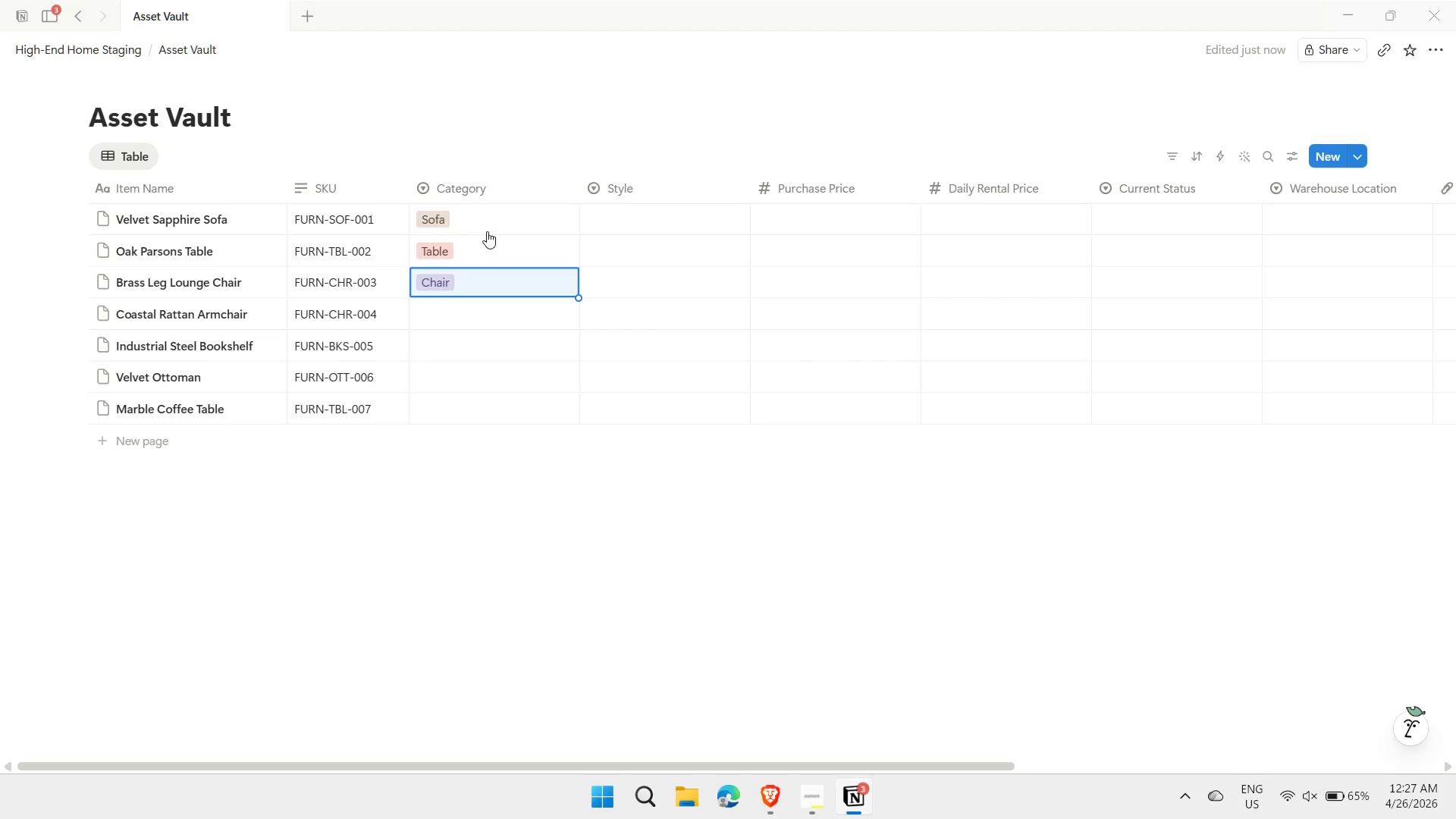 
key(Control+C)
 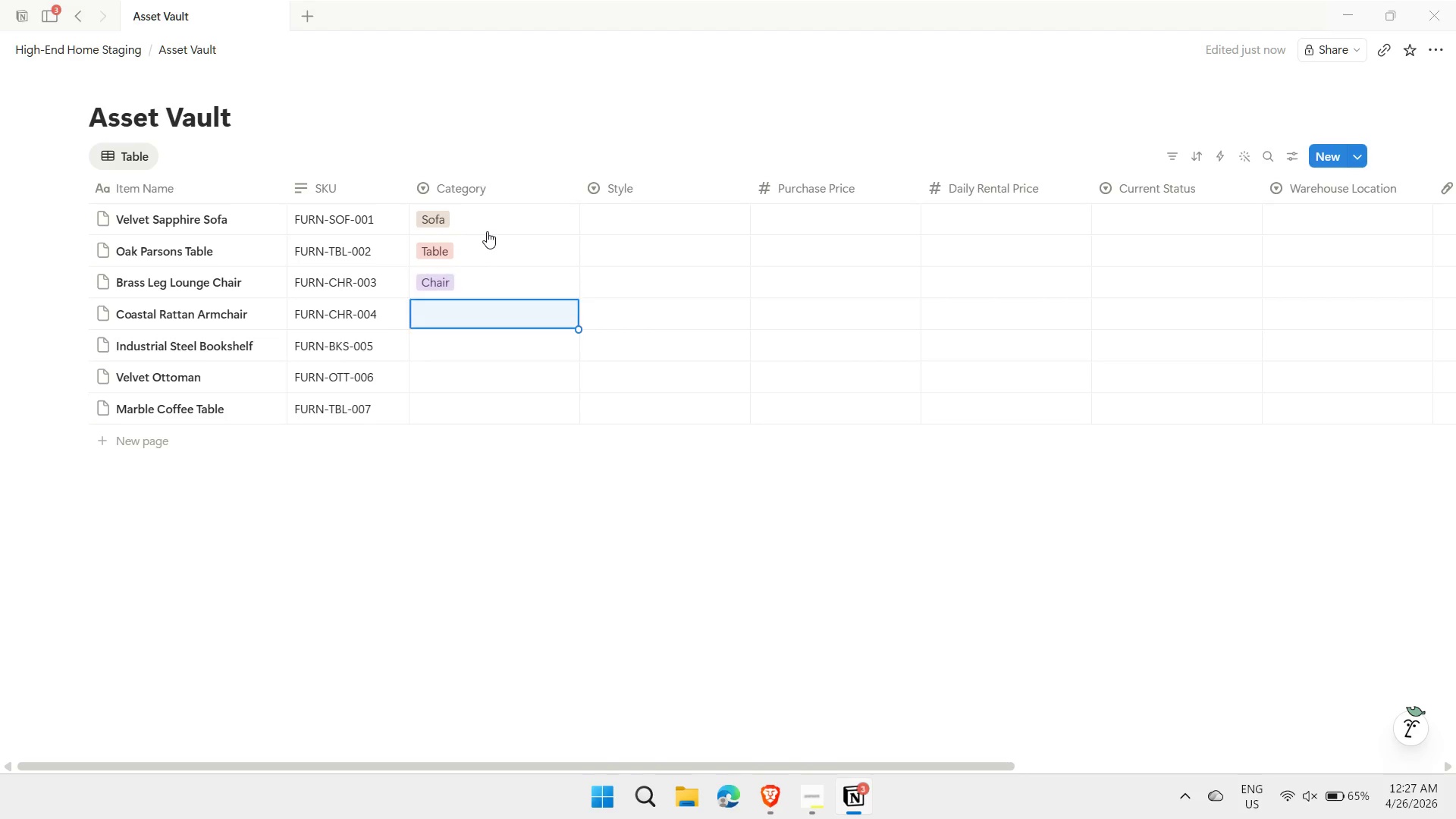 
key(ArrowDown)
 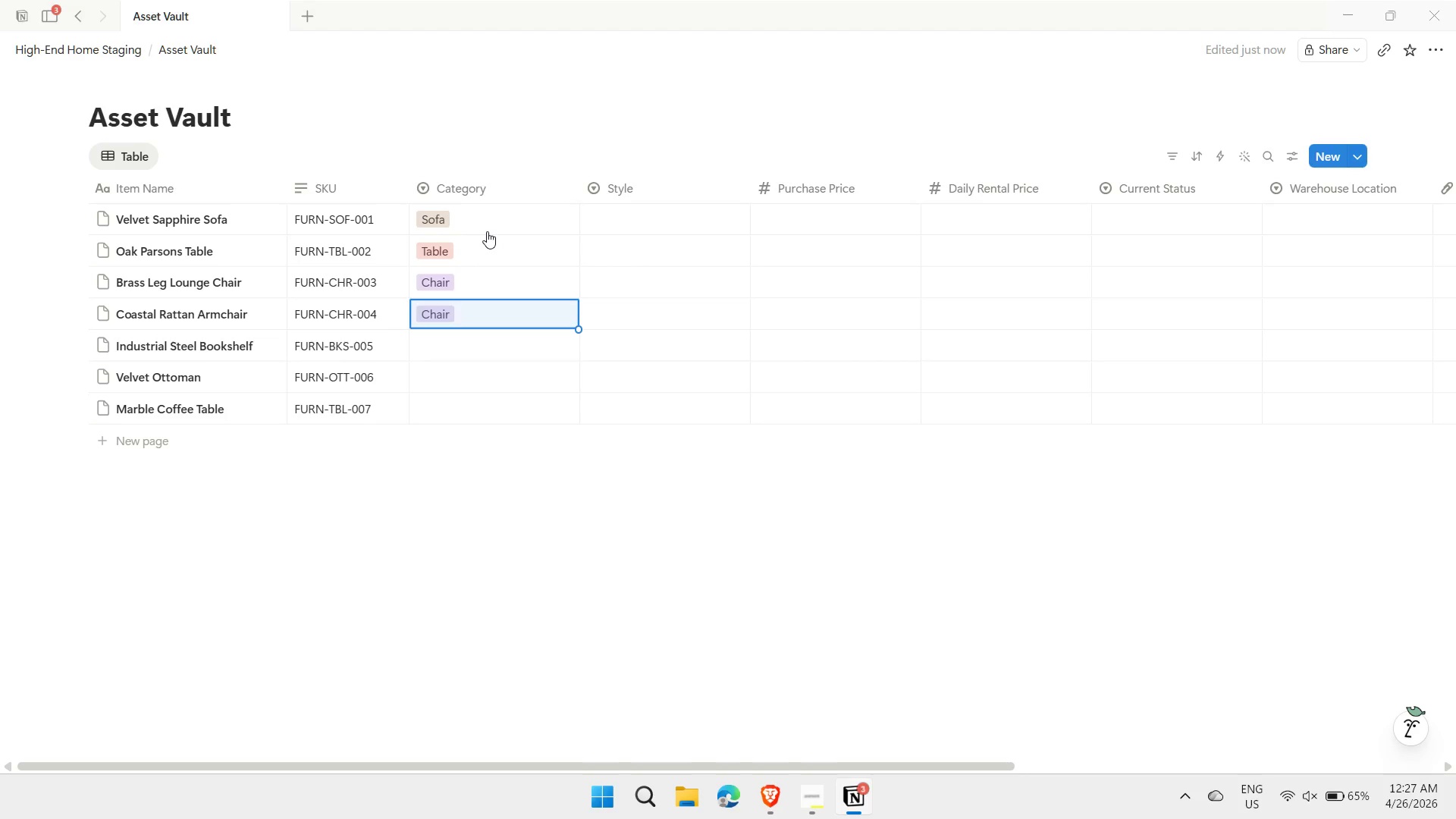 
key(Control+ControlLeft)
 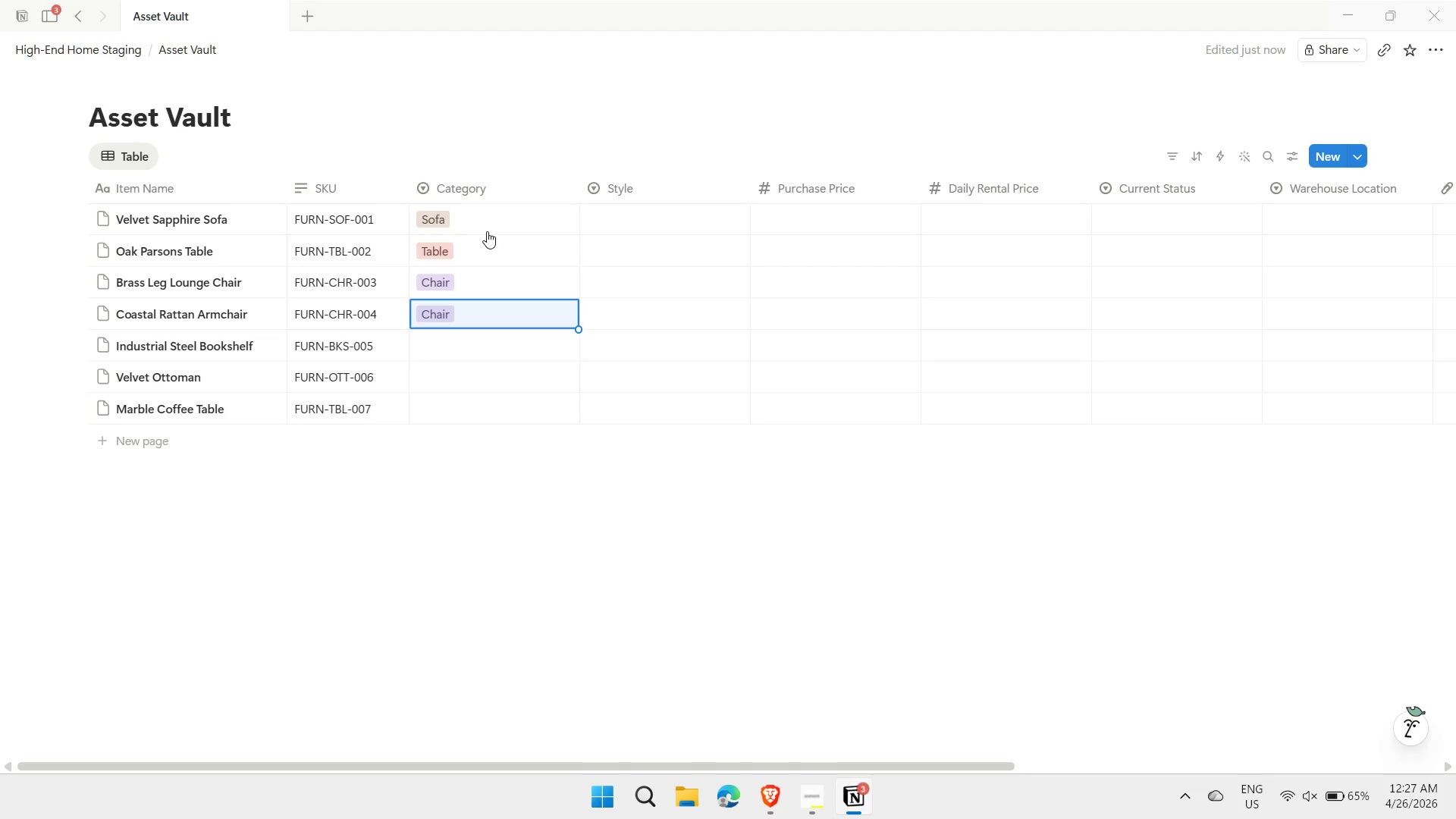 
key(Control+V)
 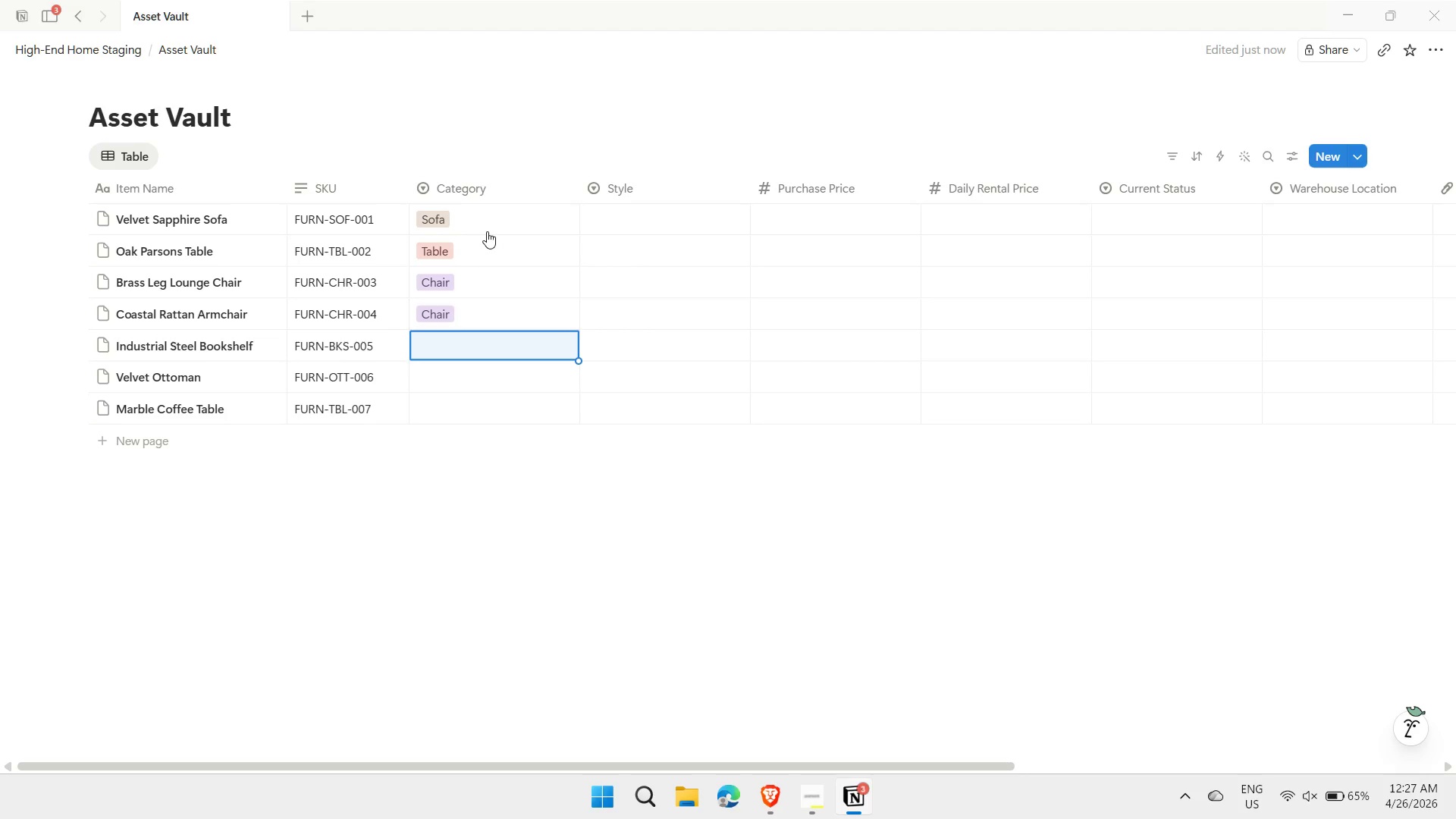 
key(ArrowDown)
 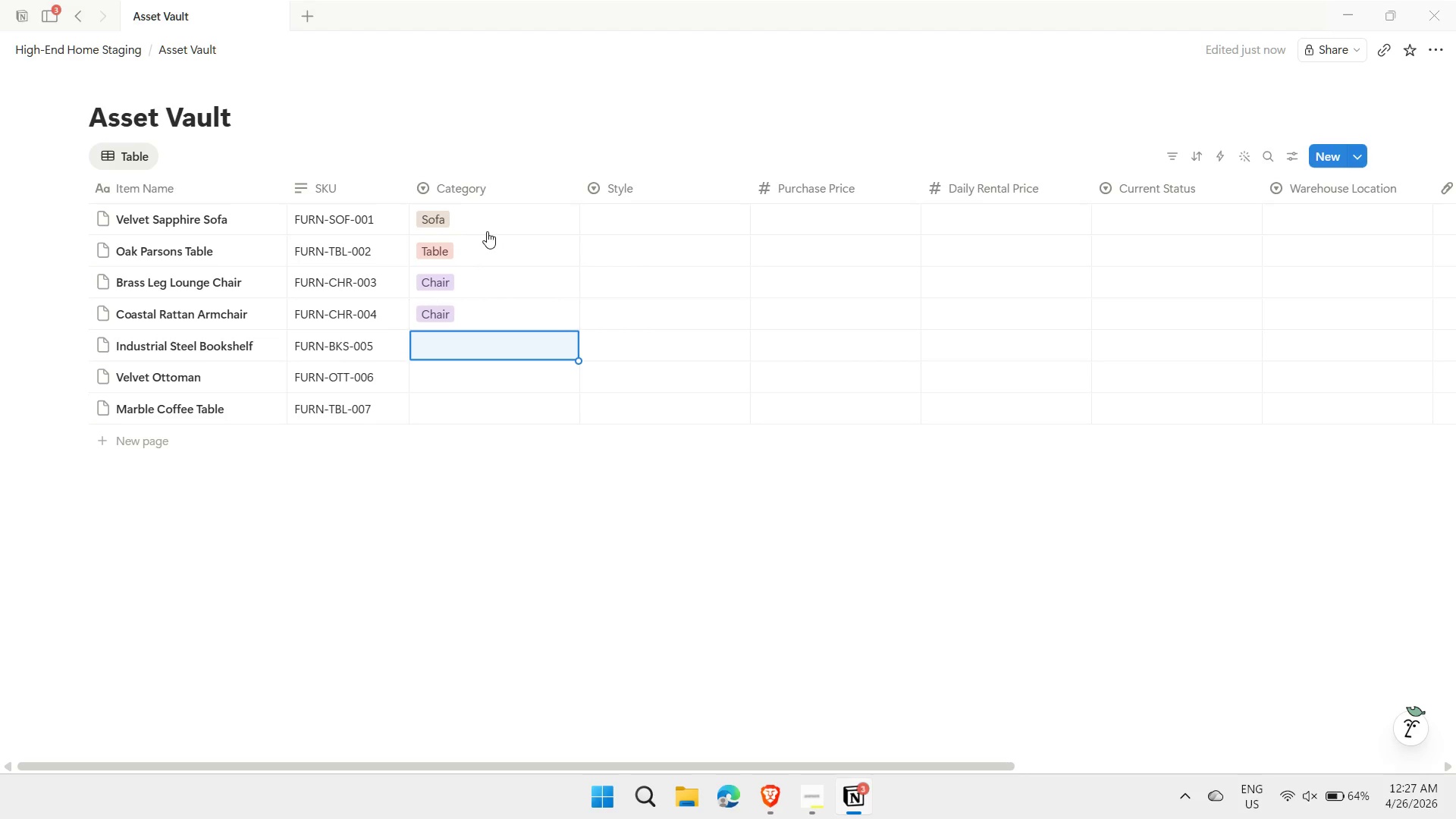 
wait(5.59)
 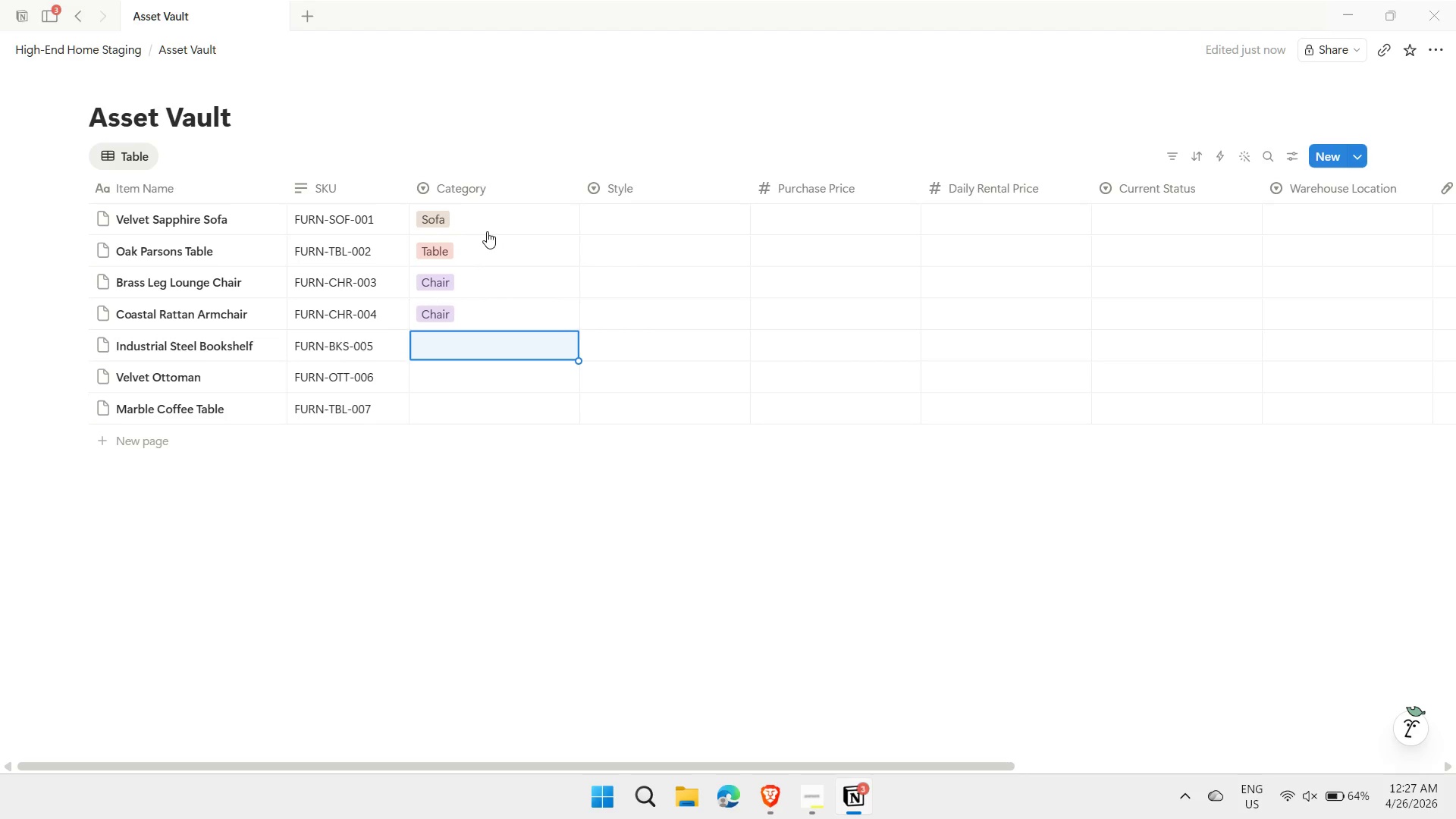 
key(ArrowUp)
 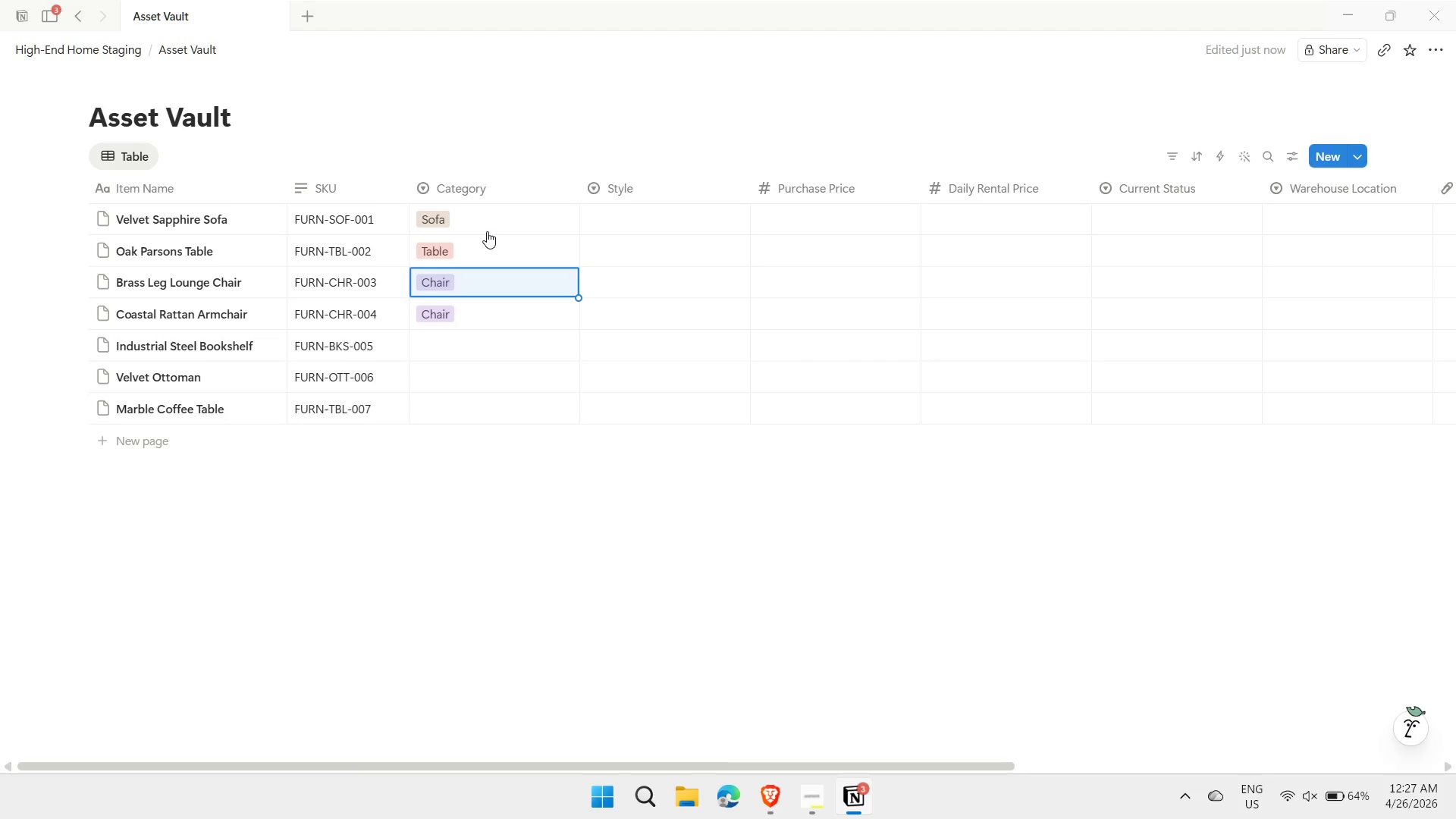 
key(ArrowUp)
 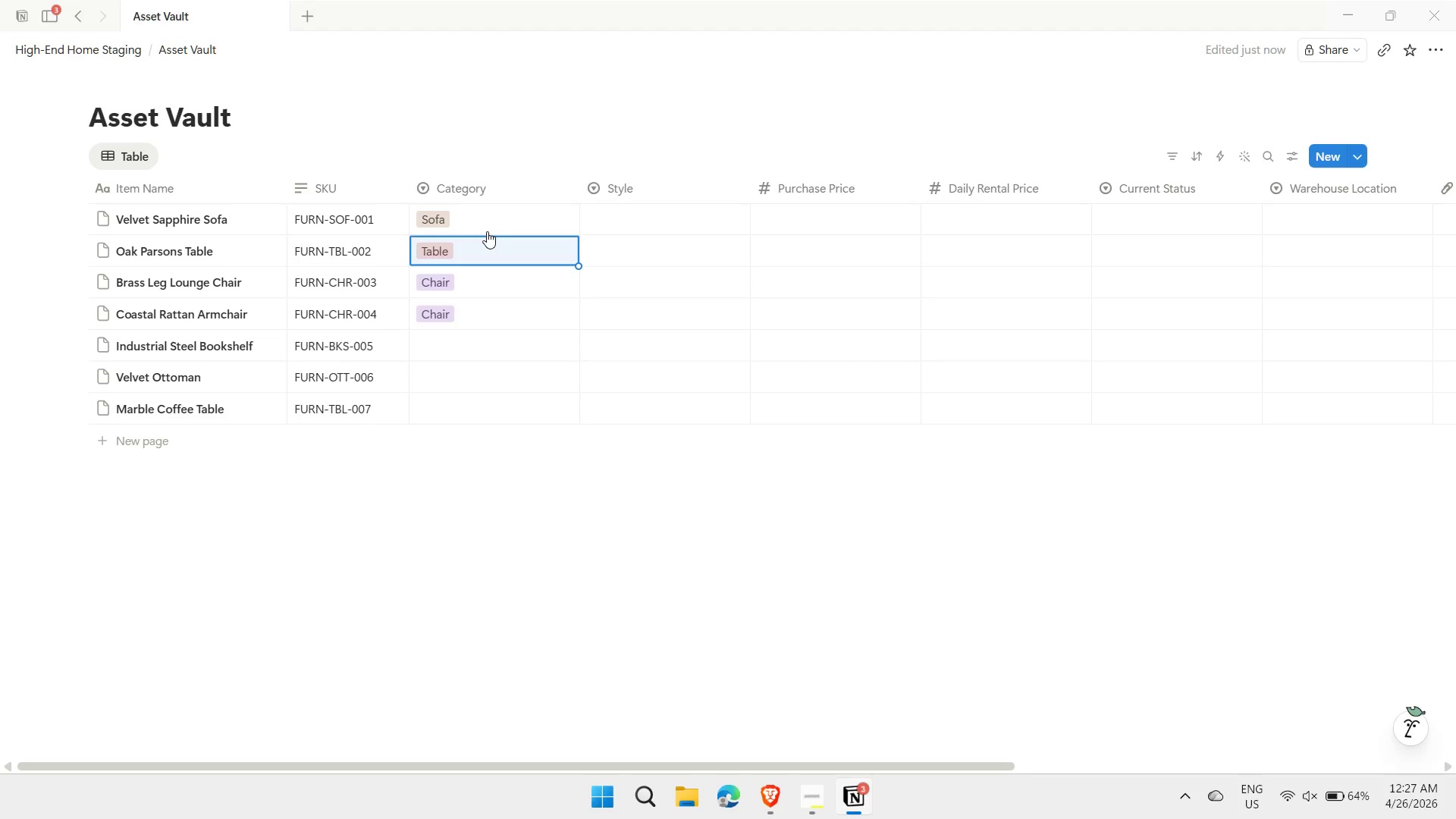 
key(ArrowUp)
 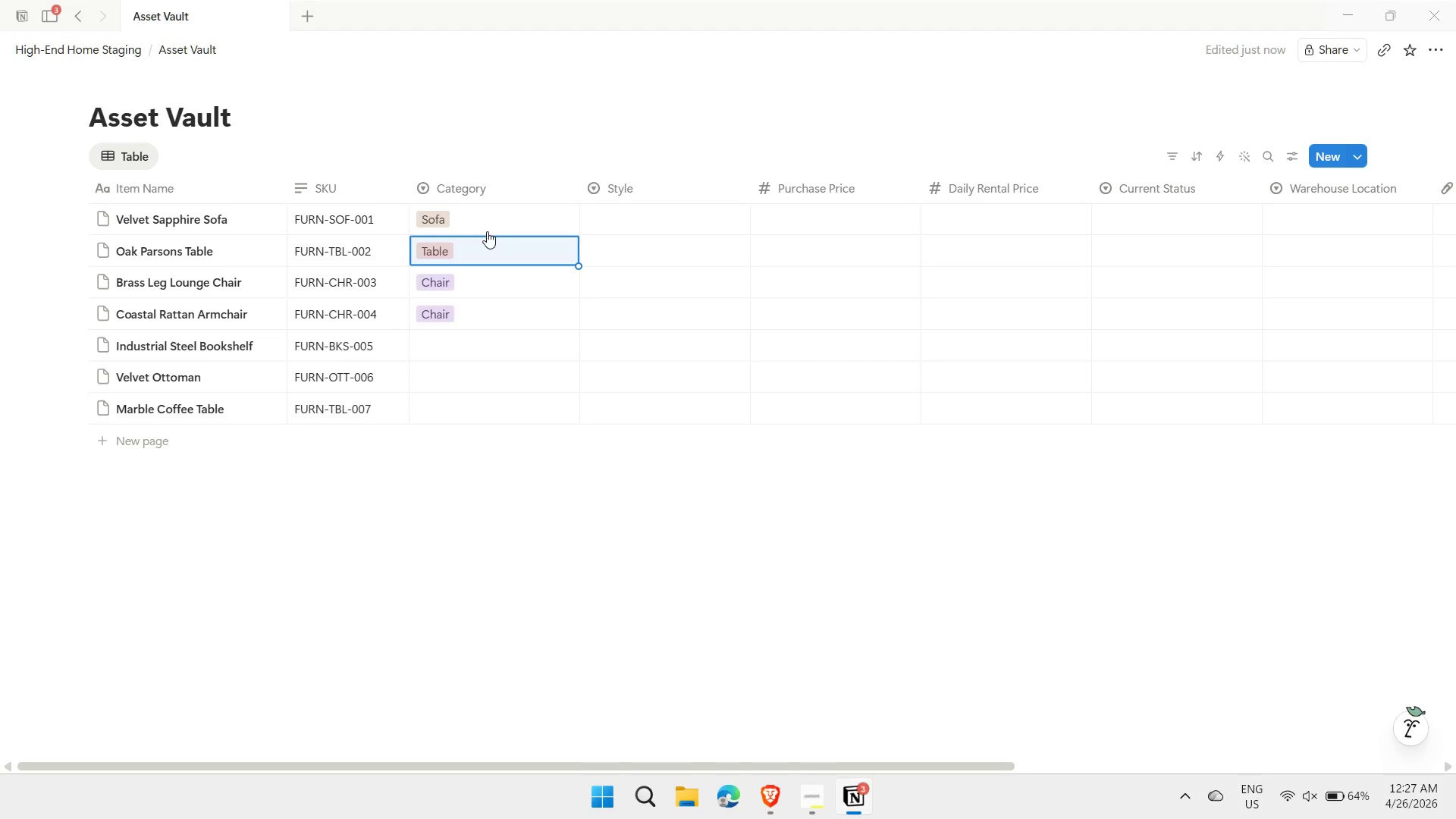 
key(ArrowUp)
 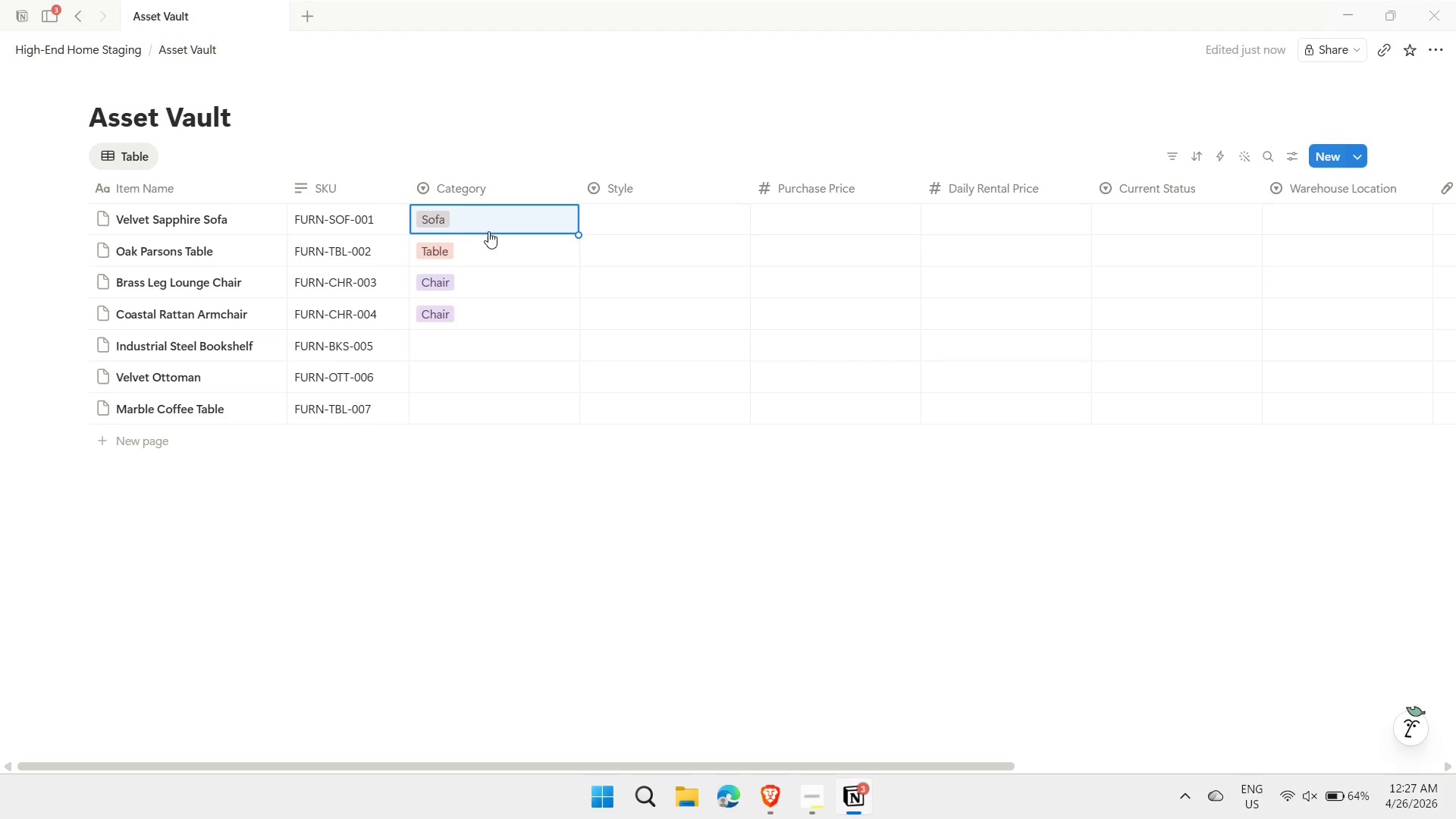 
left_click([513, 185])
 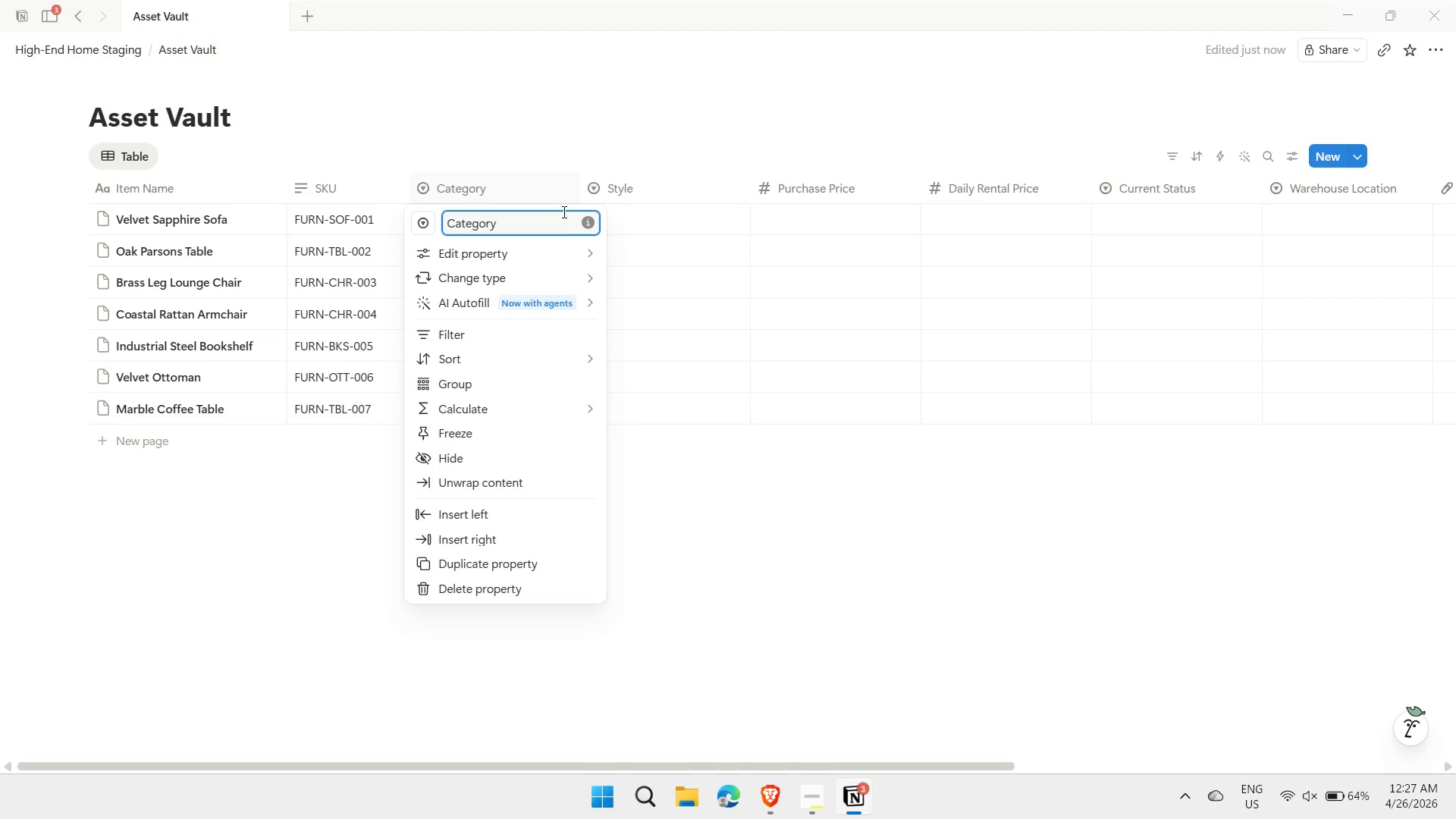 
mouse_move([585, 260])
 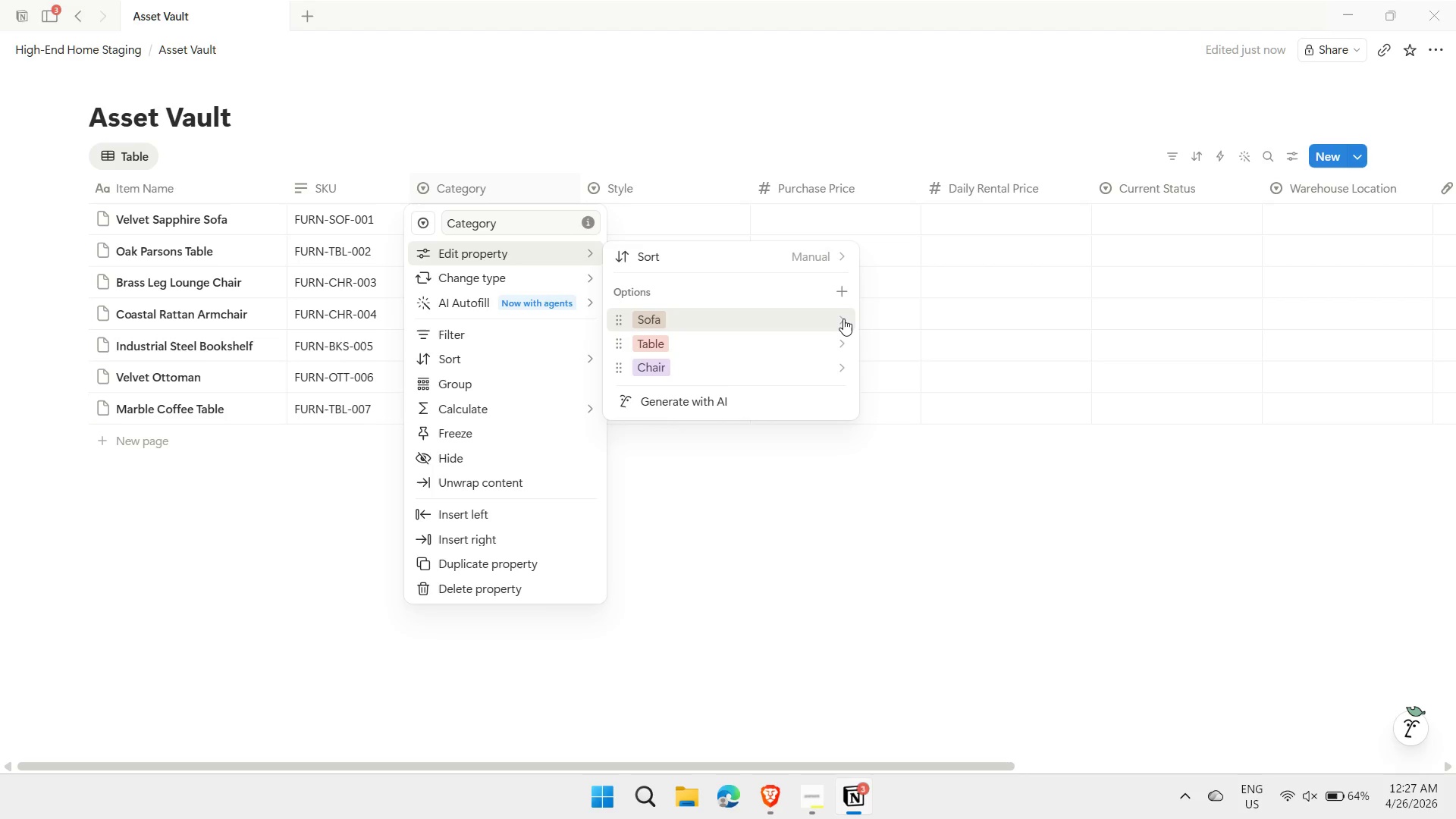 
left_click([843, 318])
 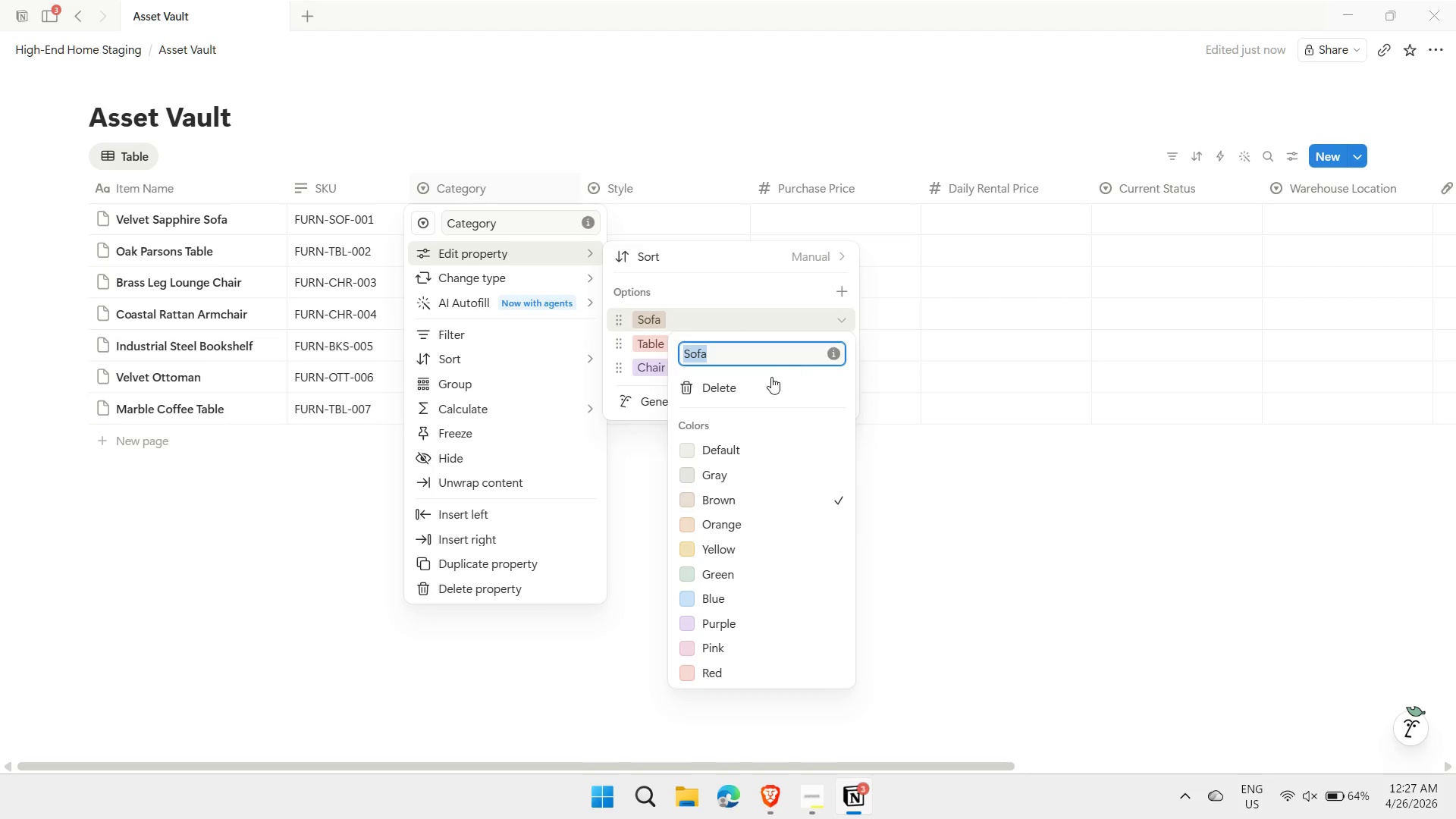 
left_click([761, 385])
 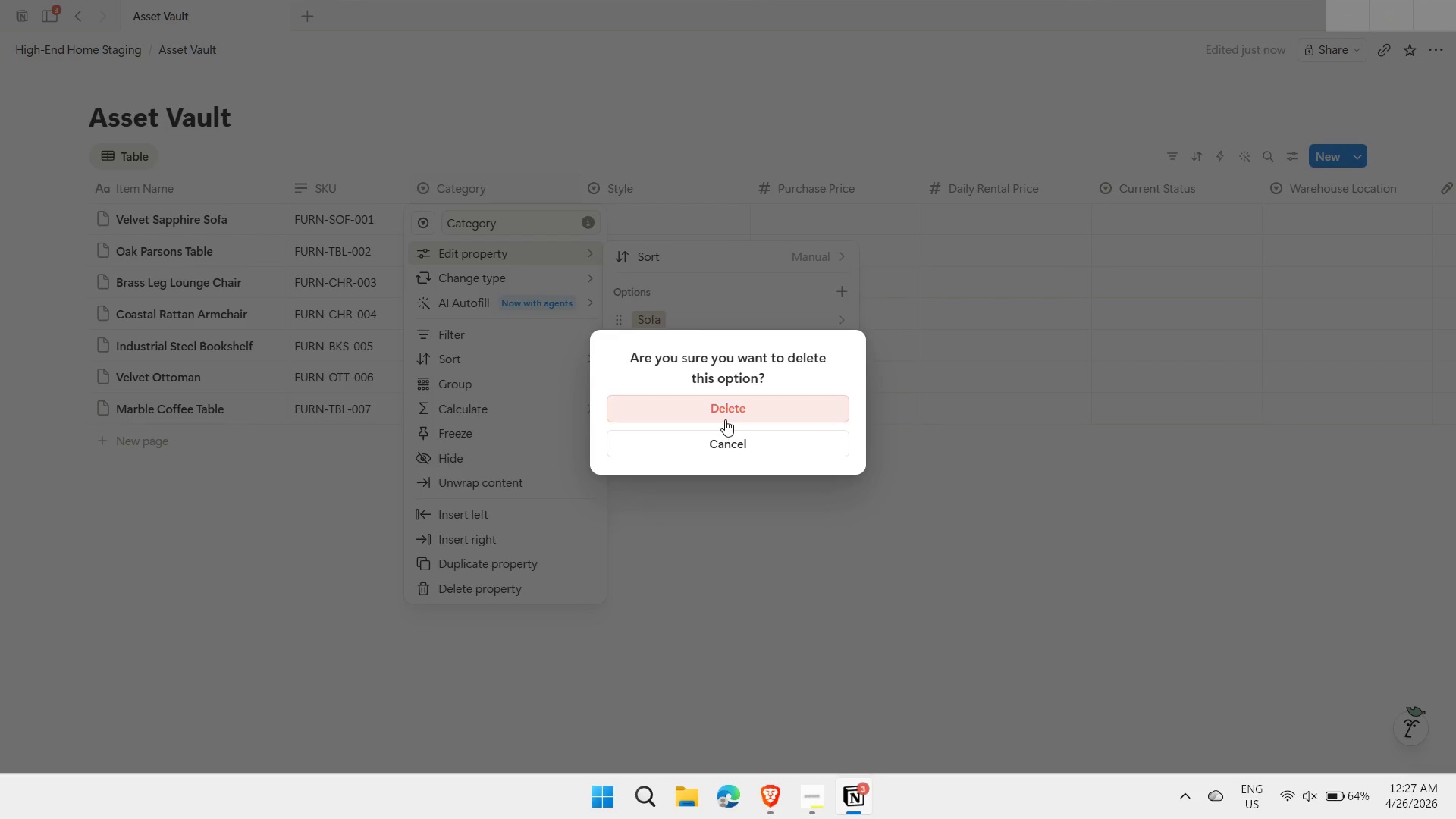 
left_click([733, 400])
 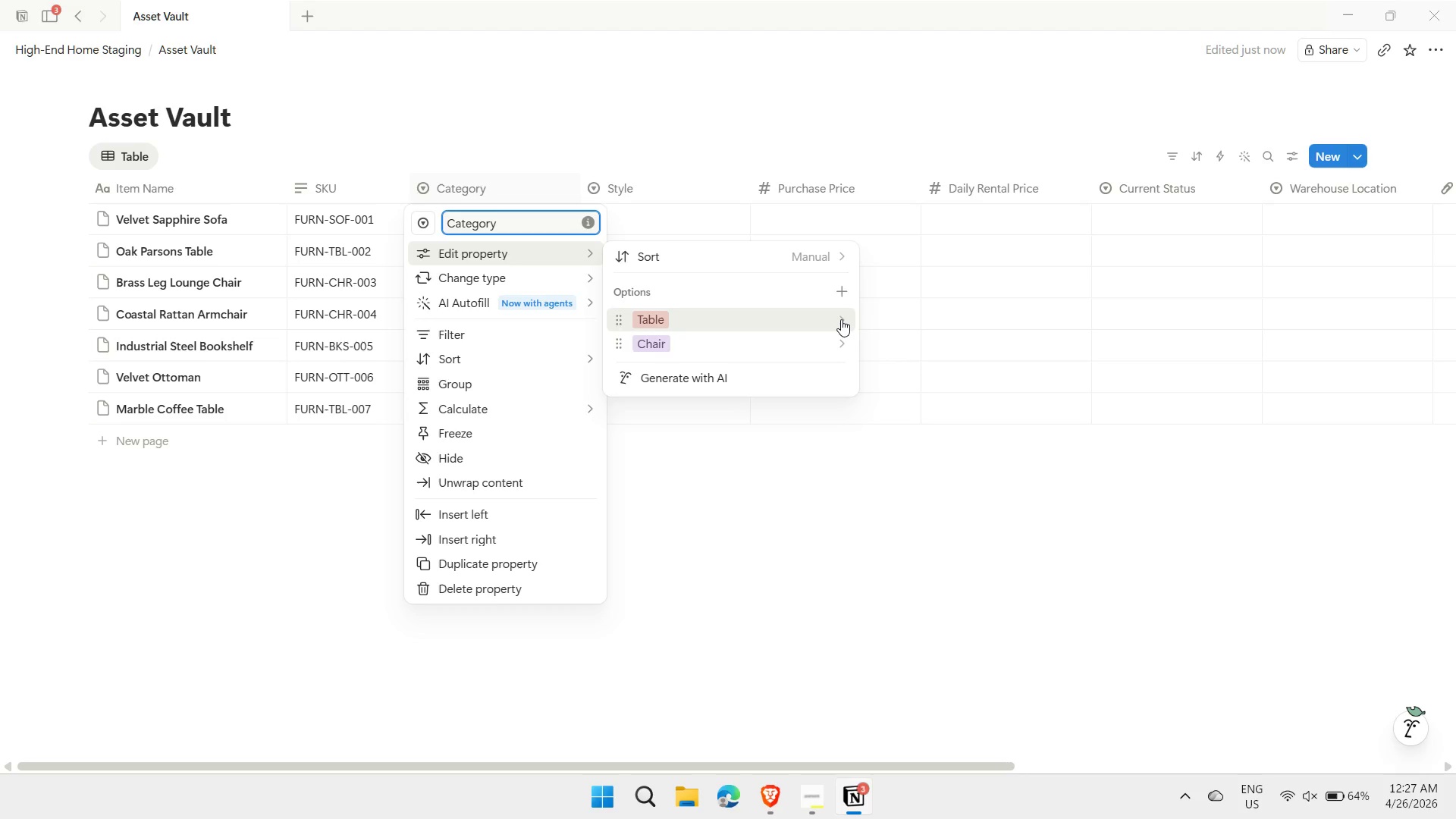 
left_click([841, 319])
 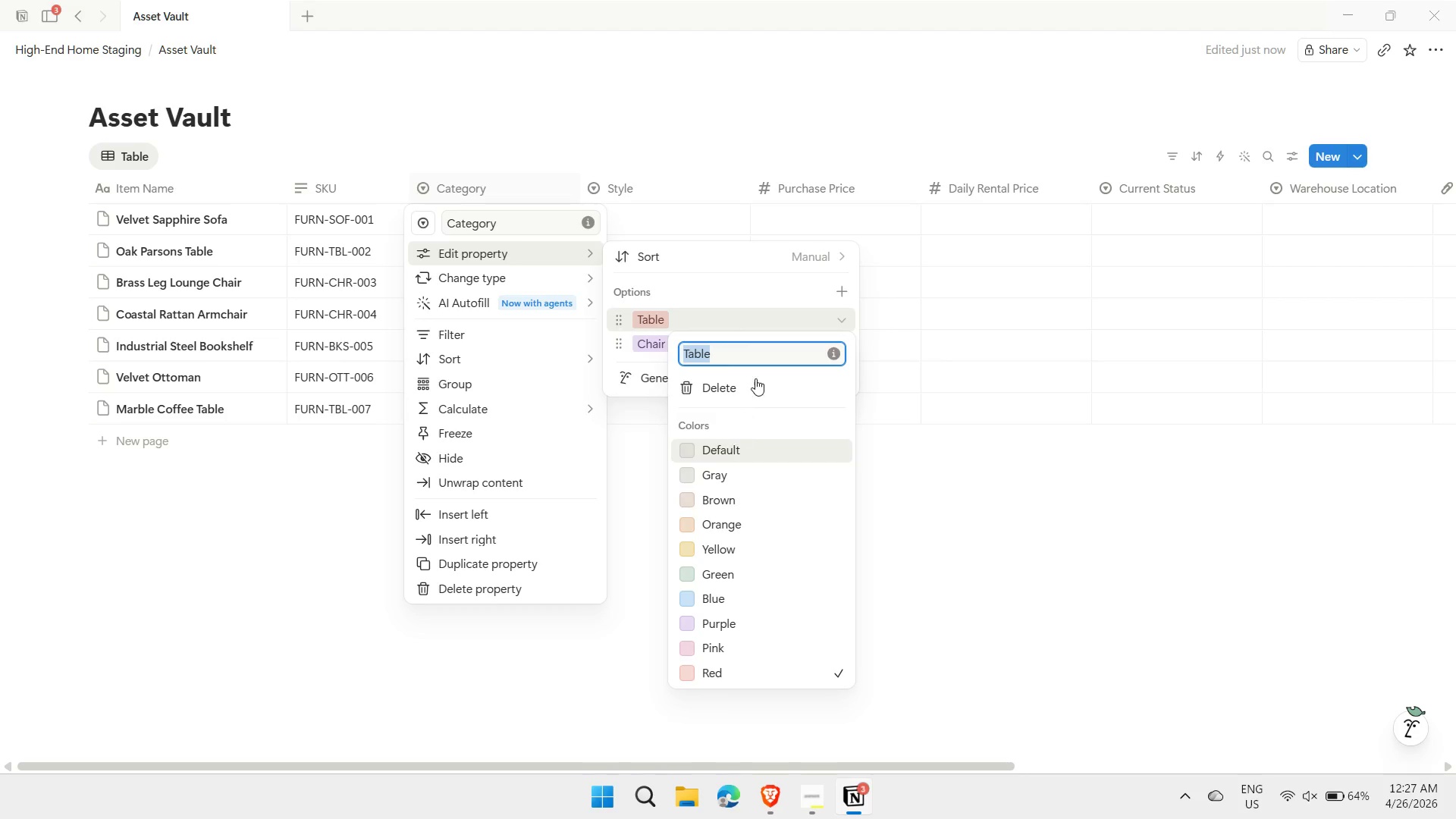 
left_click([755, 378])
 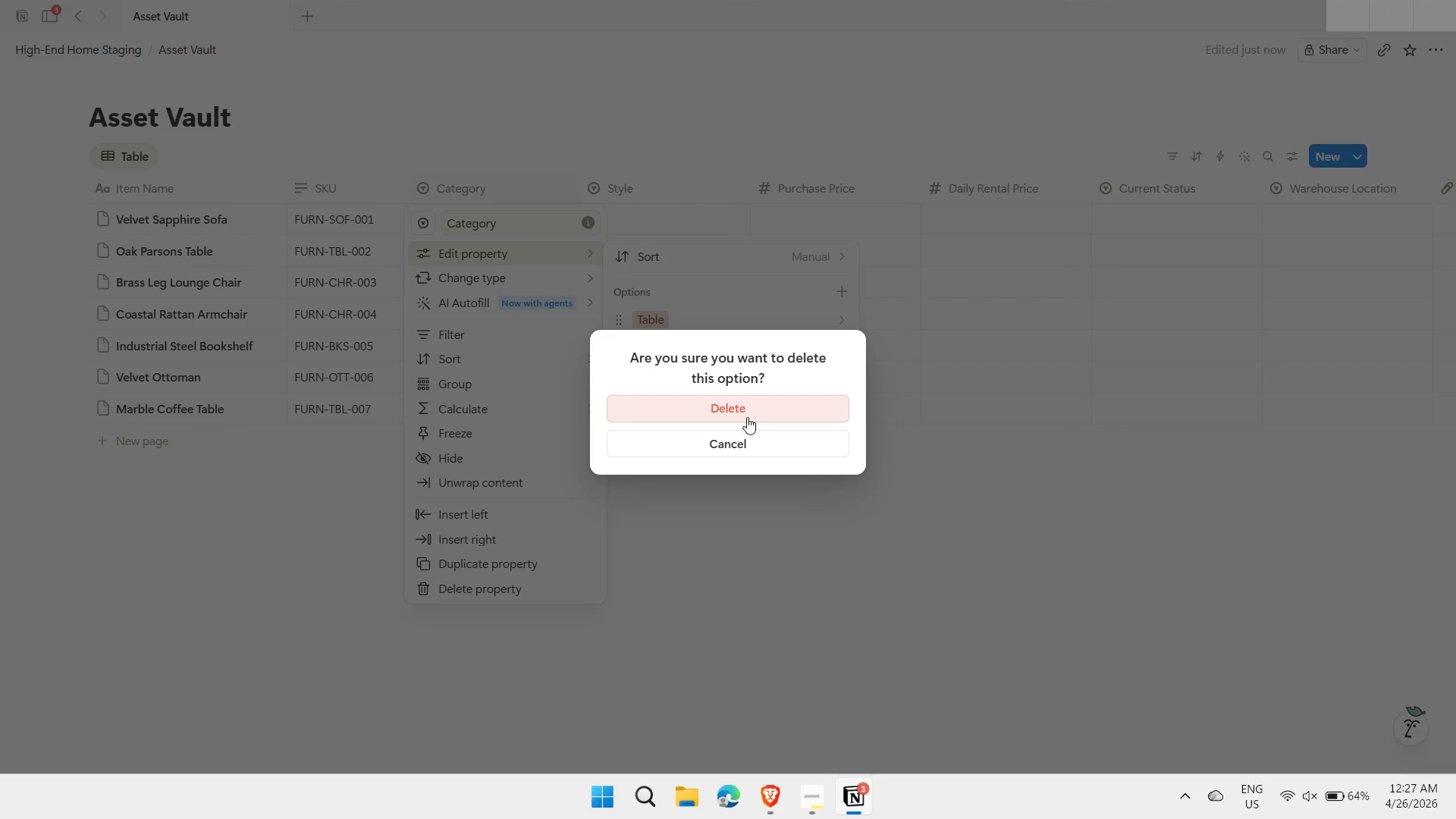 
left_click([747, 417])
 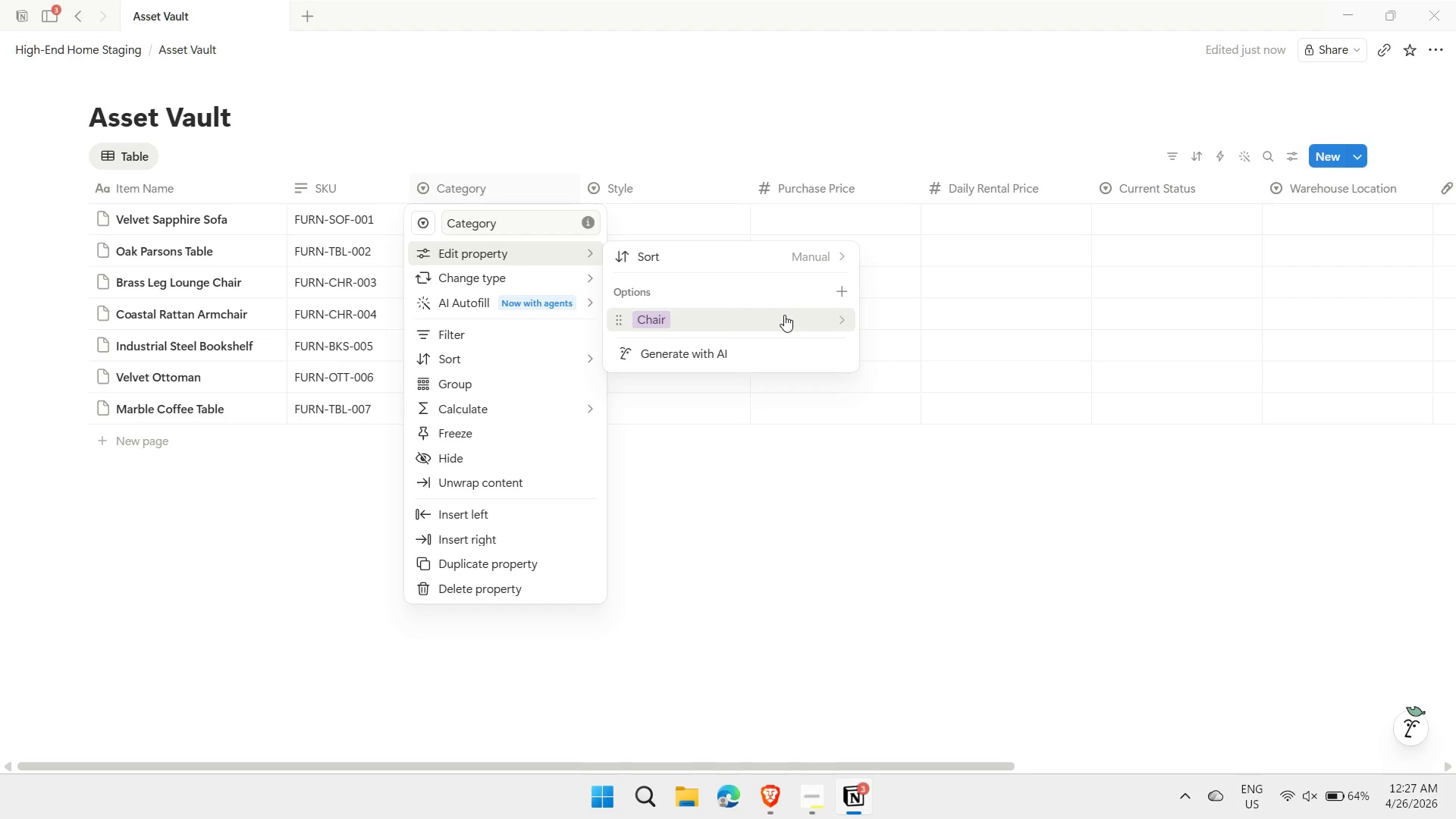 
left_click([820, 319])
 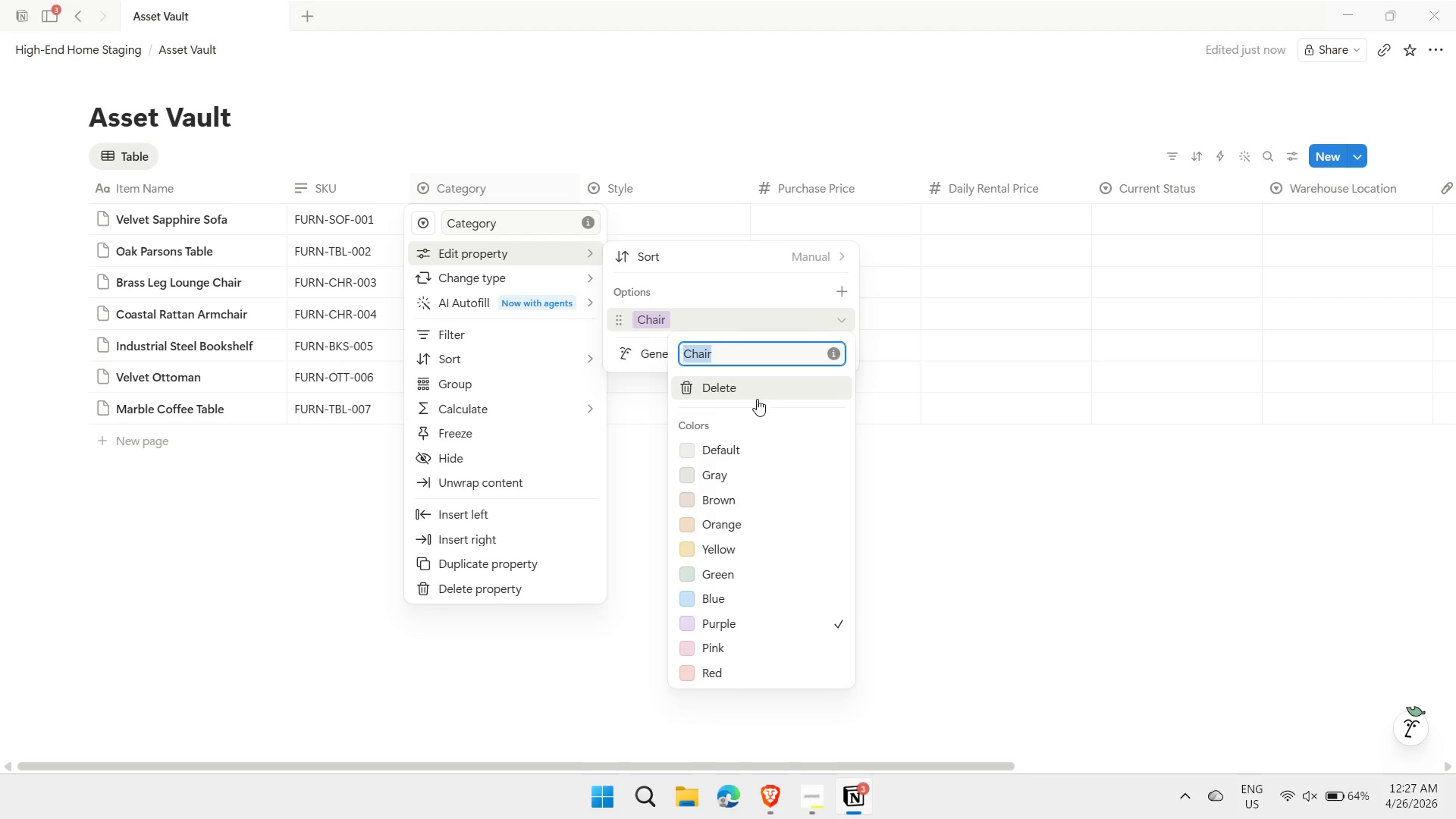 
left_click([756, 398])
 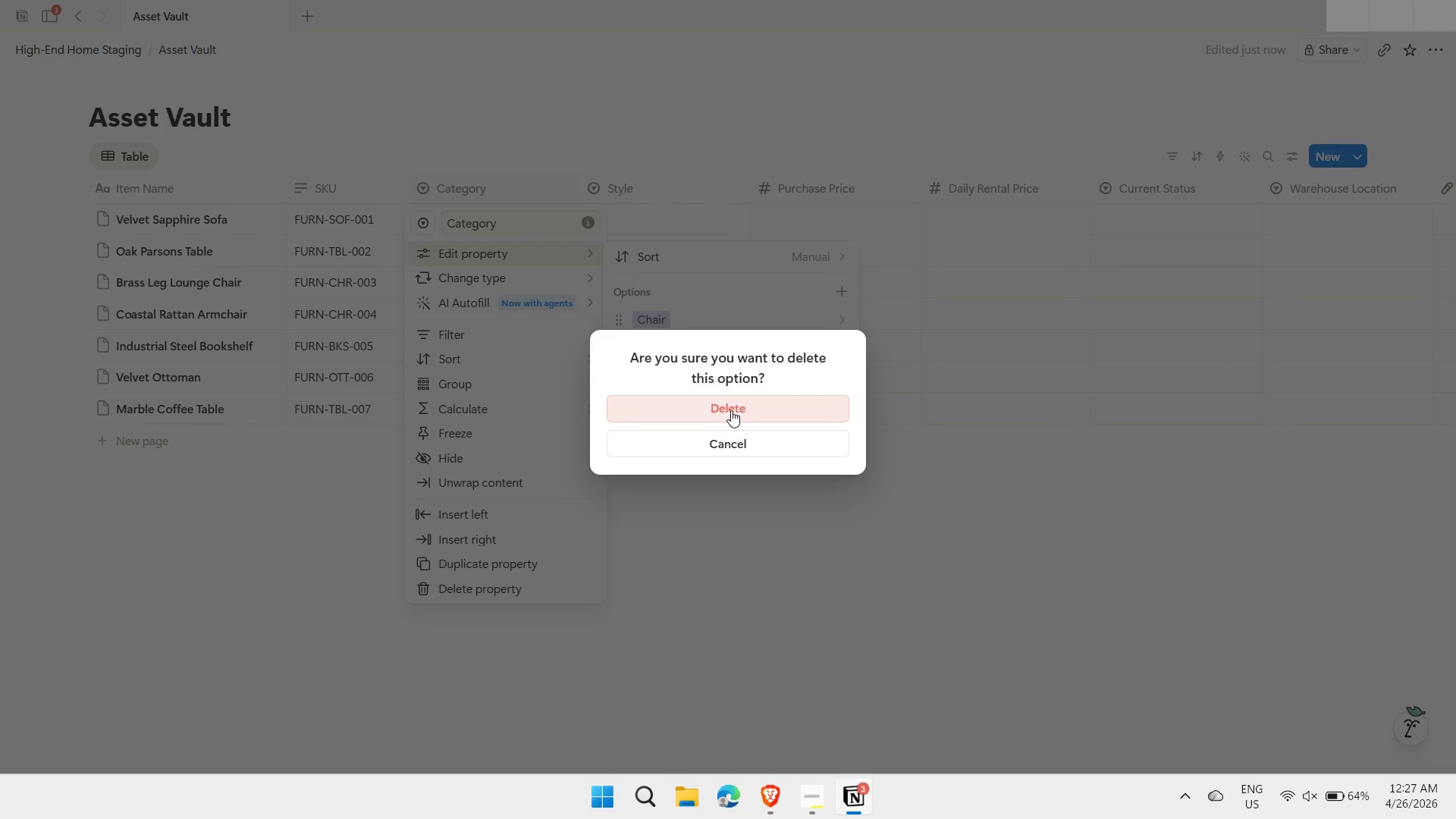 
left_click([731, 410])
 